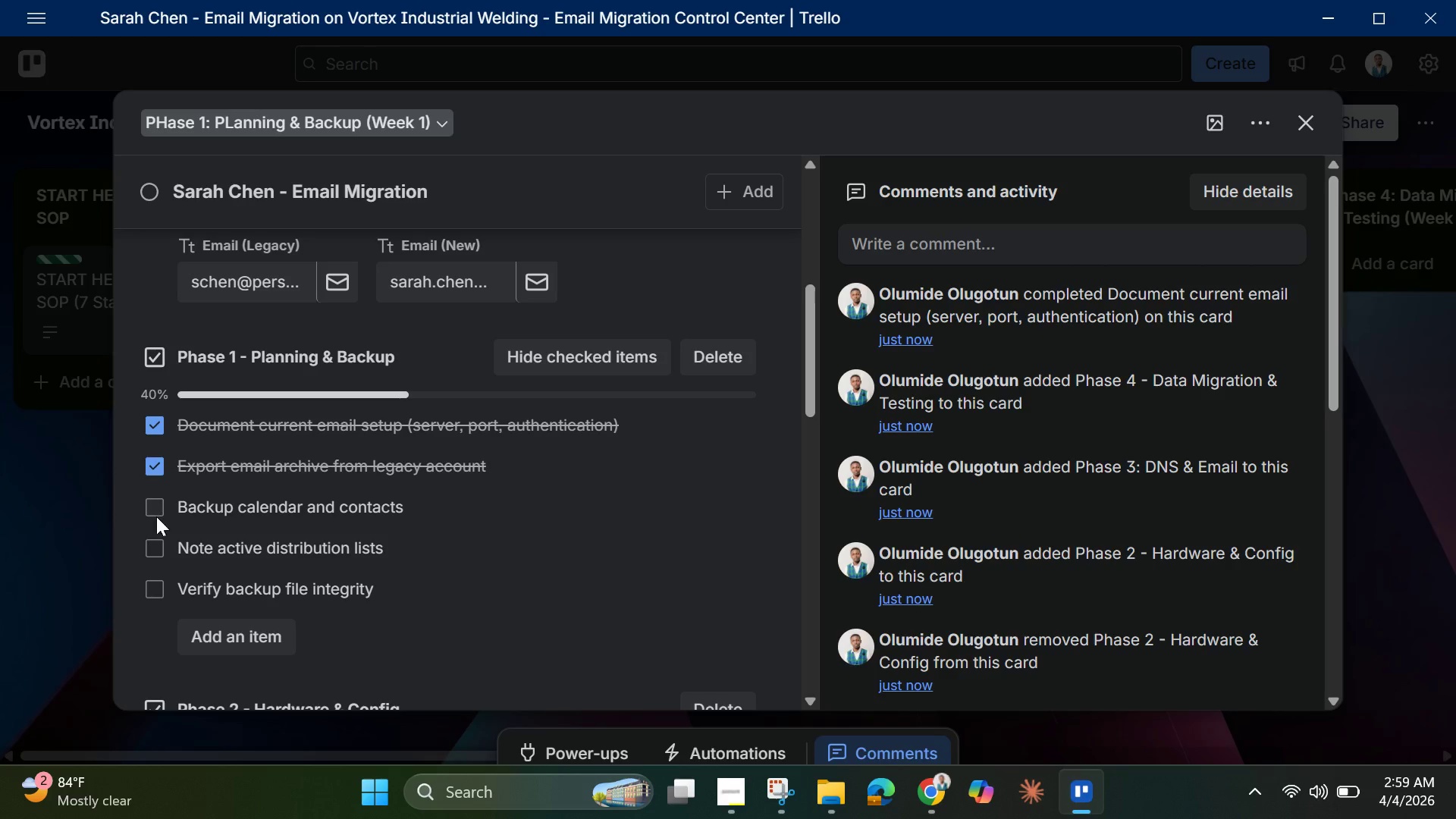 
left_click([156, 516])
 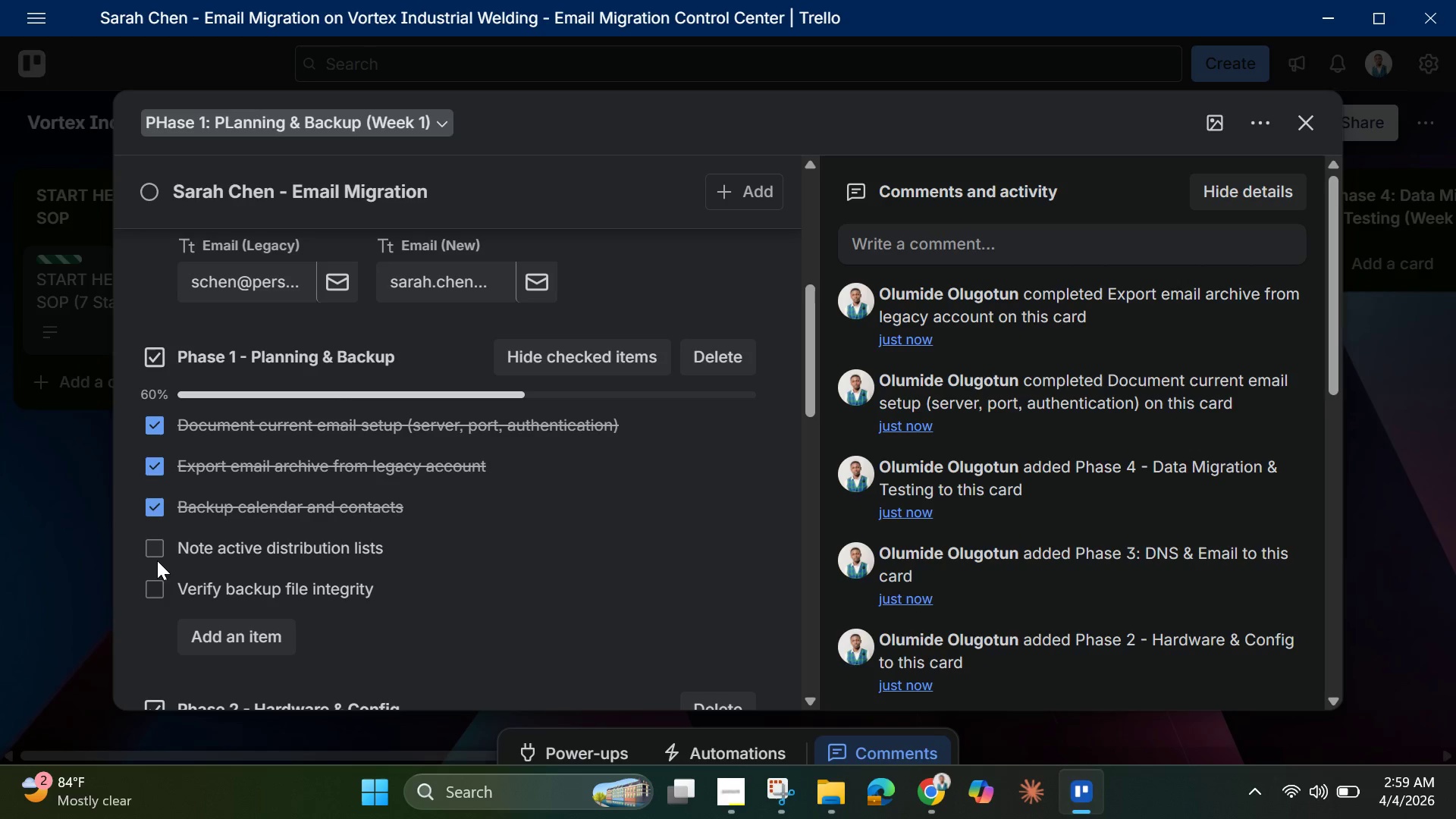 
left_click([157, 560])
 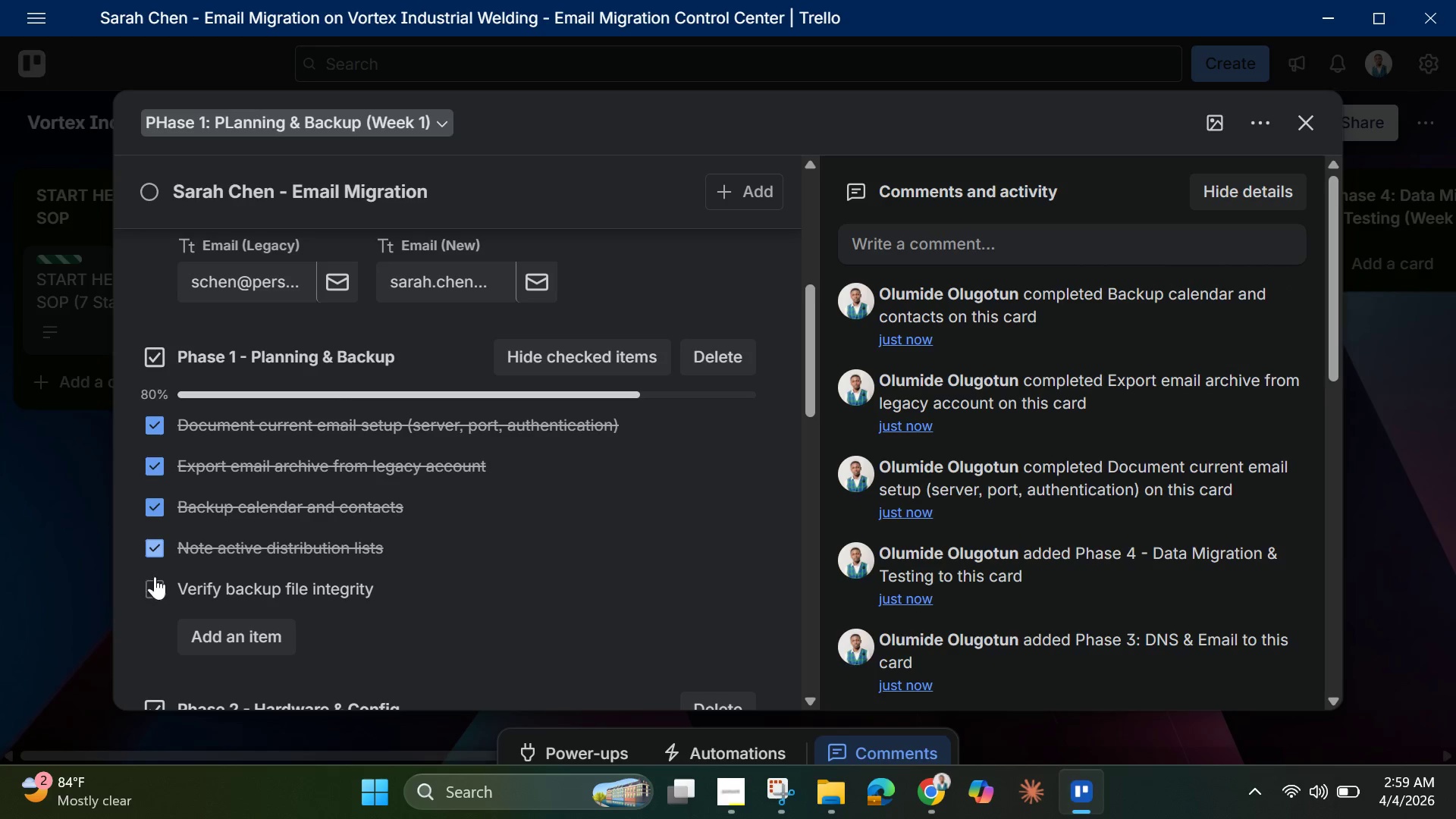 
left_click([153, 580])
 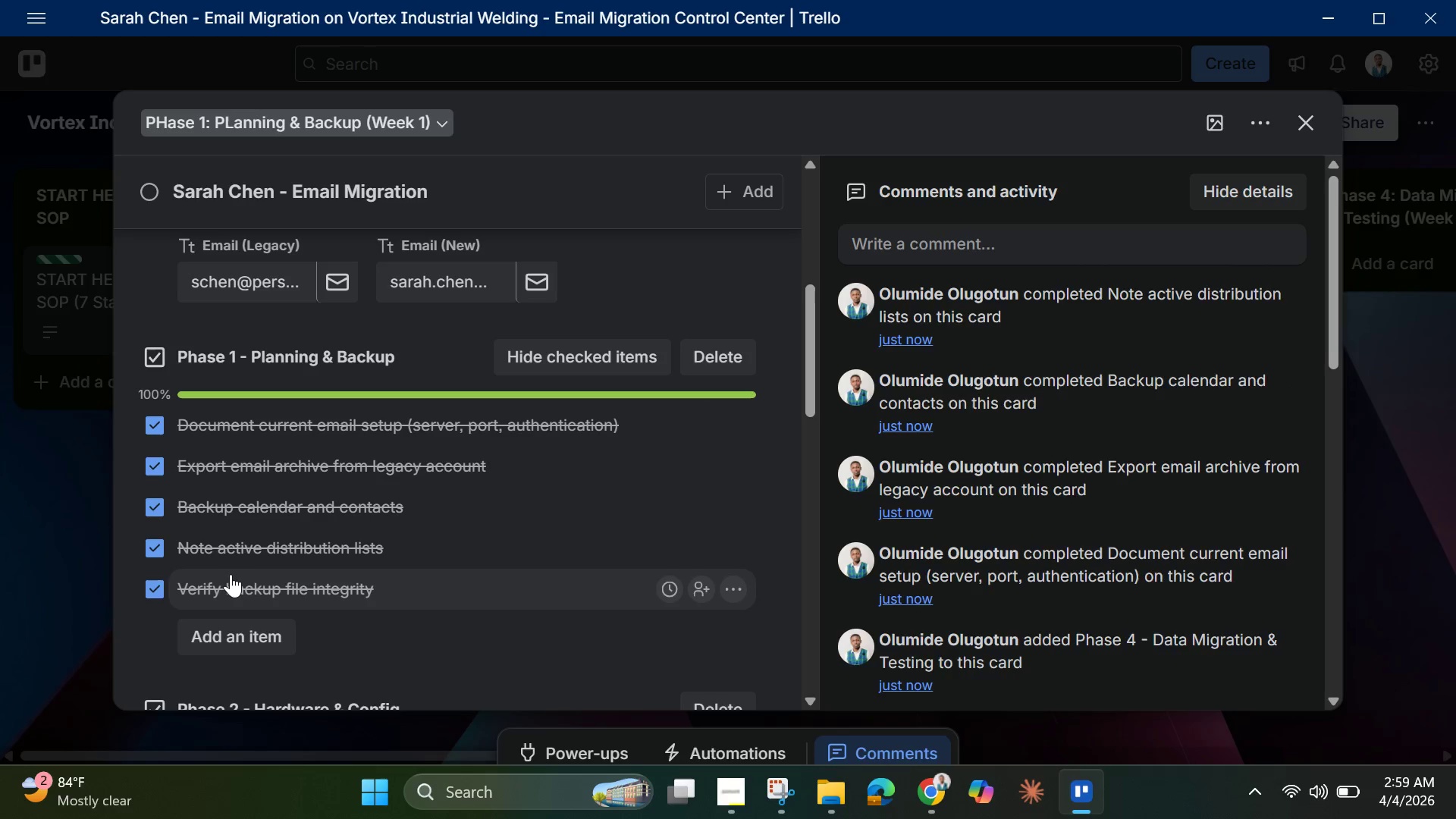 
scroll: coordinate [354, 623], scroll_direction: down, amount: 2.0
 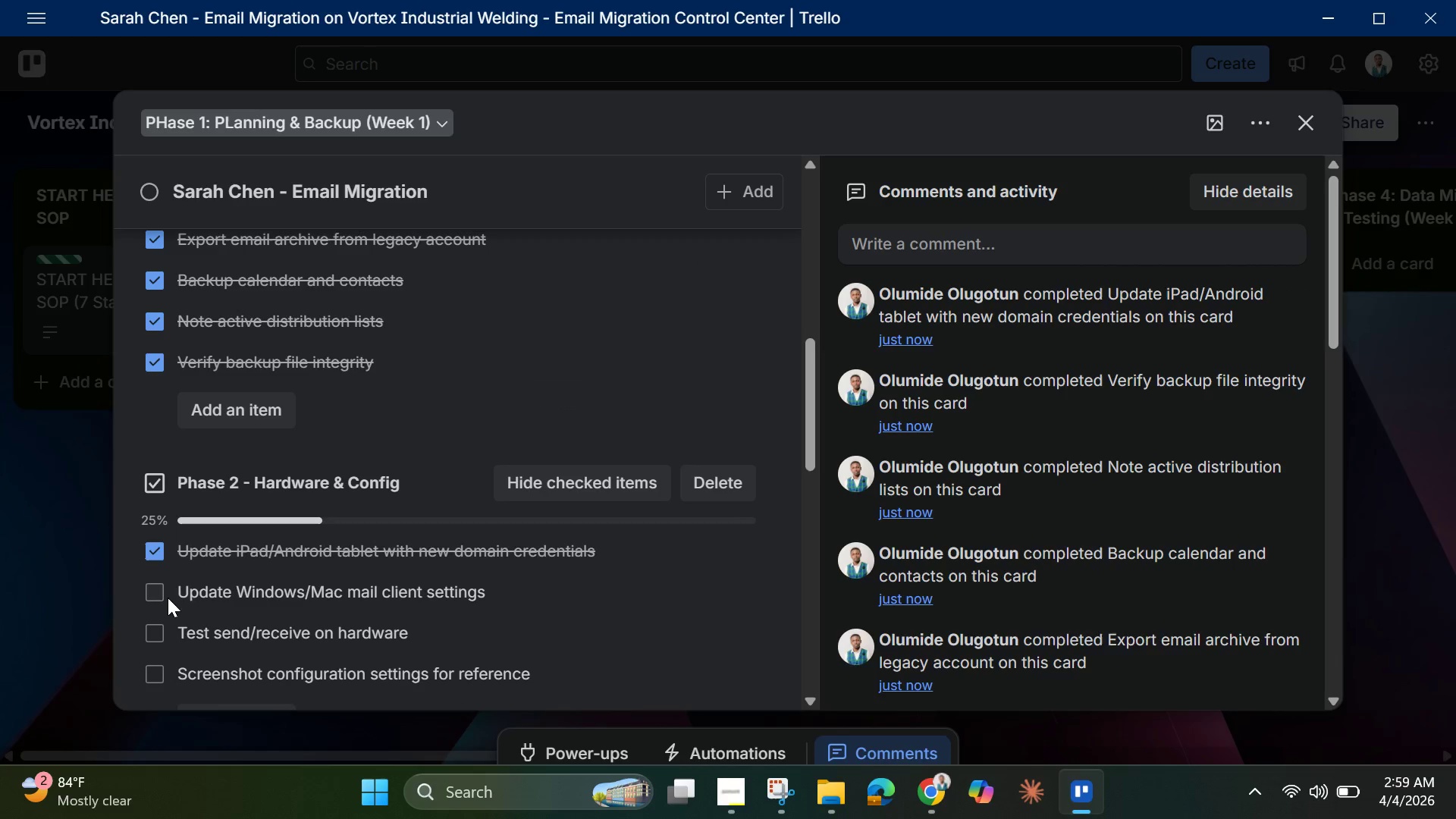 
left_click([152, 586])
 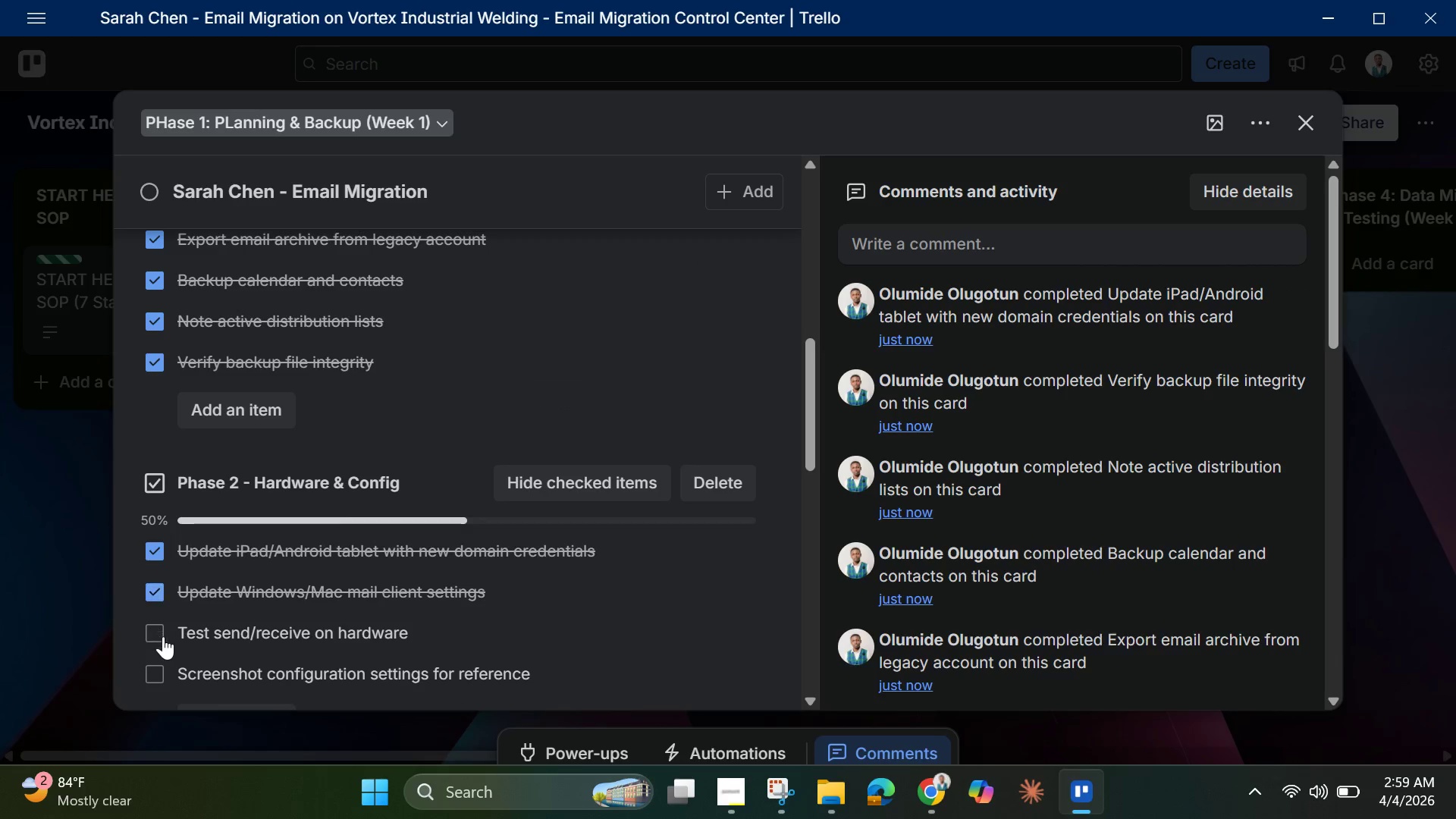 
left_click([163, 637])
 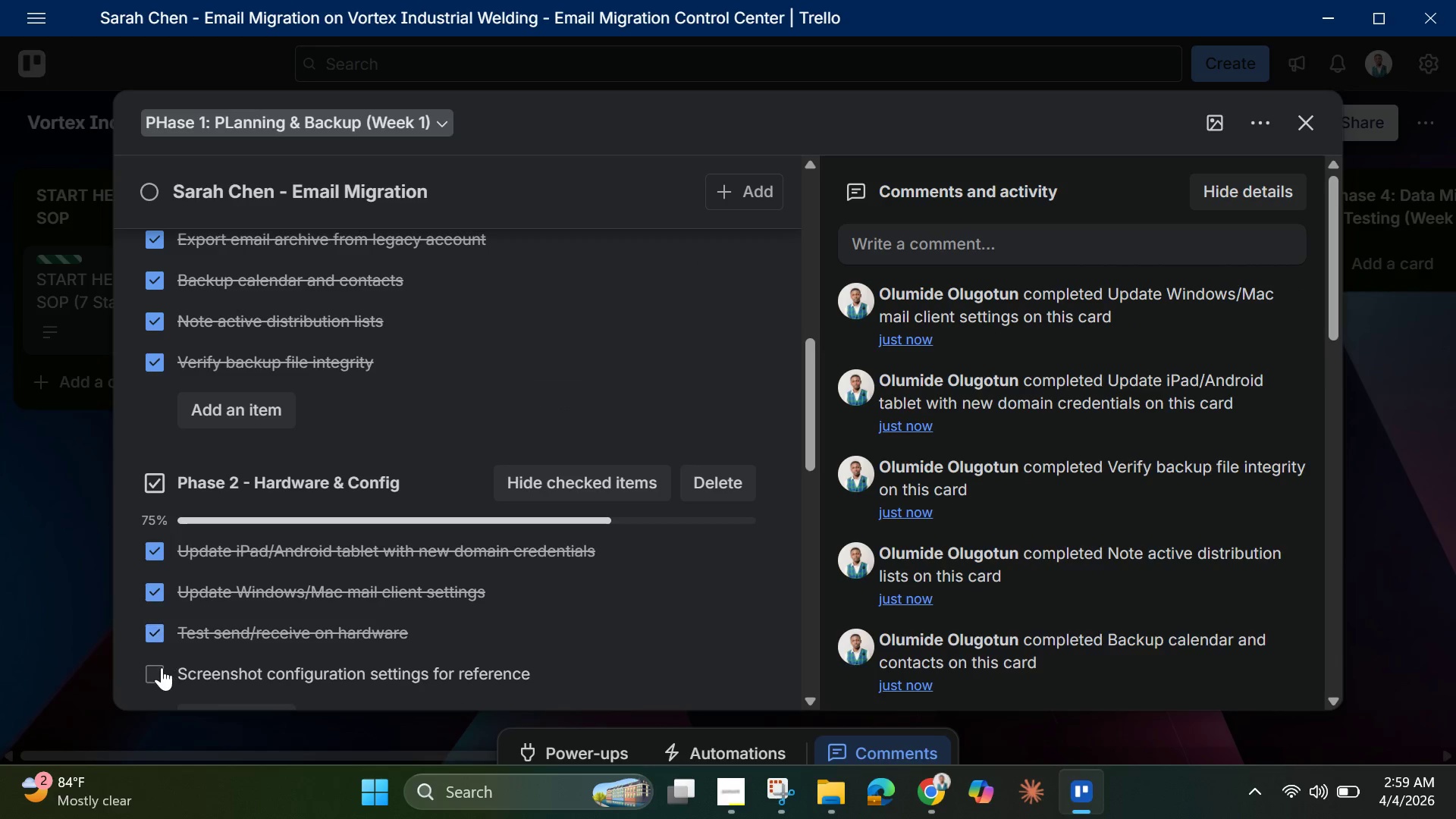 
left_click([162, 667])
 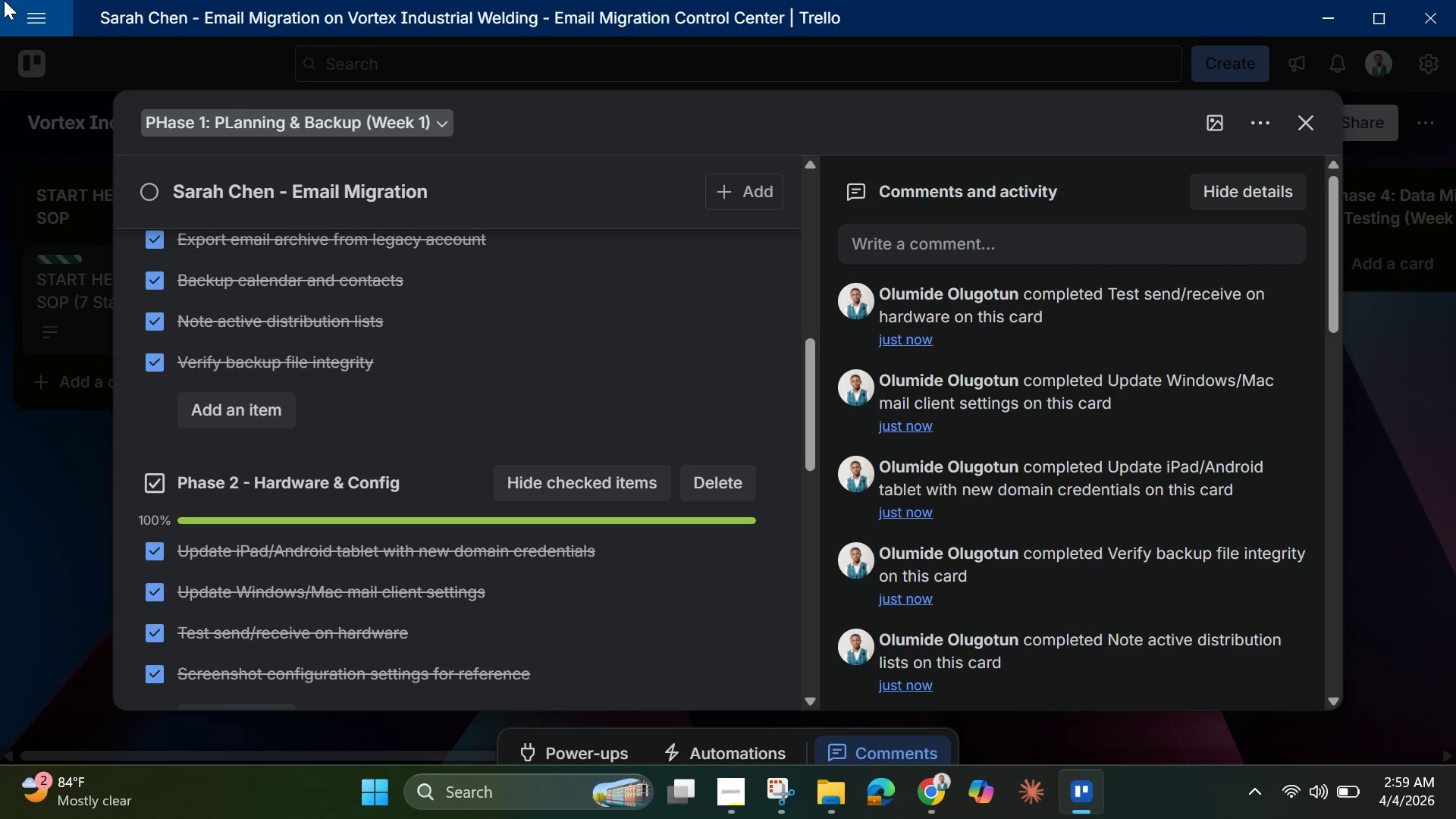 
scroll: coordinate [400, 439], scroll_direction: down, amount: 4.0
 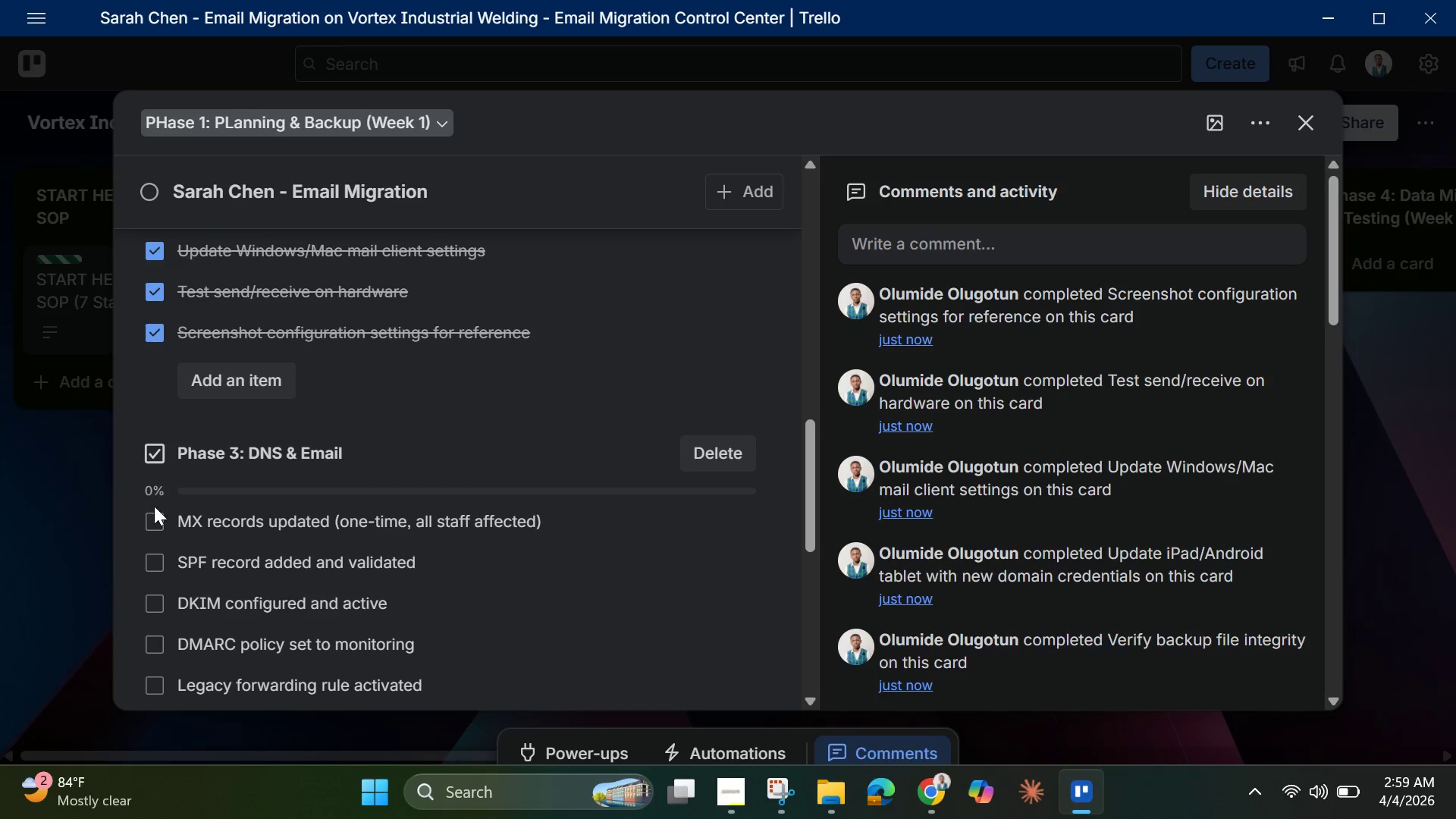 
left_click([158, 528])
 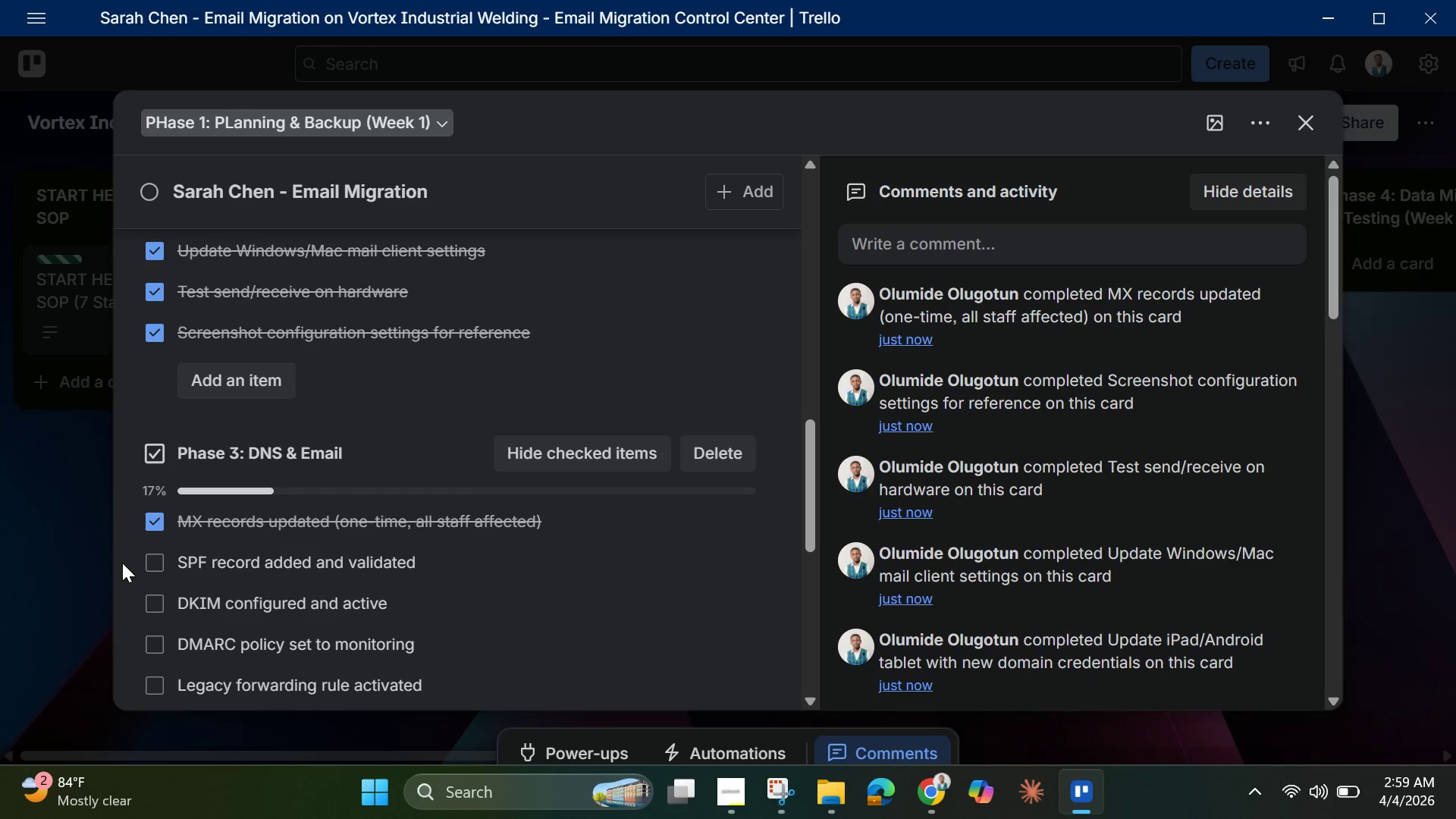 
left_click([156, 556])
 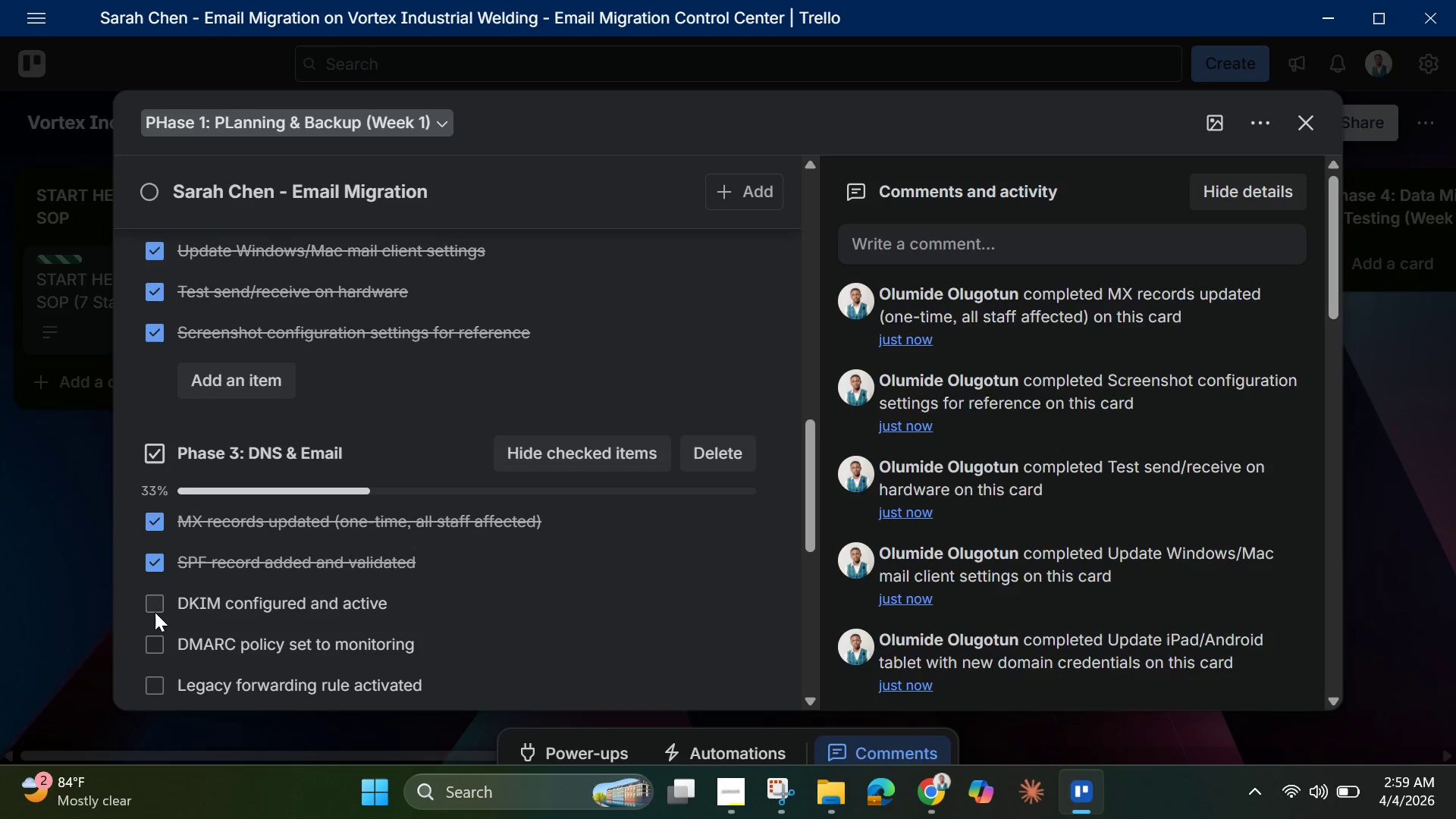 
left_click([153, 607])
 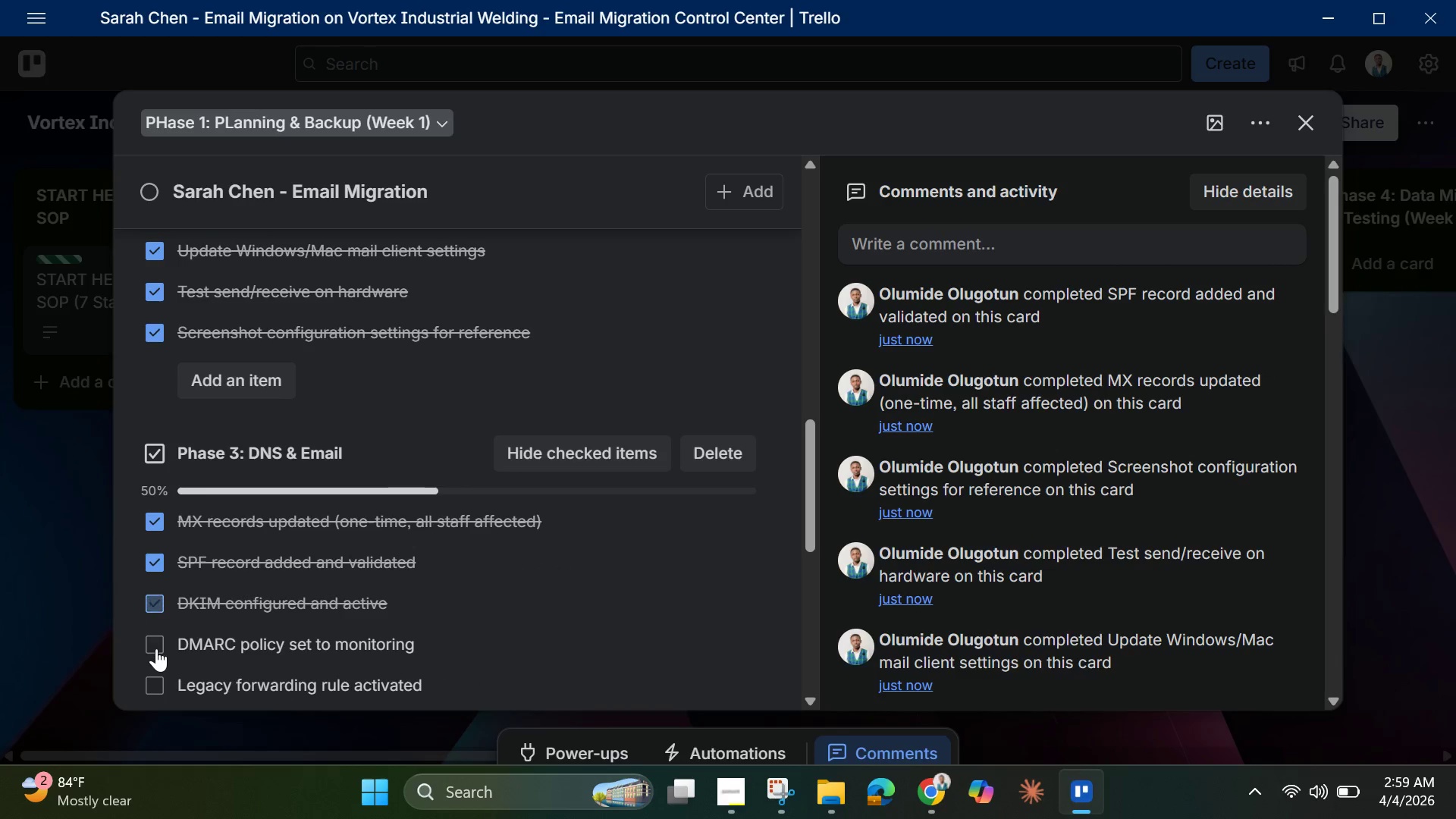 
left_click([156, 648])
 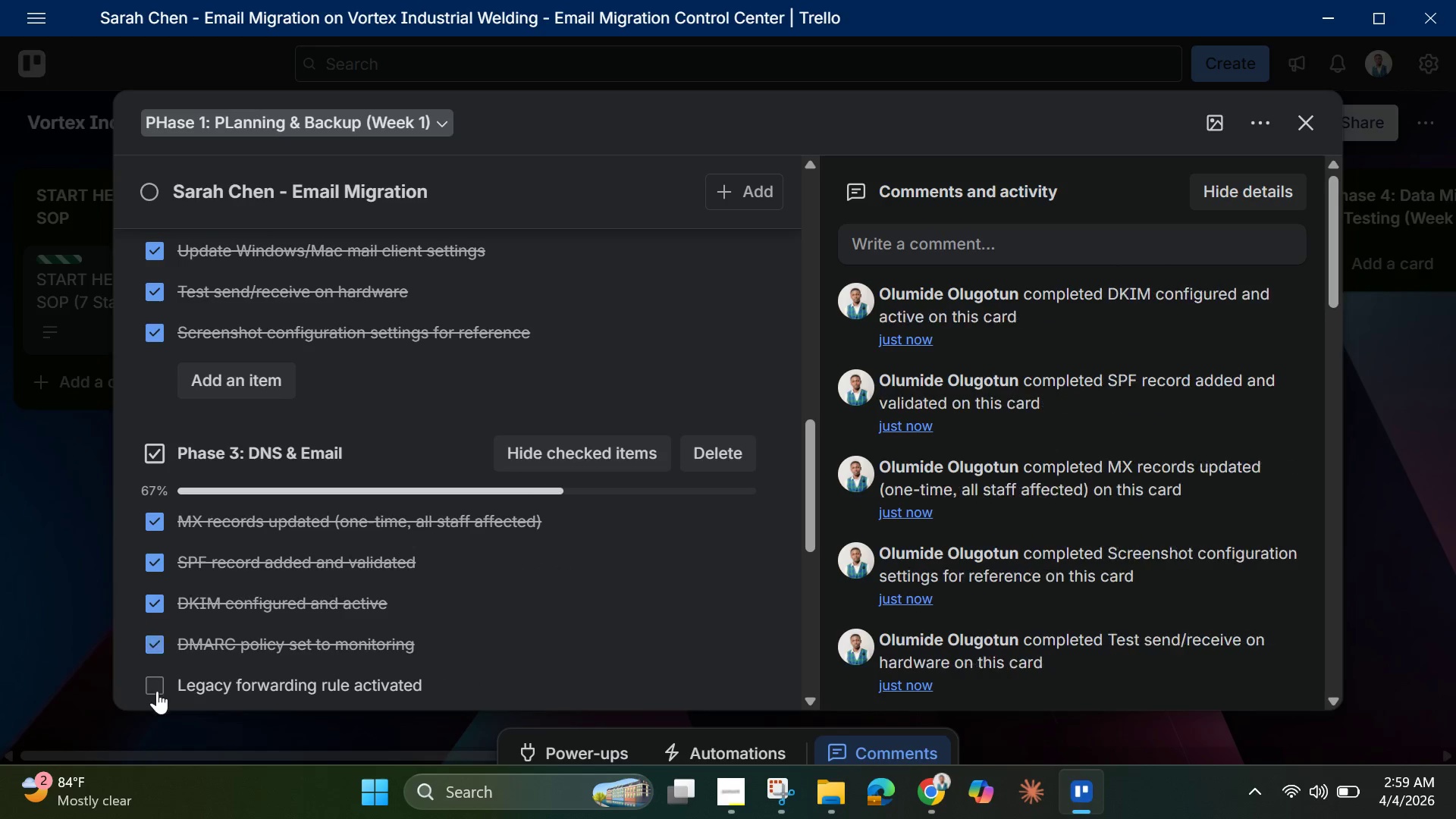 
left_click([157, 691])
 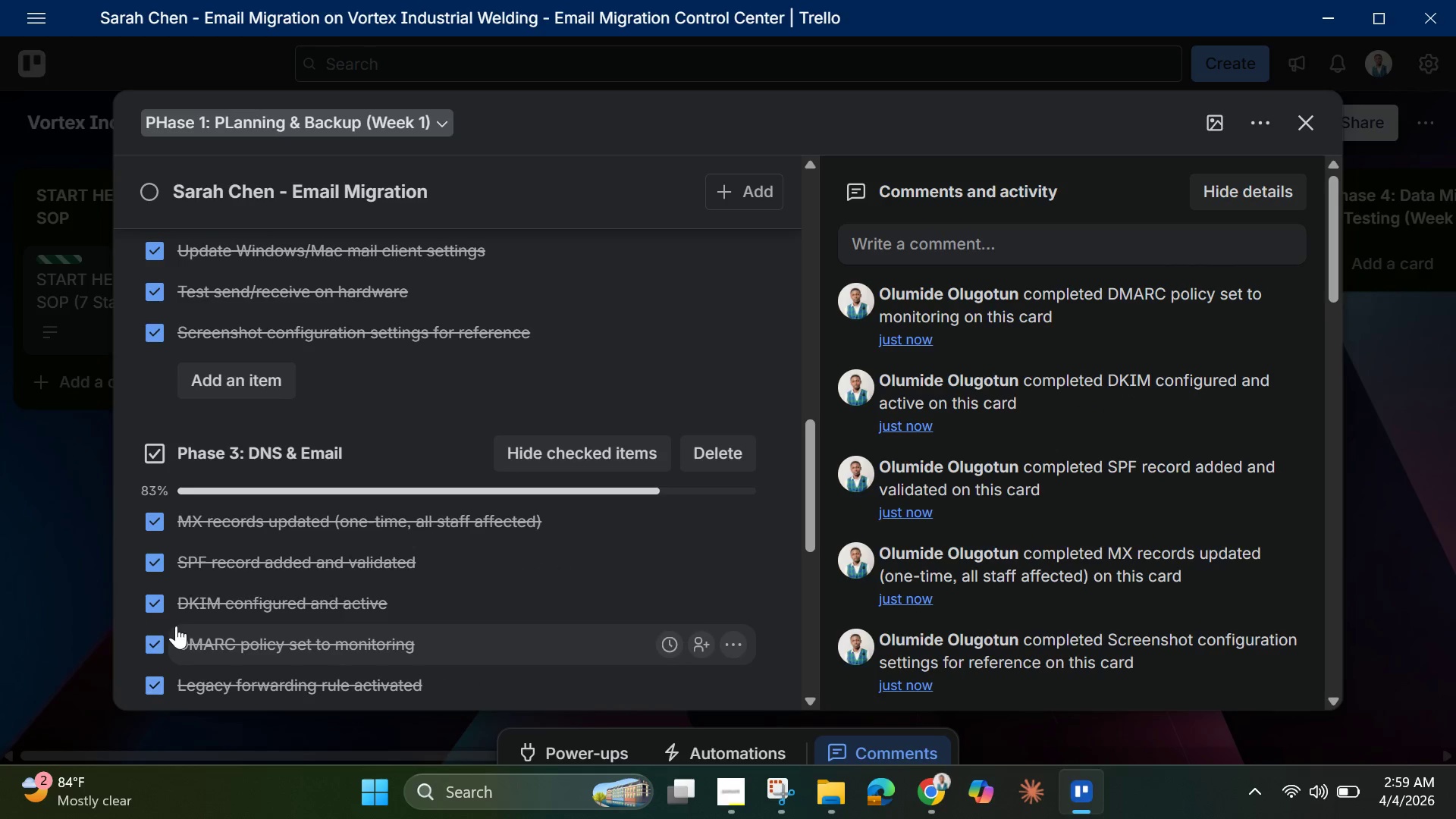 
scroll: coordinate [176, 626], scroll_direction: down, amount: 1.0
 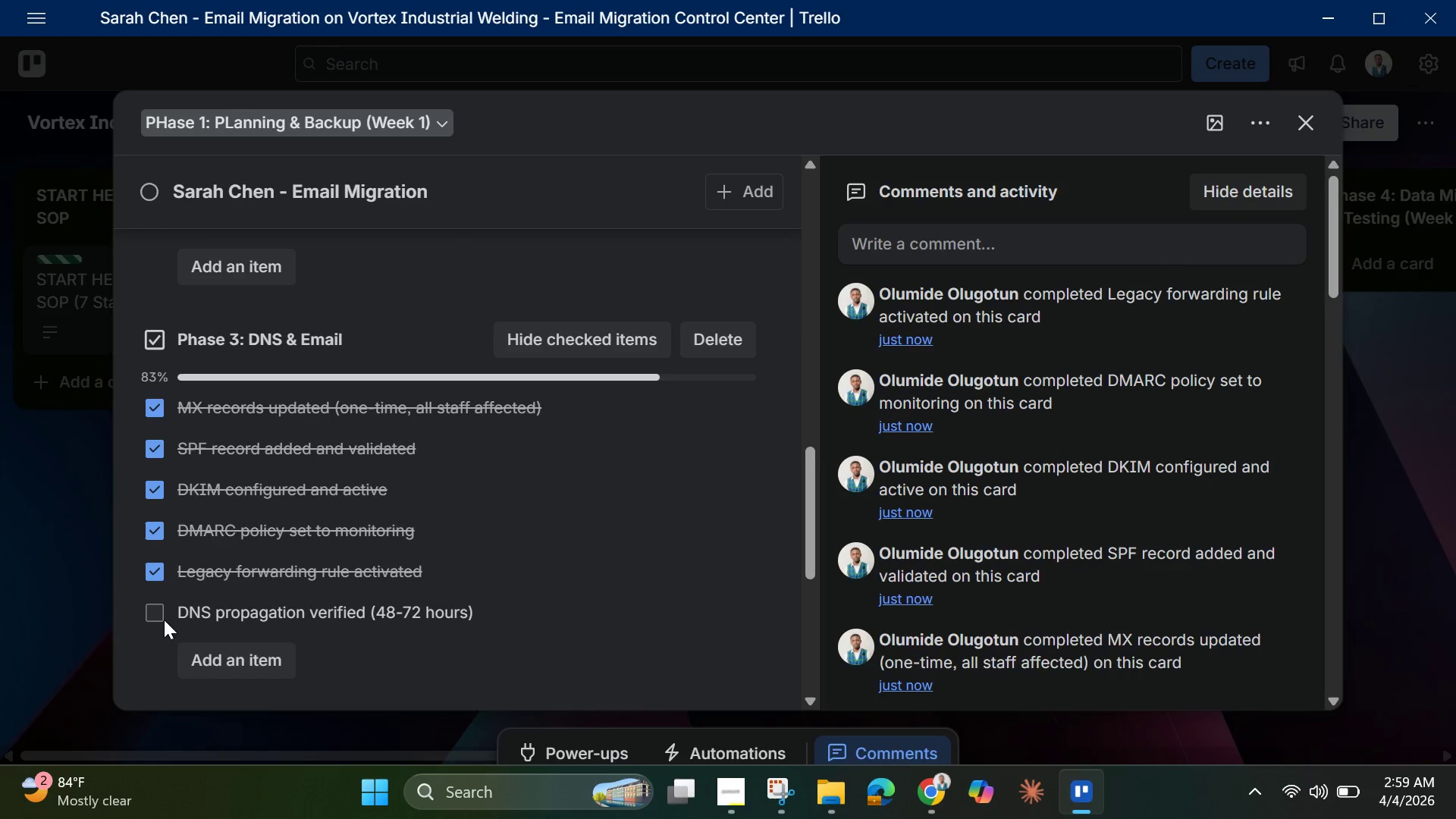 
left_click([159, 617])
 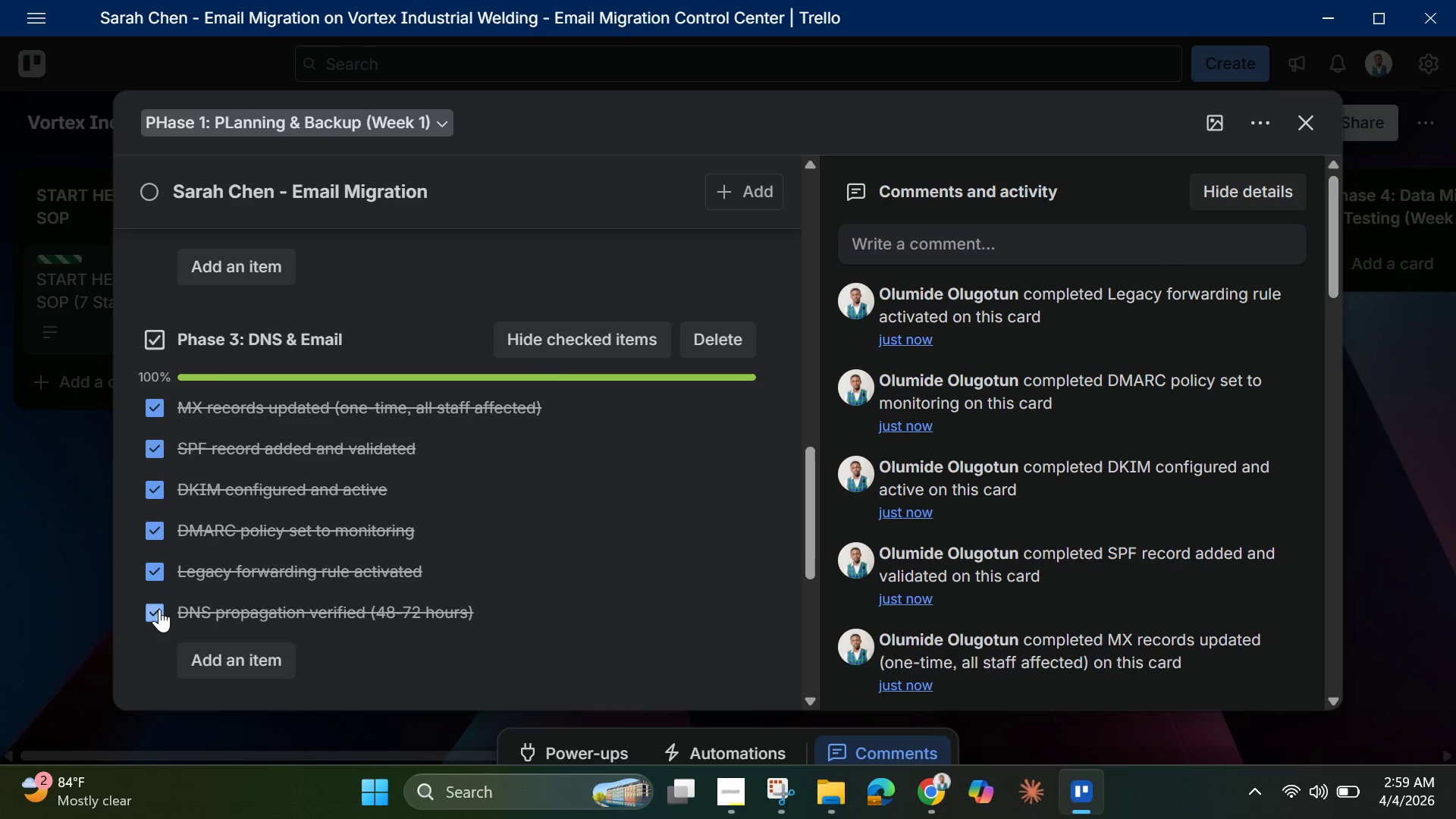 
scroll: coordinate [159, 609], scroll_direction: up, amount: 2.0
 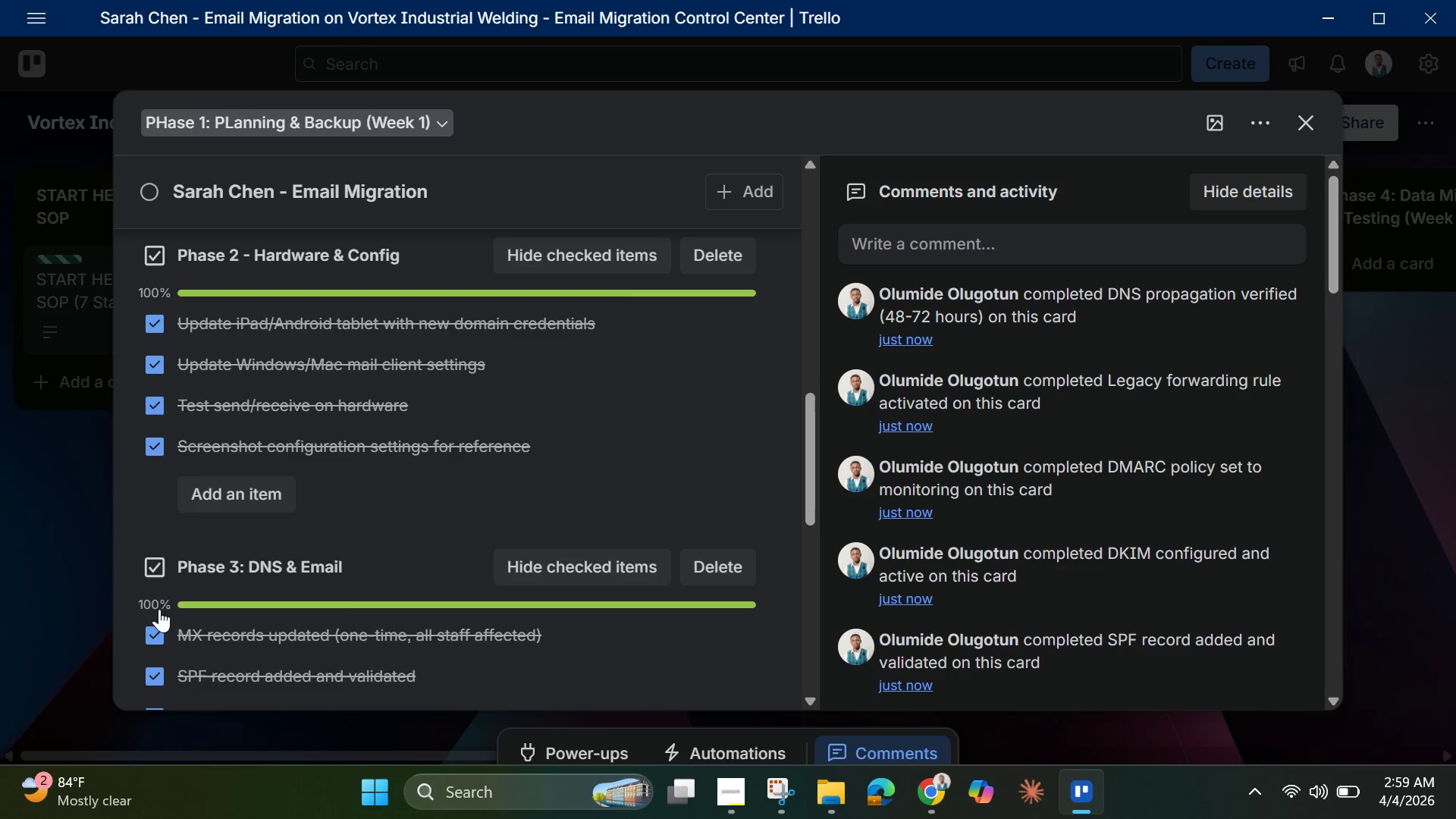 
scroll: coordinate [159, 609], scroll_direction: down, amount: 2.0
 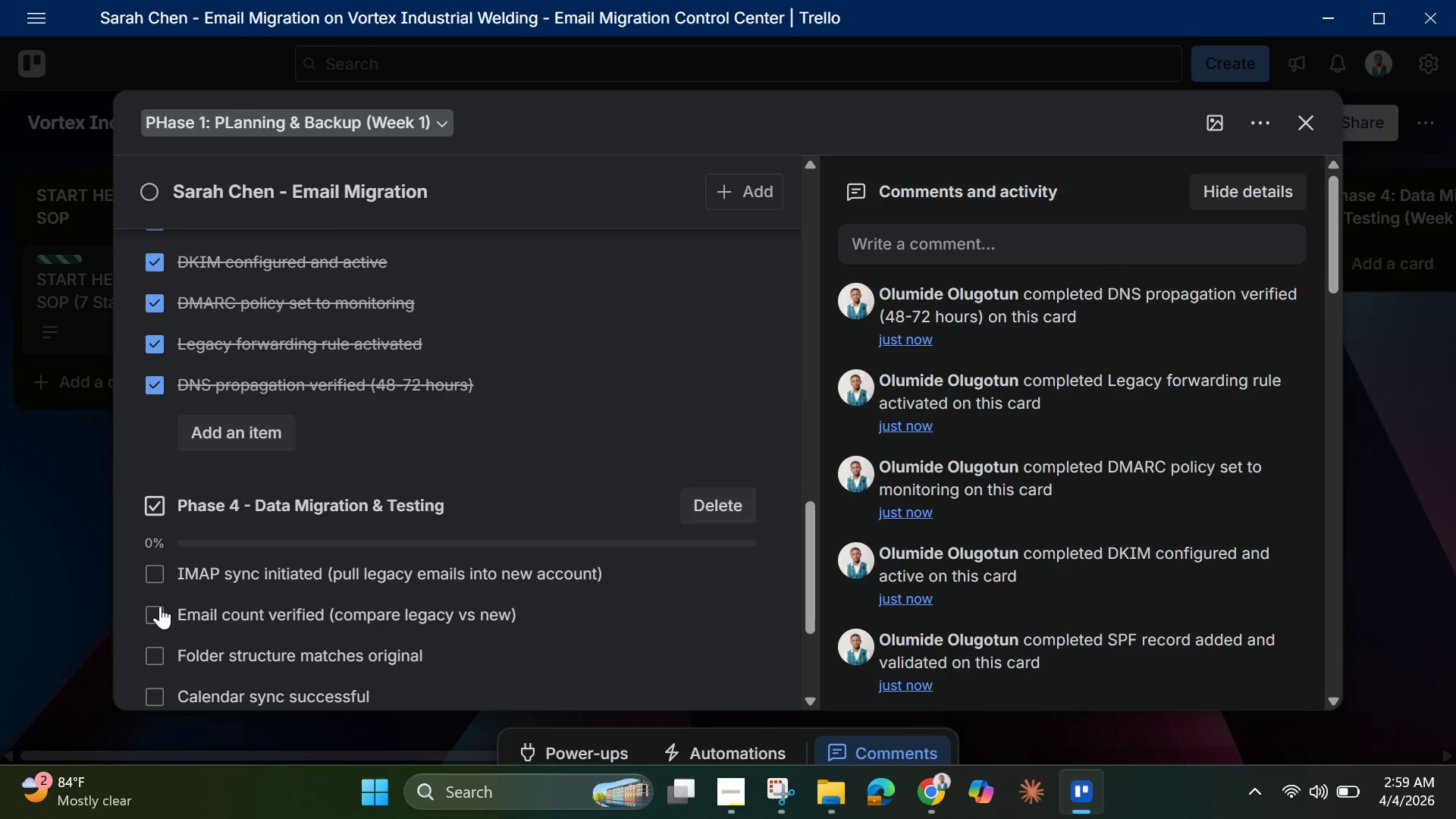 
left_click([152, 576])
 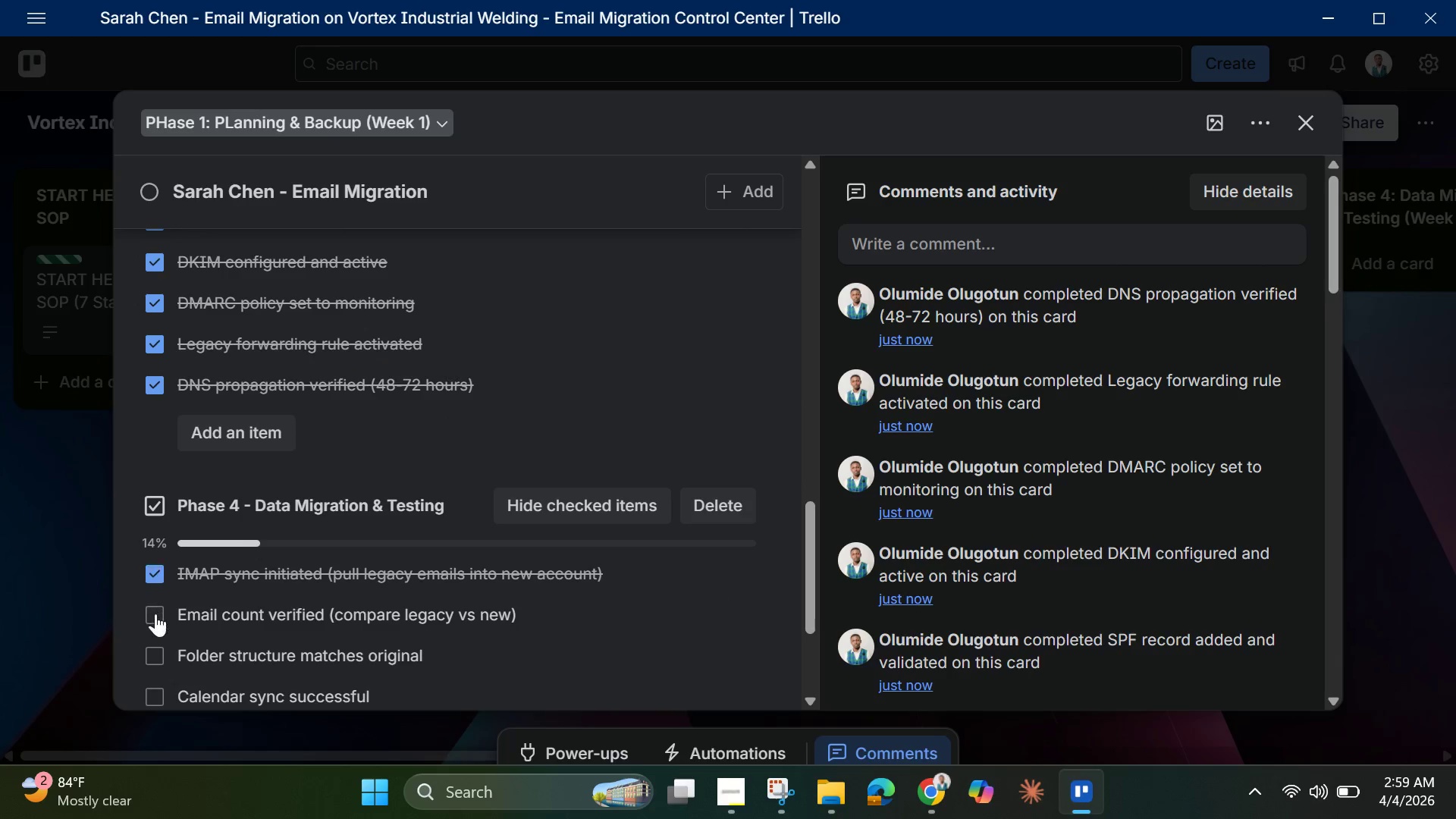 
left_click([155, 613])
 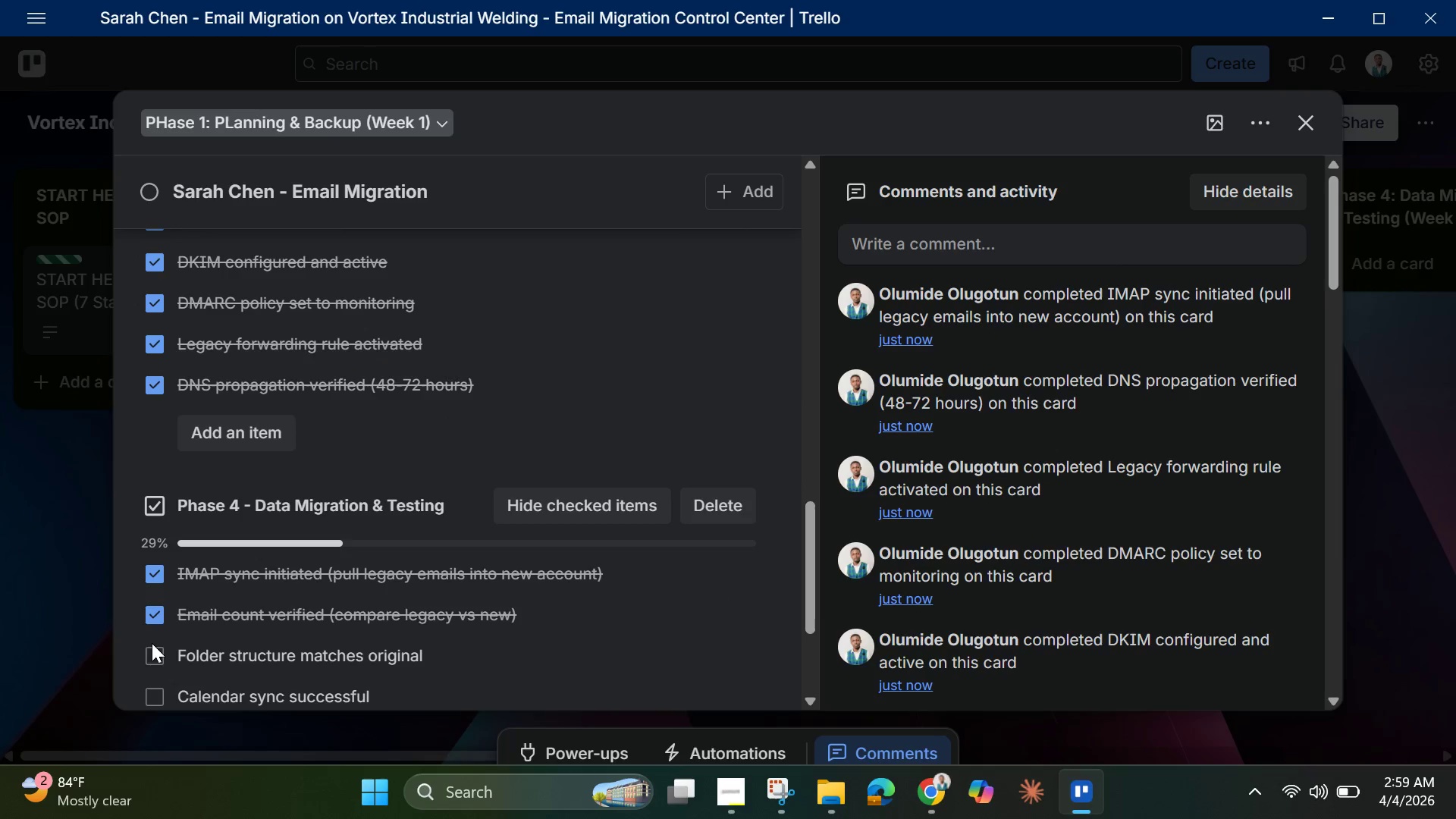 
left_click([152, 646])
 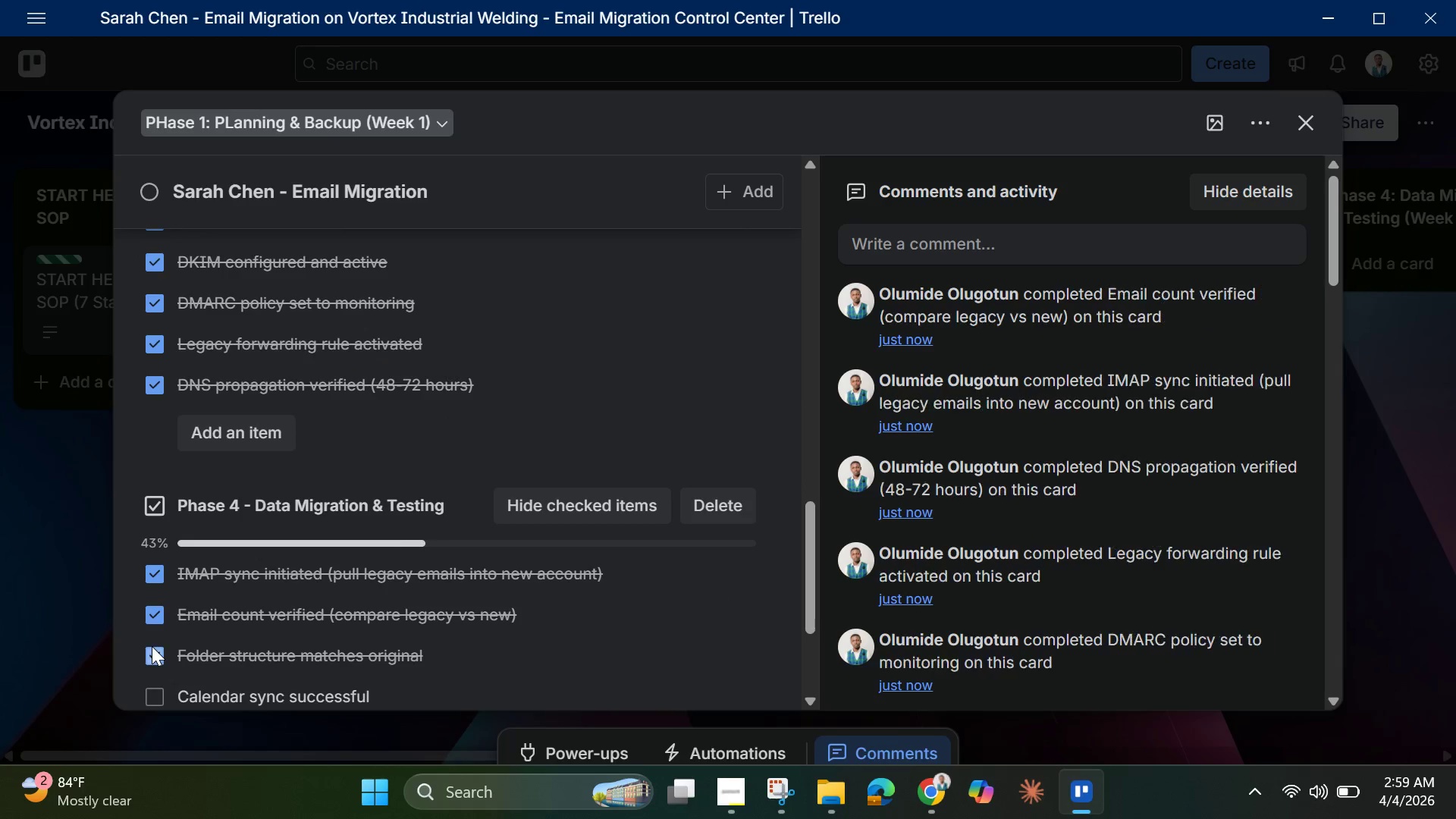 
scroll: coordinate [152, 646], scroll_direction: down, amount: 1.0
 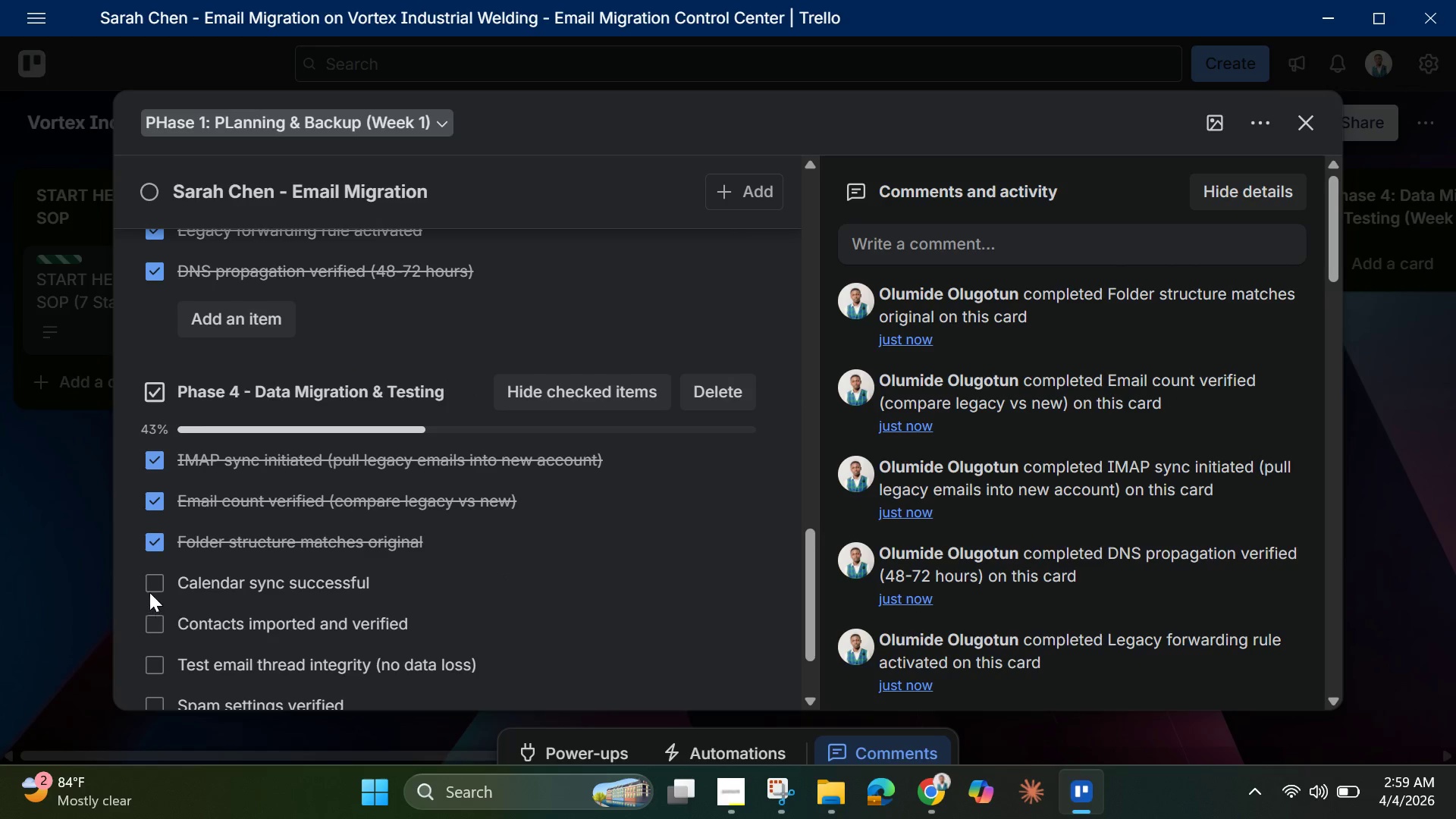 
left_click([149, 592])
 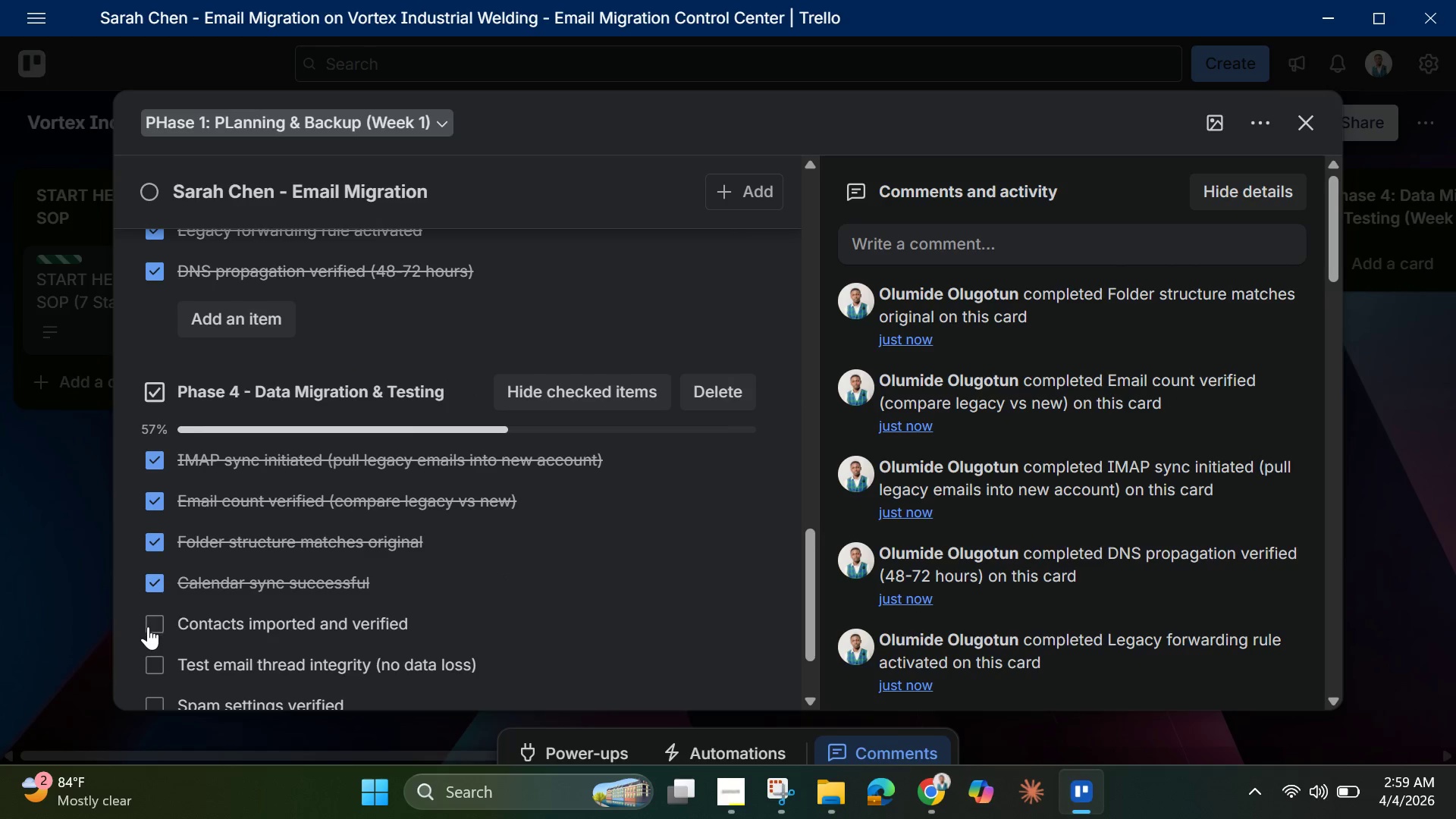 
left_click([148, 626])
 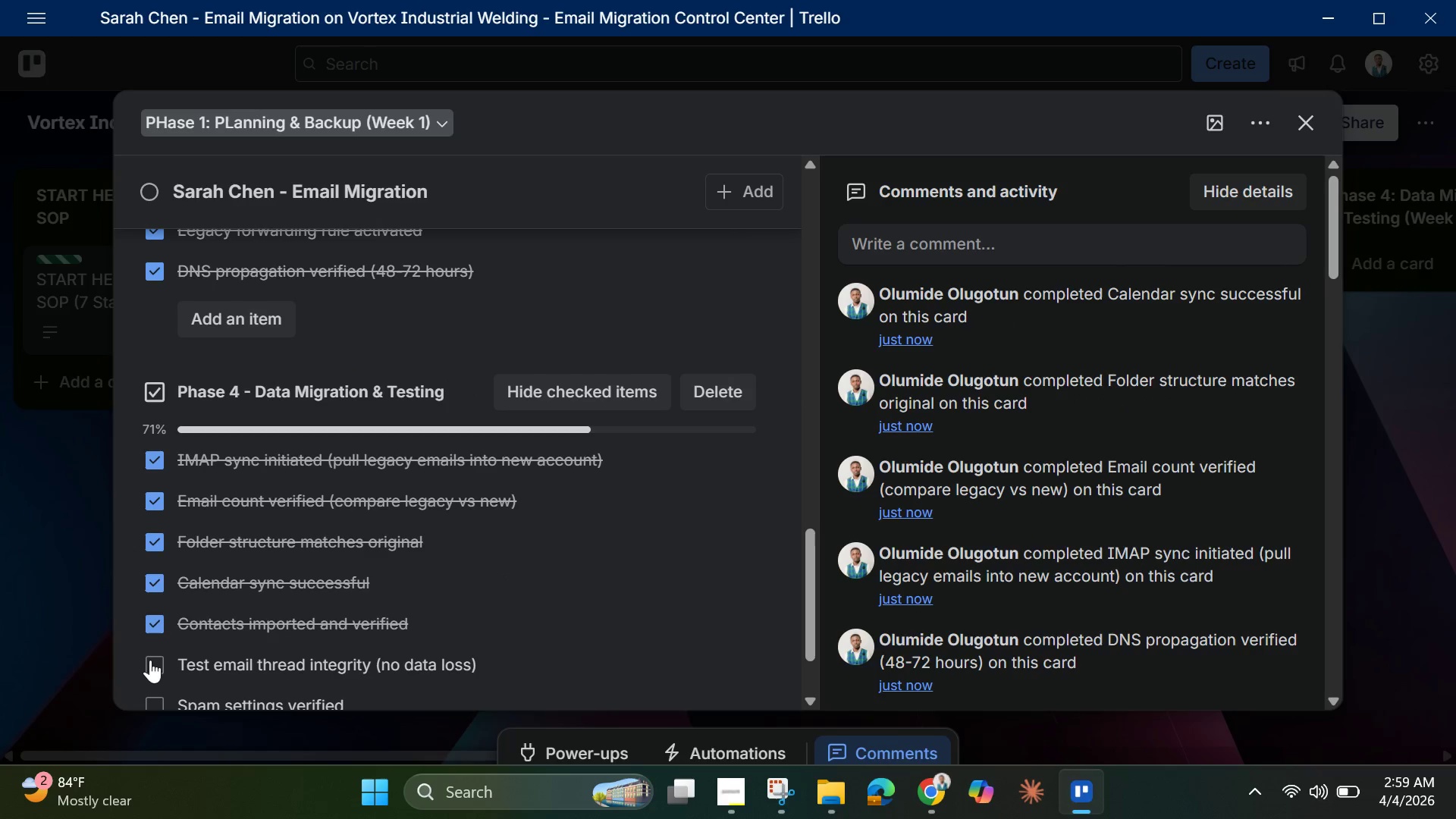 
left_click([150, 660])
 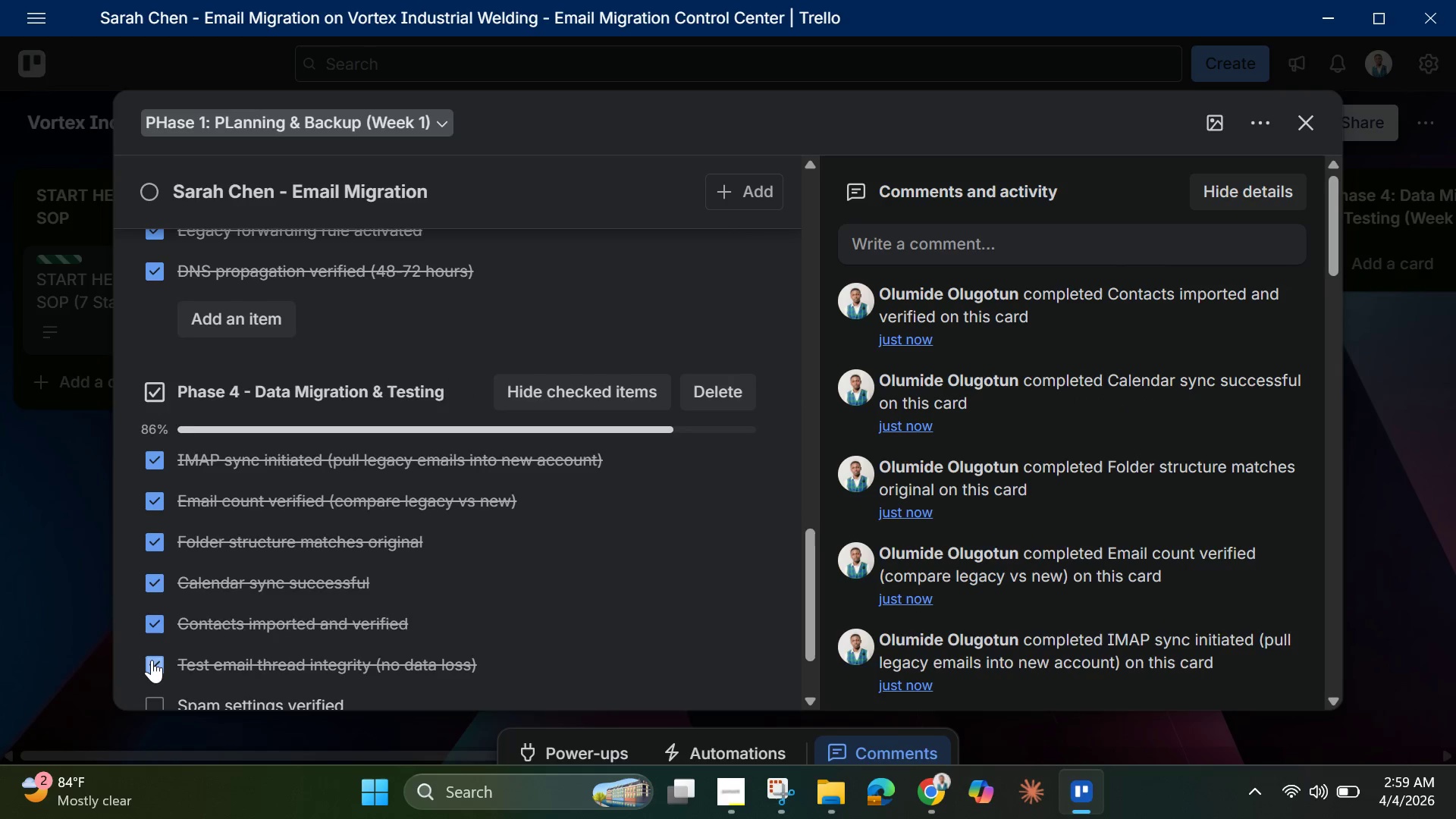 
scroll: coordinate [152, 660], scroll_direction: down, amount: 1.0
 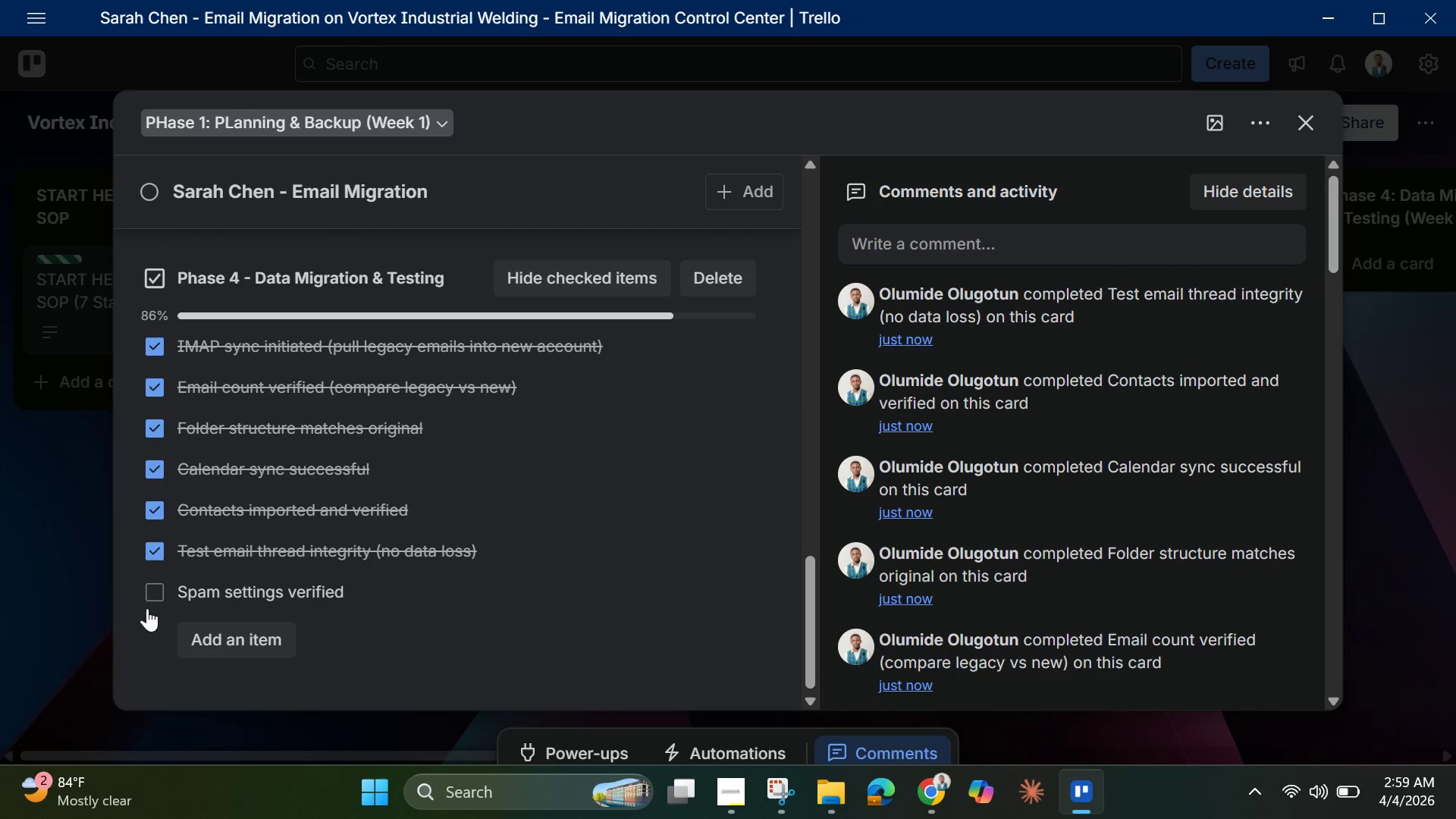 
left_click([148, 599])
 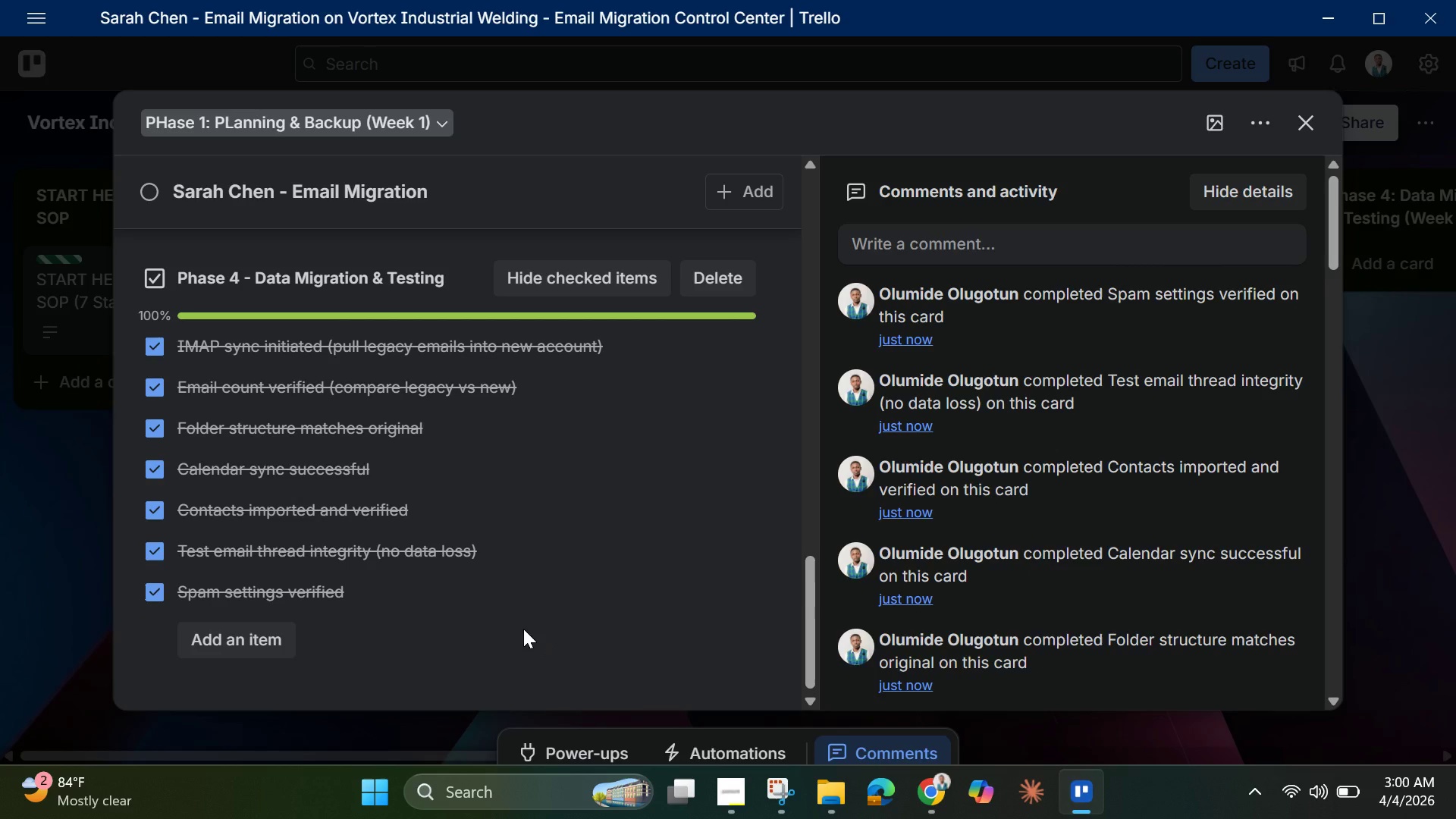 
wait(26.92)
 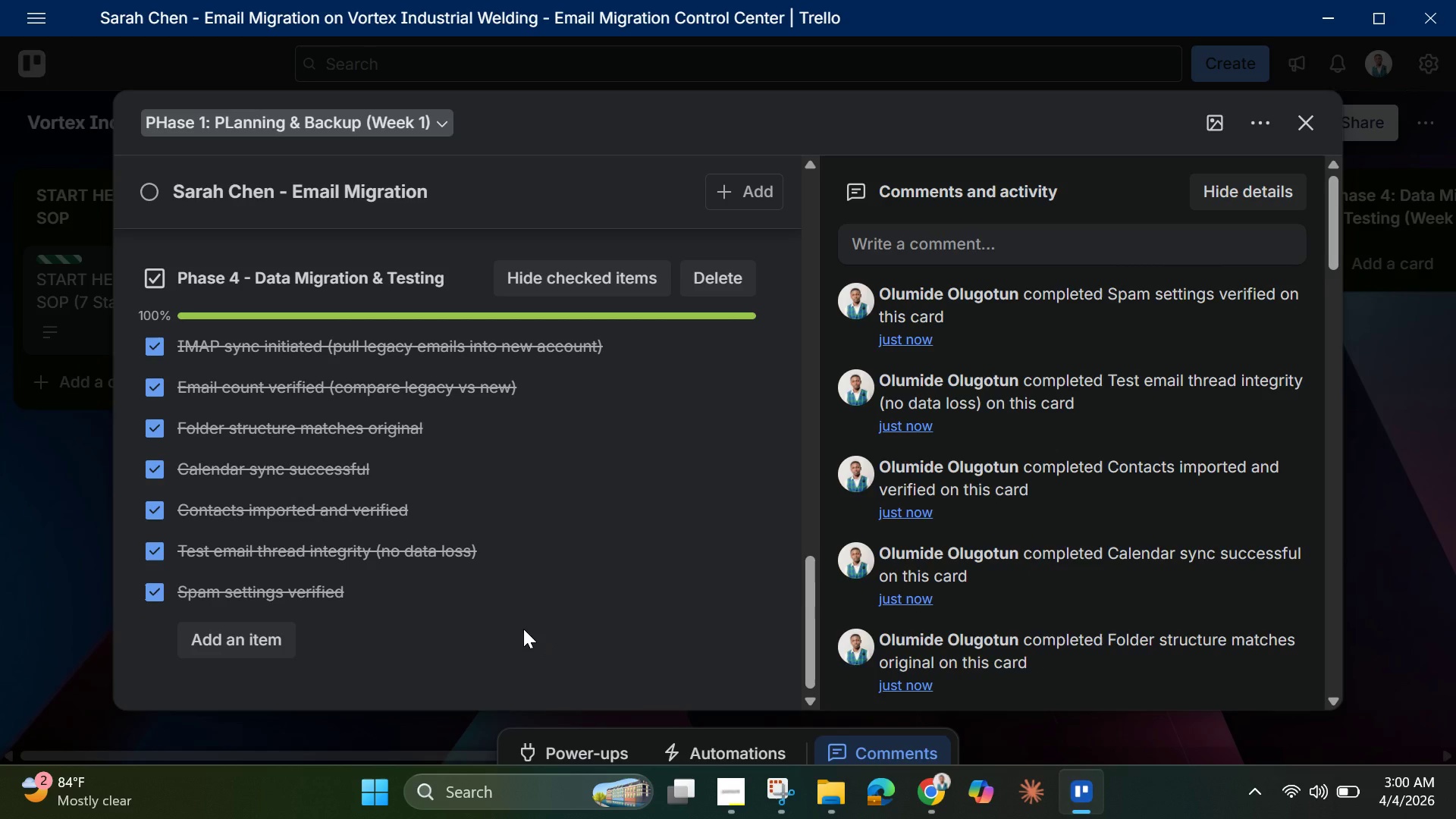 
left_click([1308, 124])
 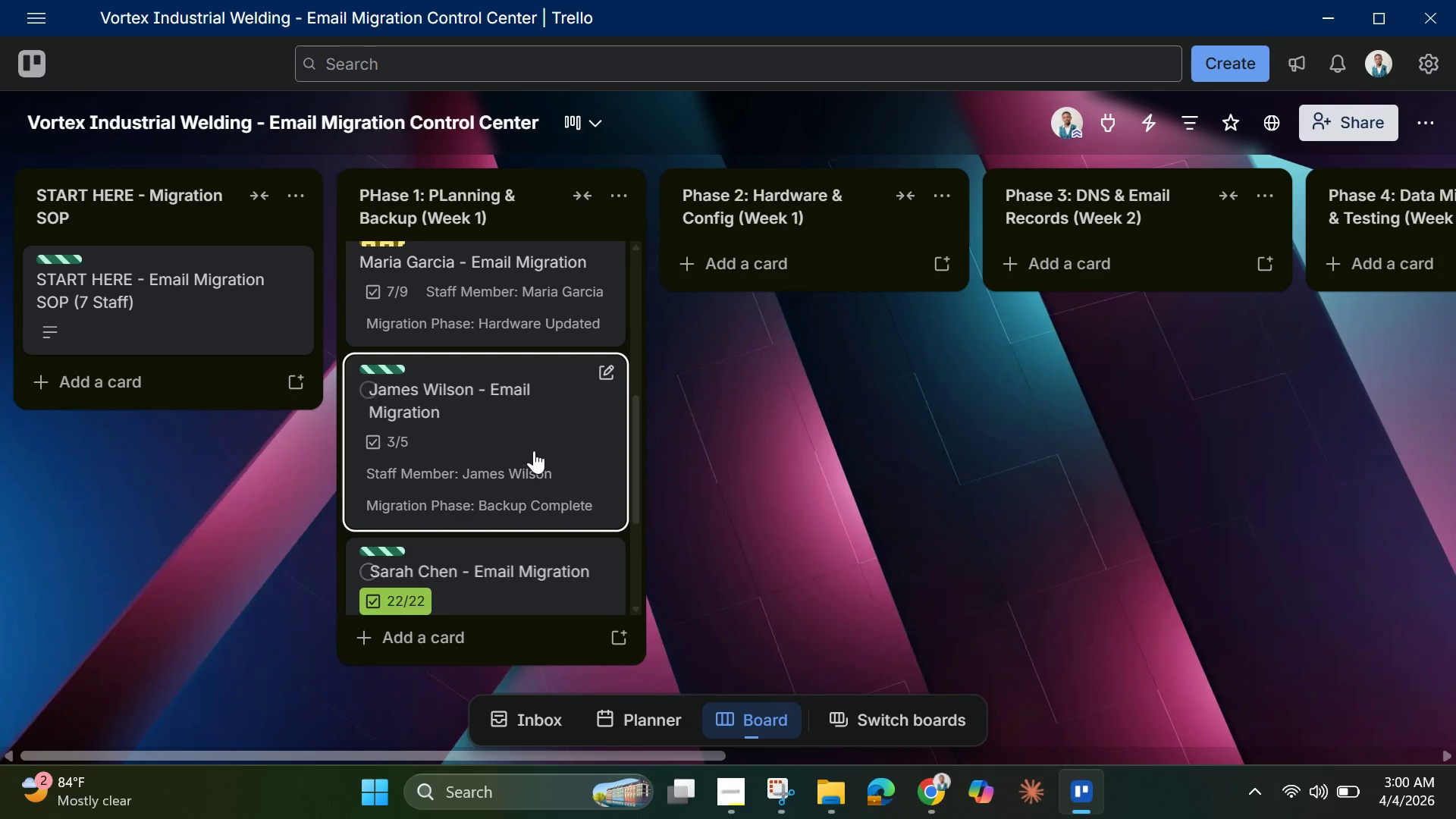 
scroll: coordinate [536, 451], scroll_direction: up, amount: 4.0
 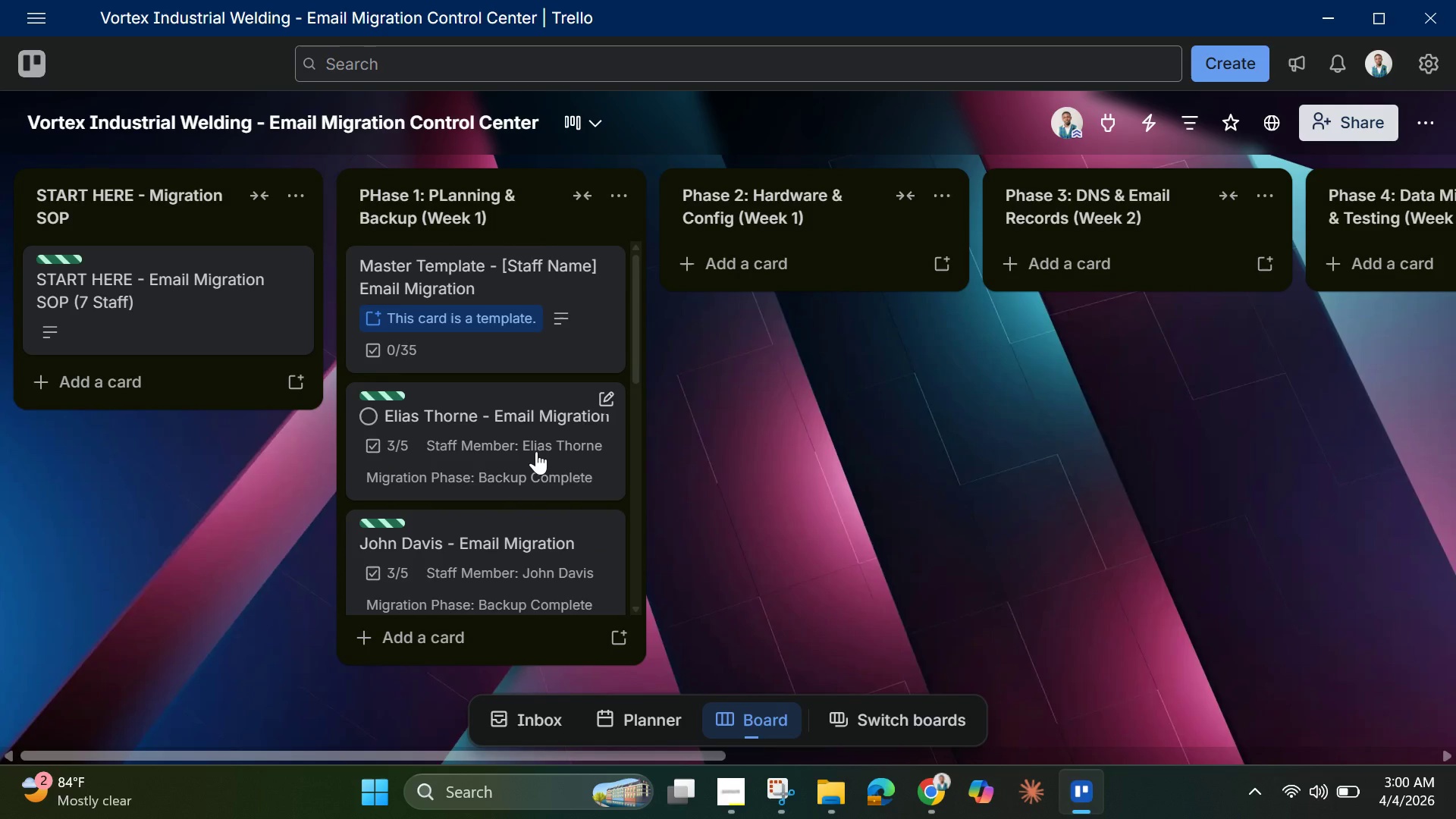 
scroll: coordinate [538, 442], scroll_direction: down, amount: 5.0
 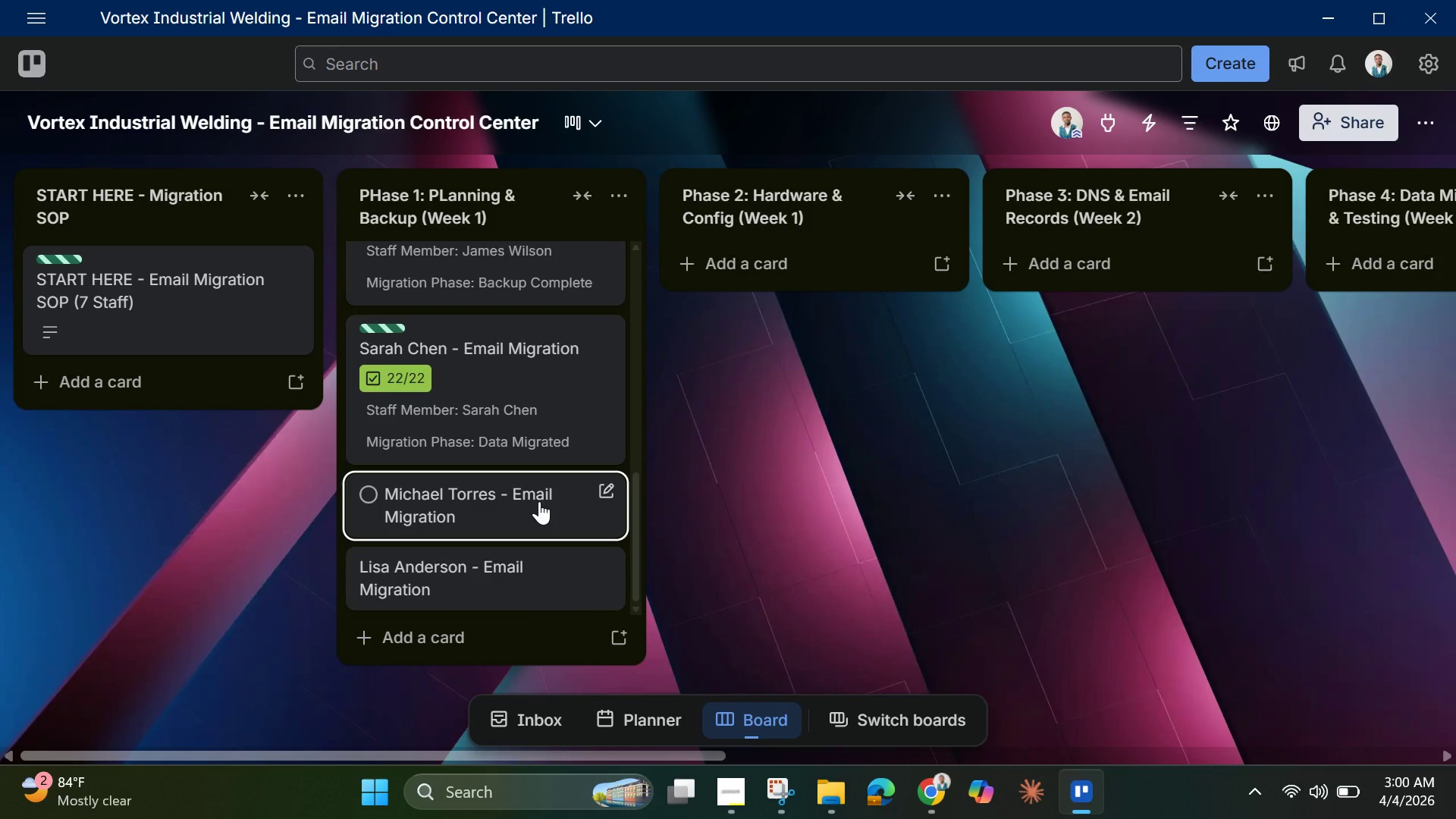 
left_click([539, 501])
 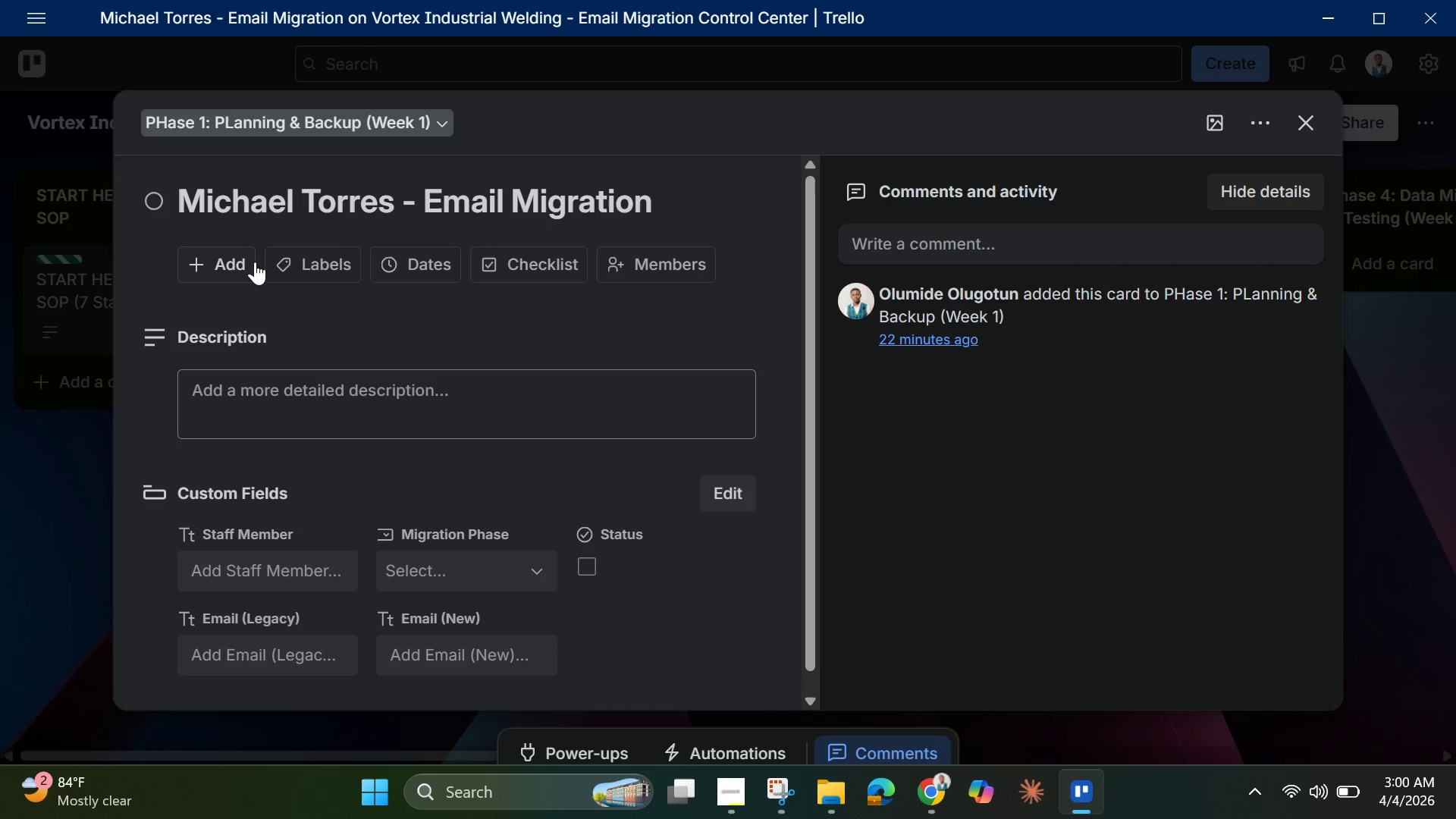 
wait(5.03)
 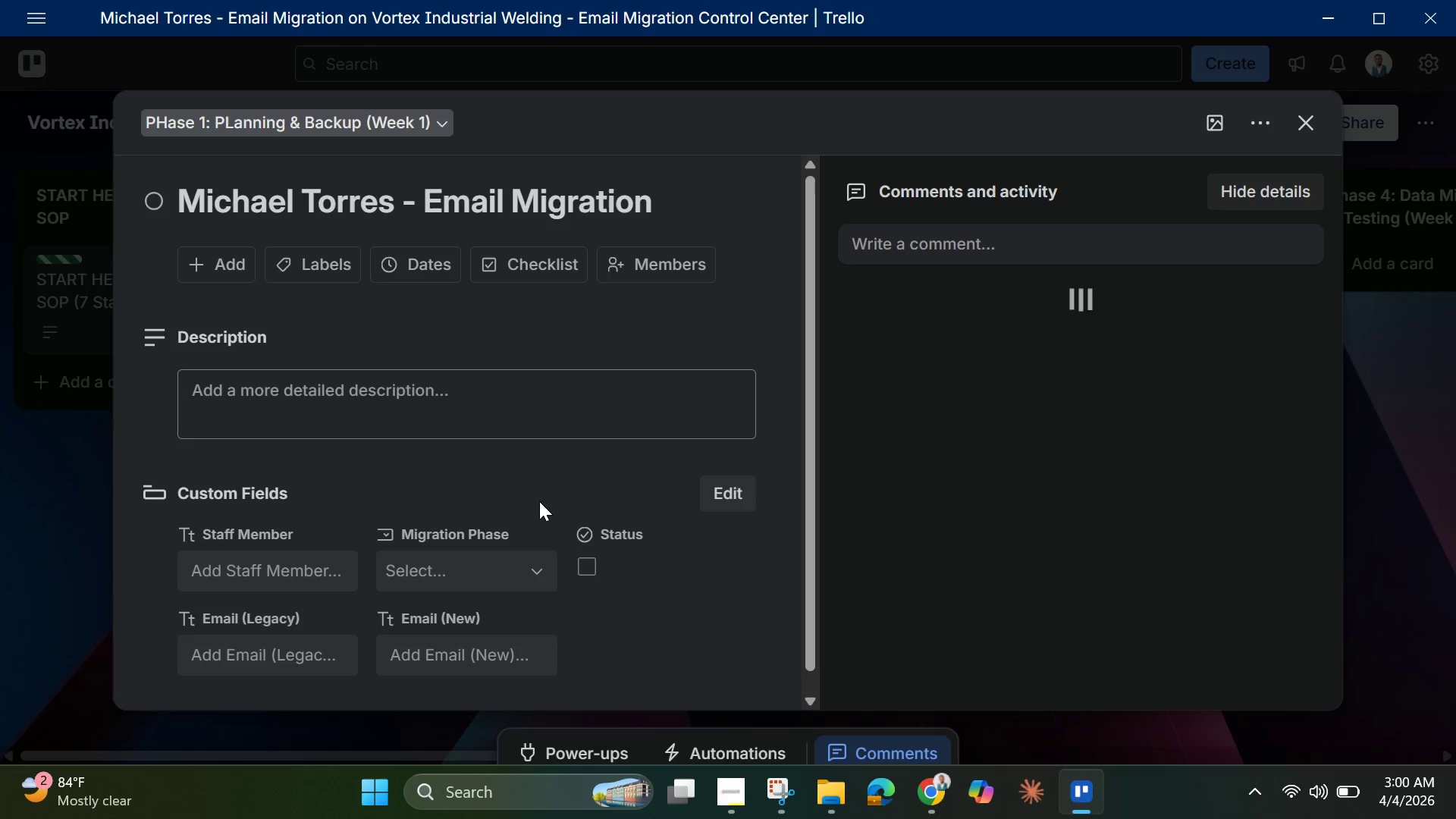 
left_click_drag(start_coordinate=[183, 197], to_coordinate=[397, 215])
 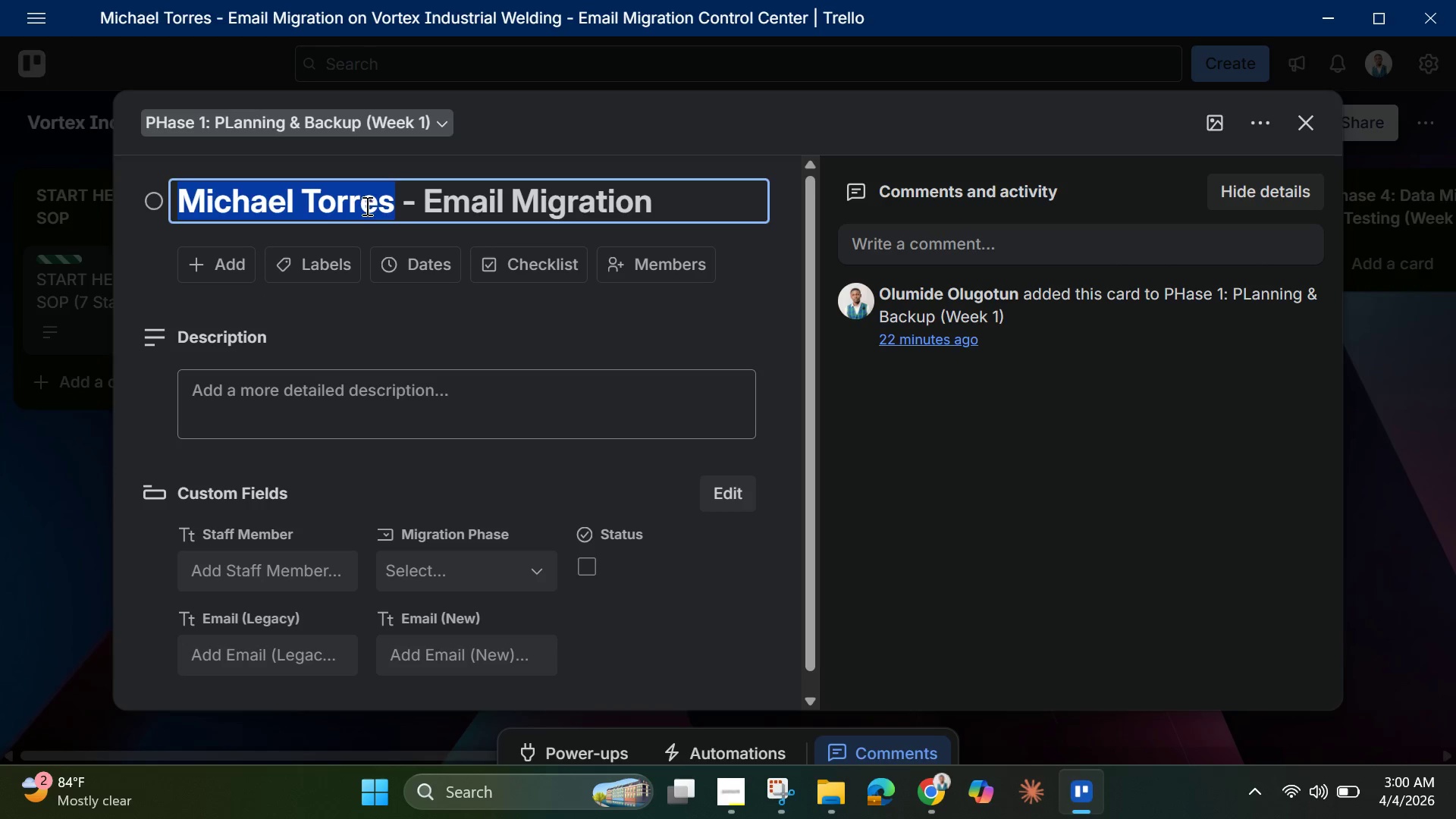 
right_click([366, 204])
 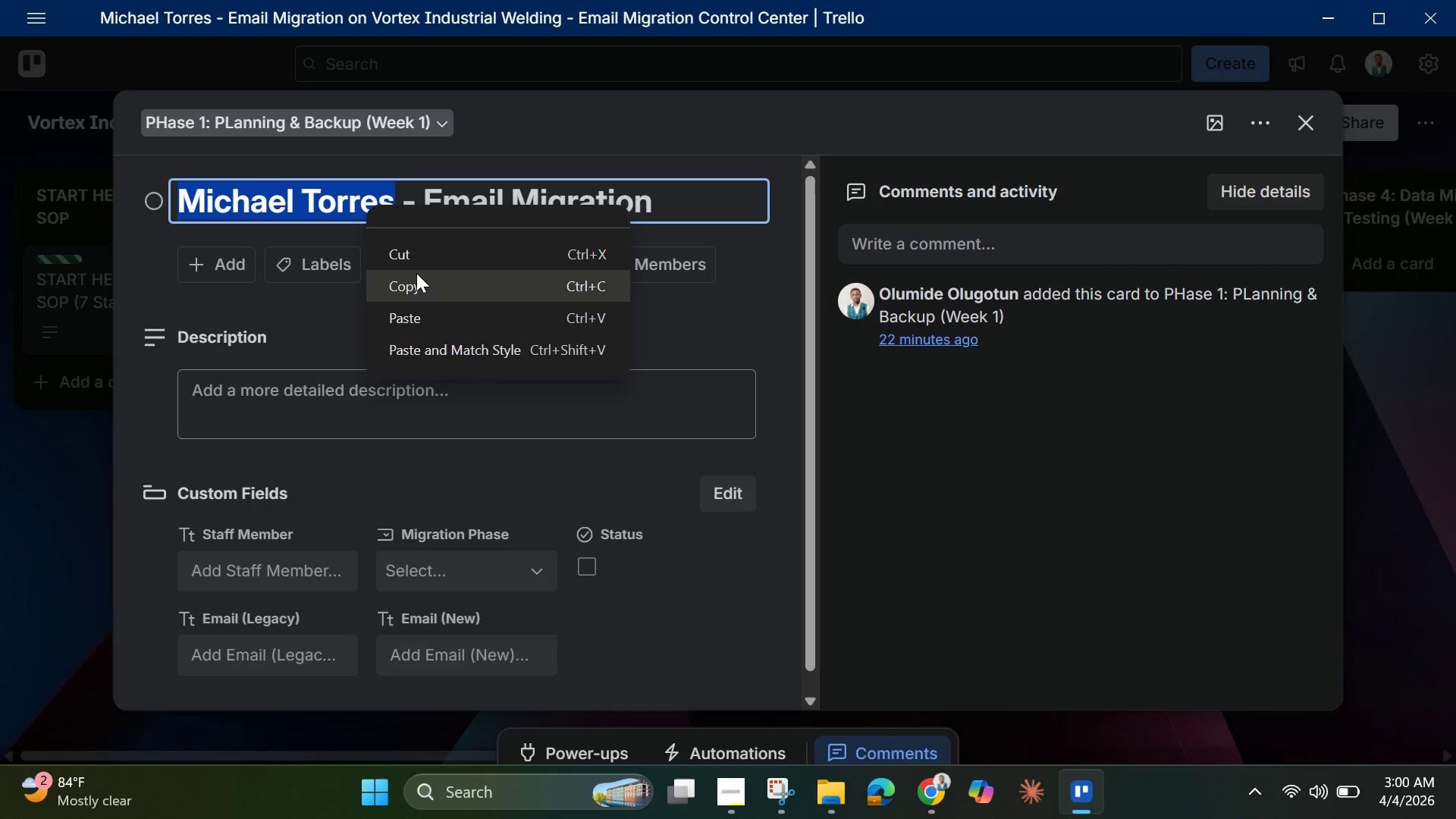 
left_click([417, 281])
 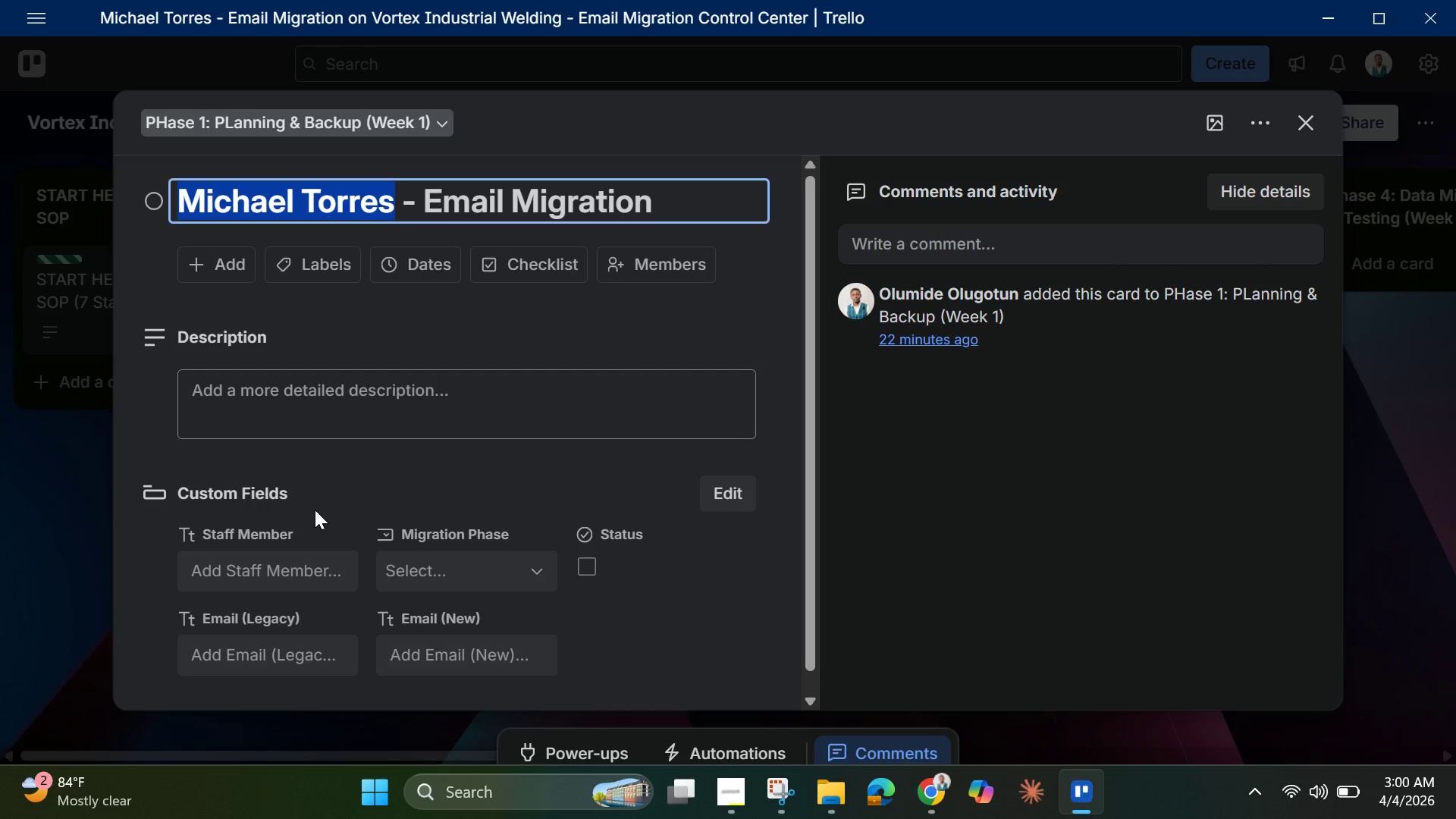 
left_click([317, 568])
 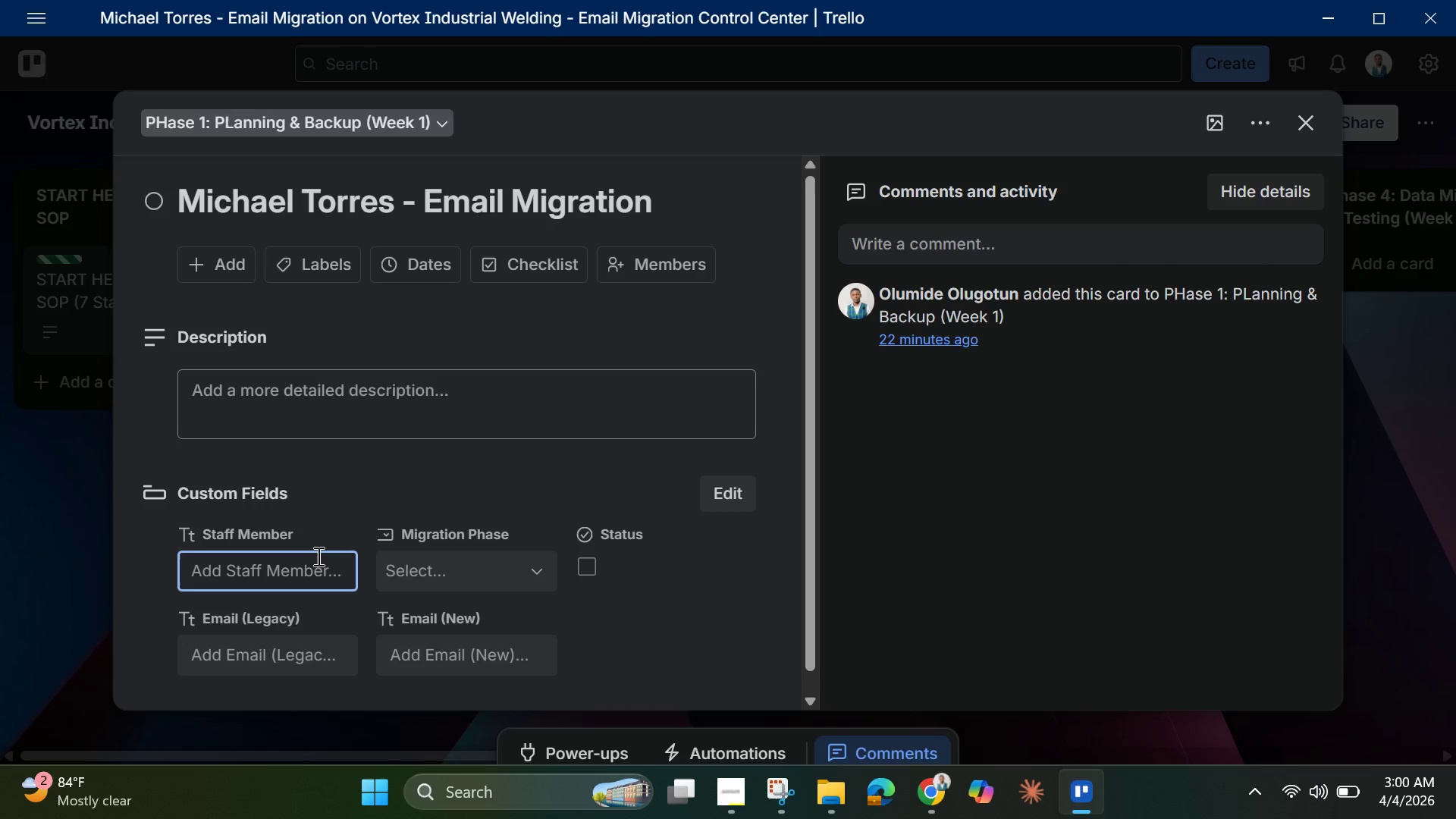 
key(Control+V)
 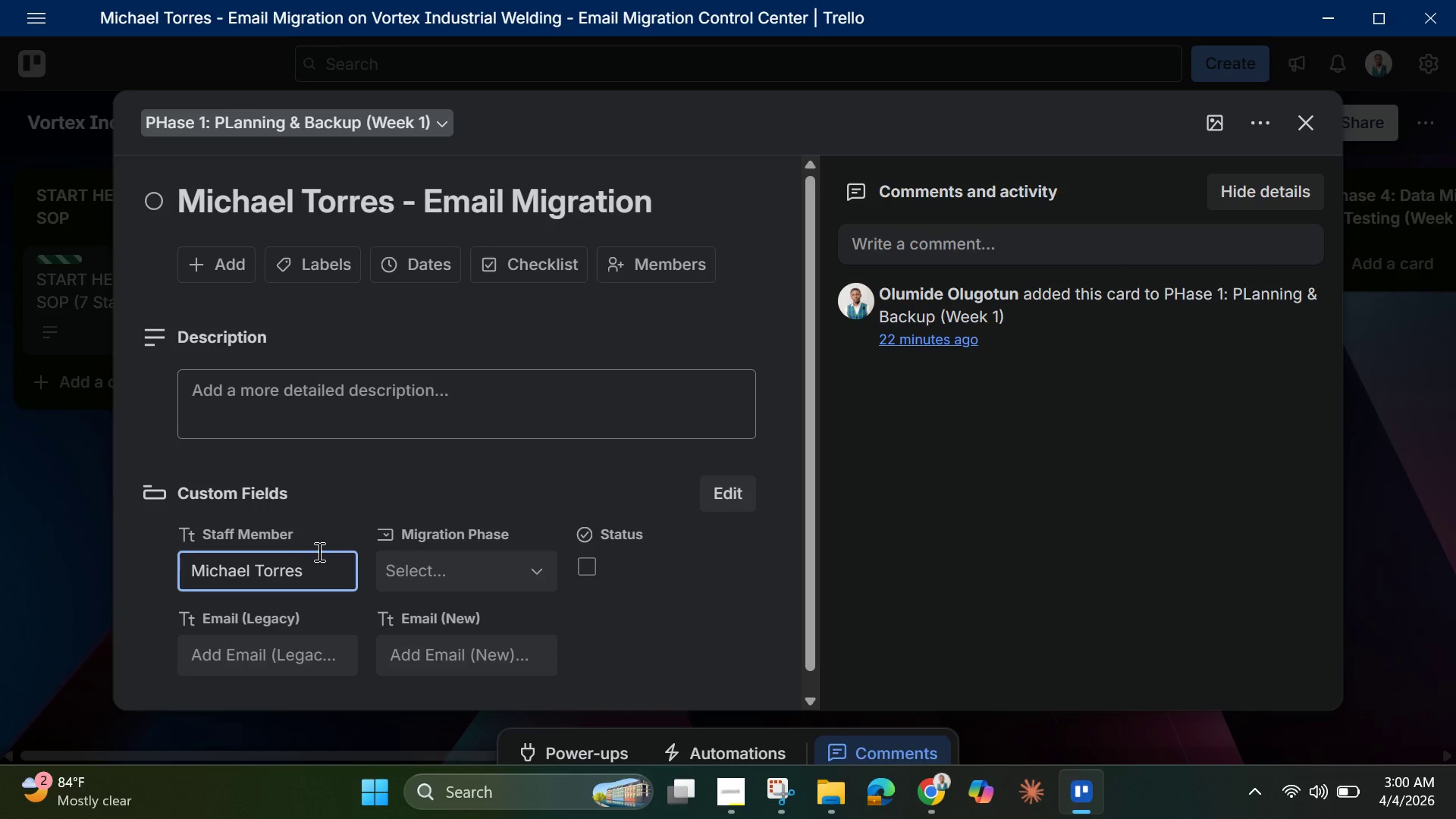 
wait(9.05)
 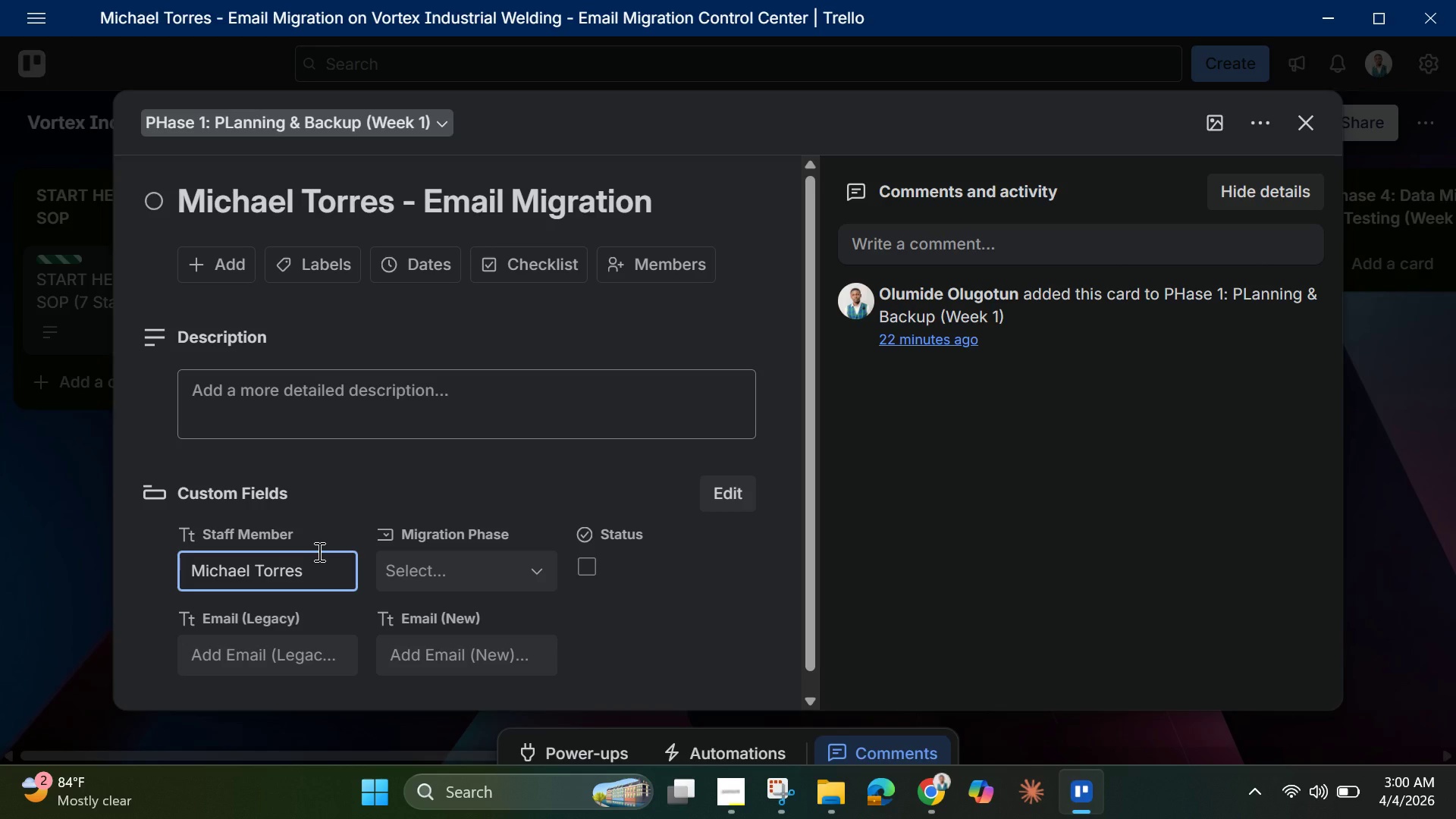 
left_click([439, 572])
 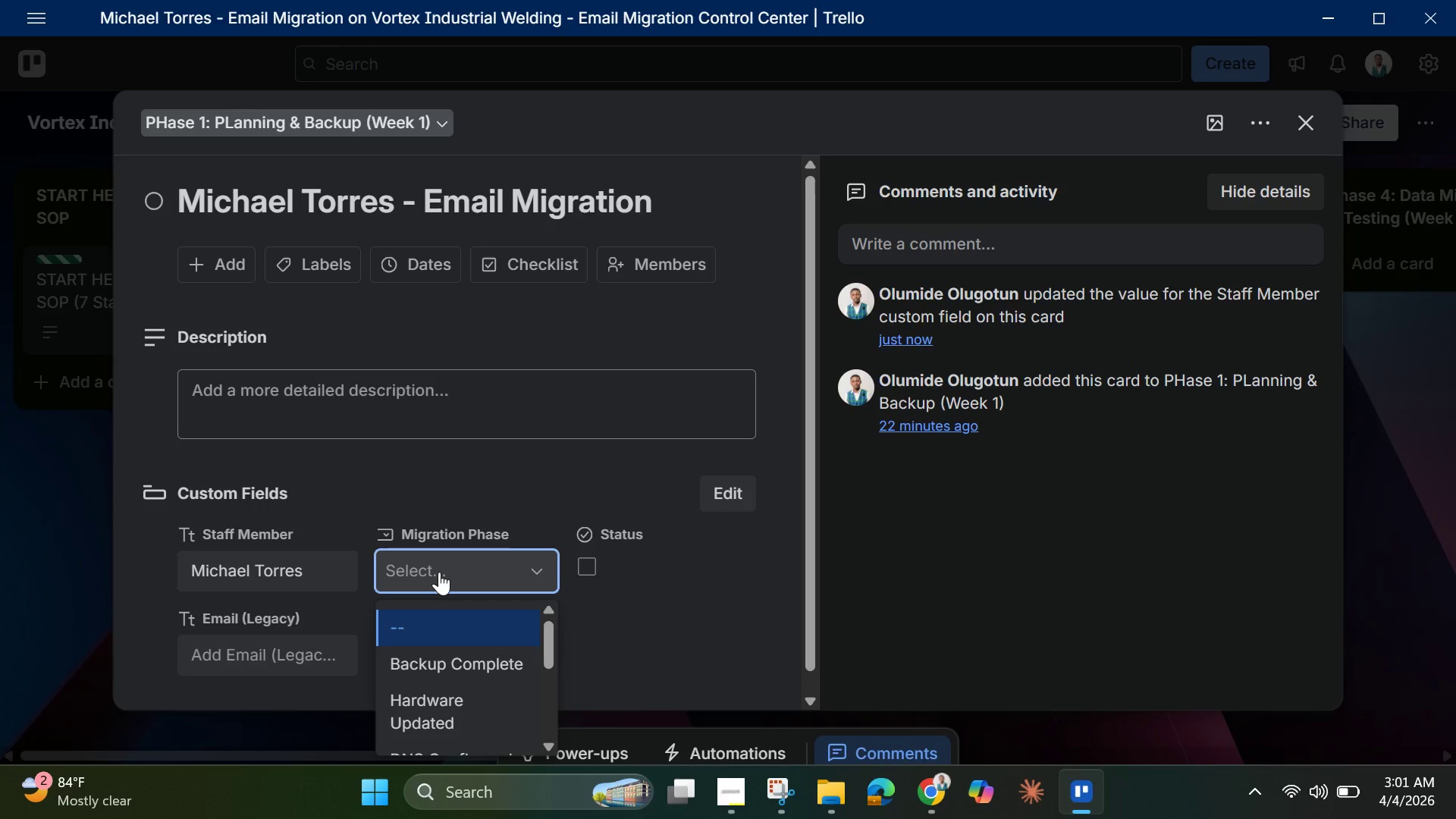 
wait(10.06)
 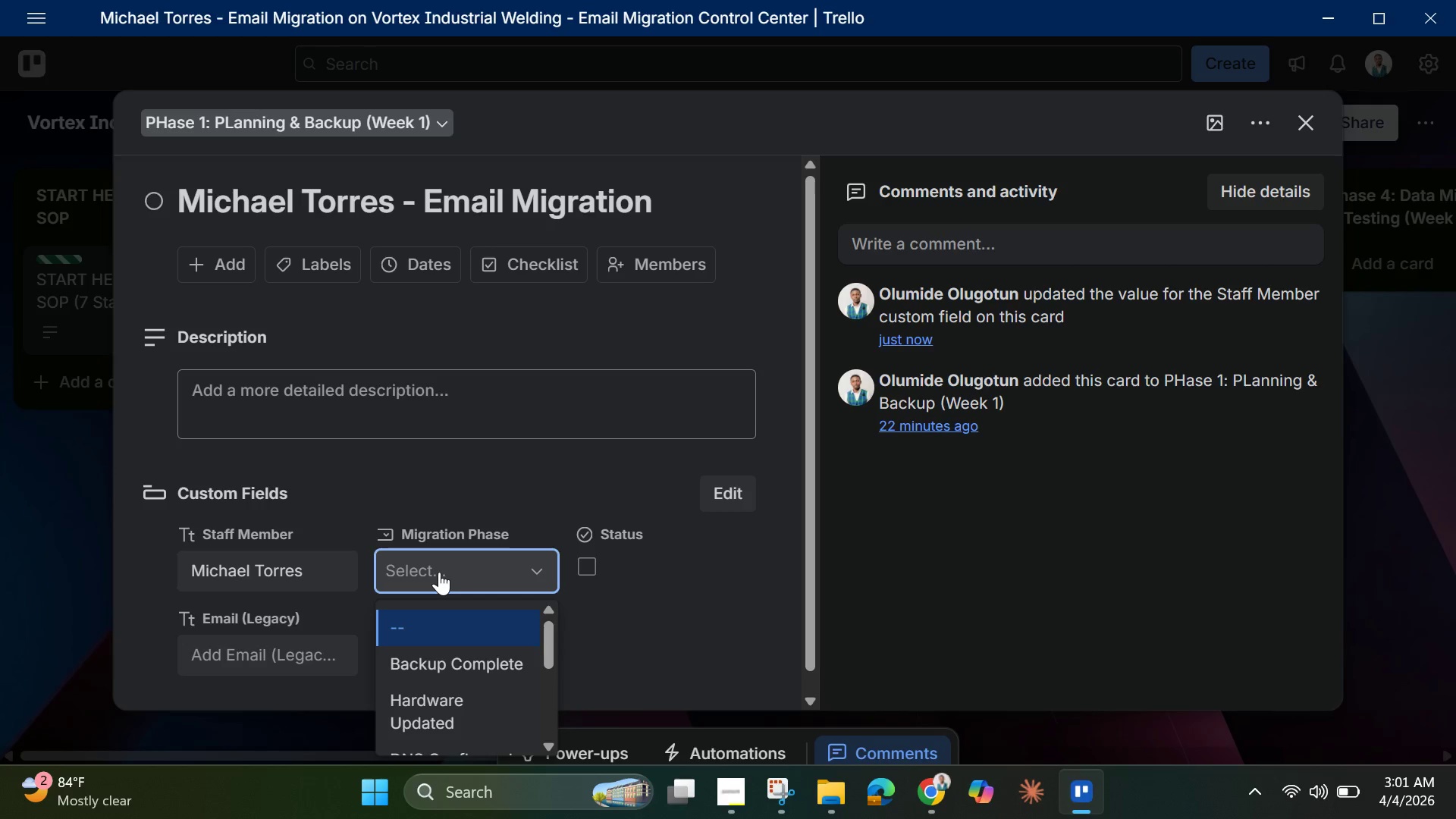 
scroll: coordinate [487, 660], scroll_direction: down, amount: 1.0
 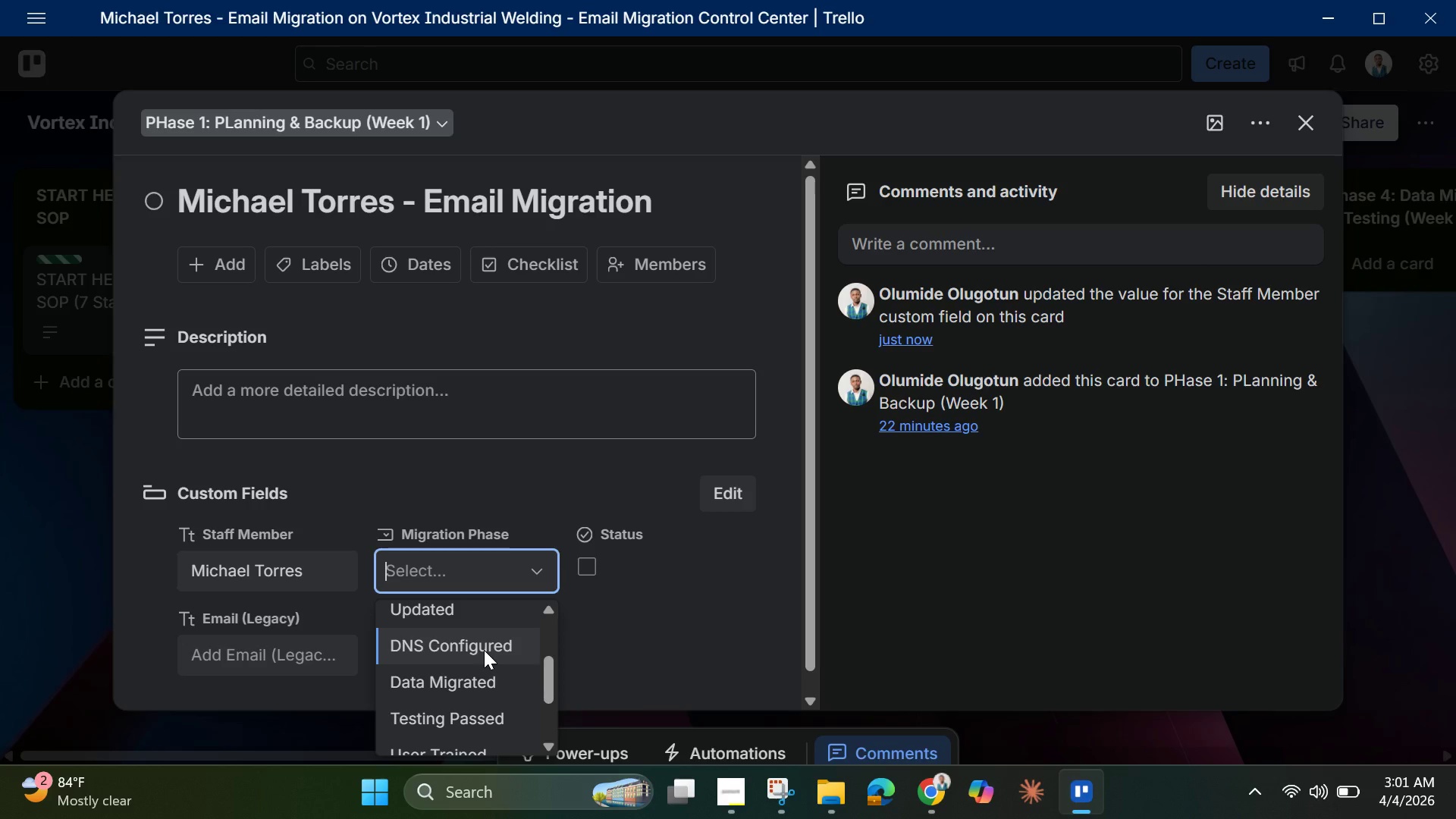 
wait(16.71)
 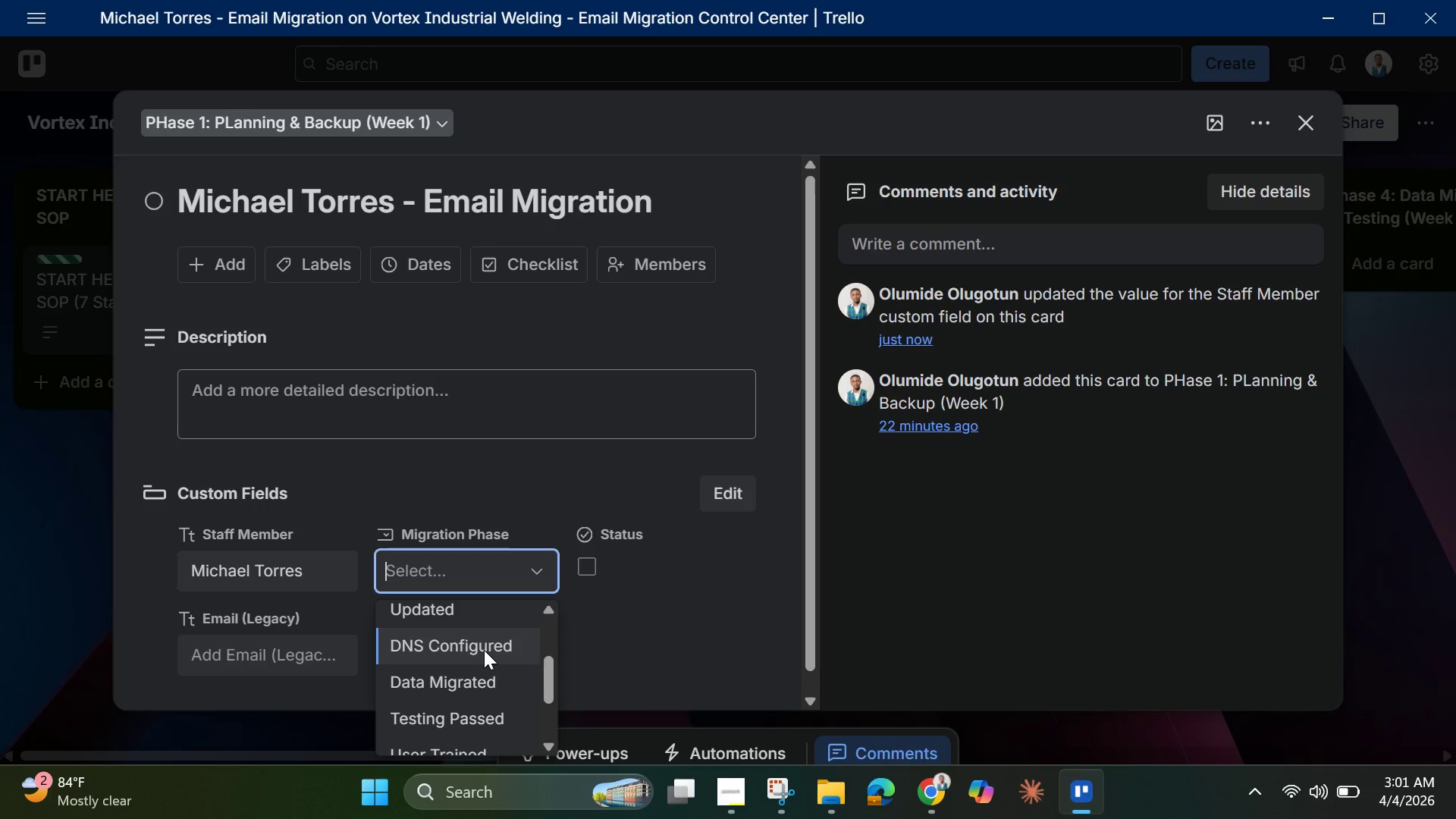 
scroll: coordinate [459, 642], scroll_direction: down, amount: 2.0
 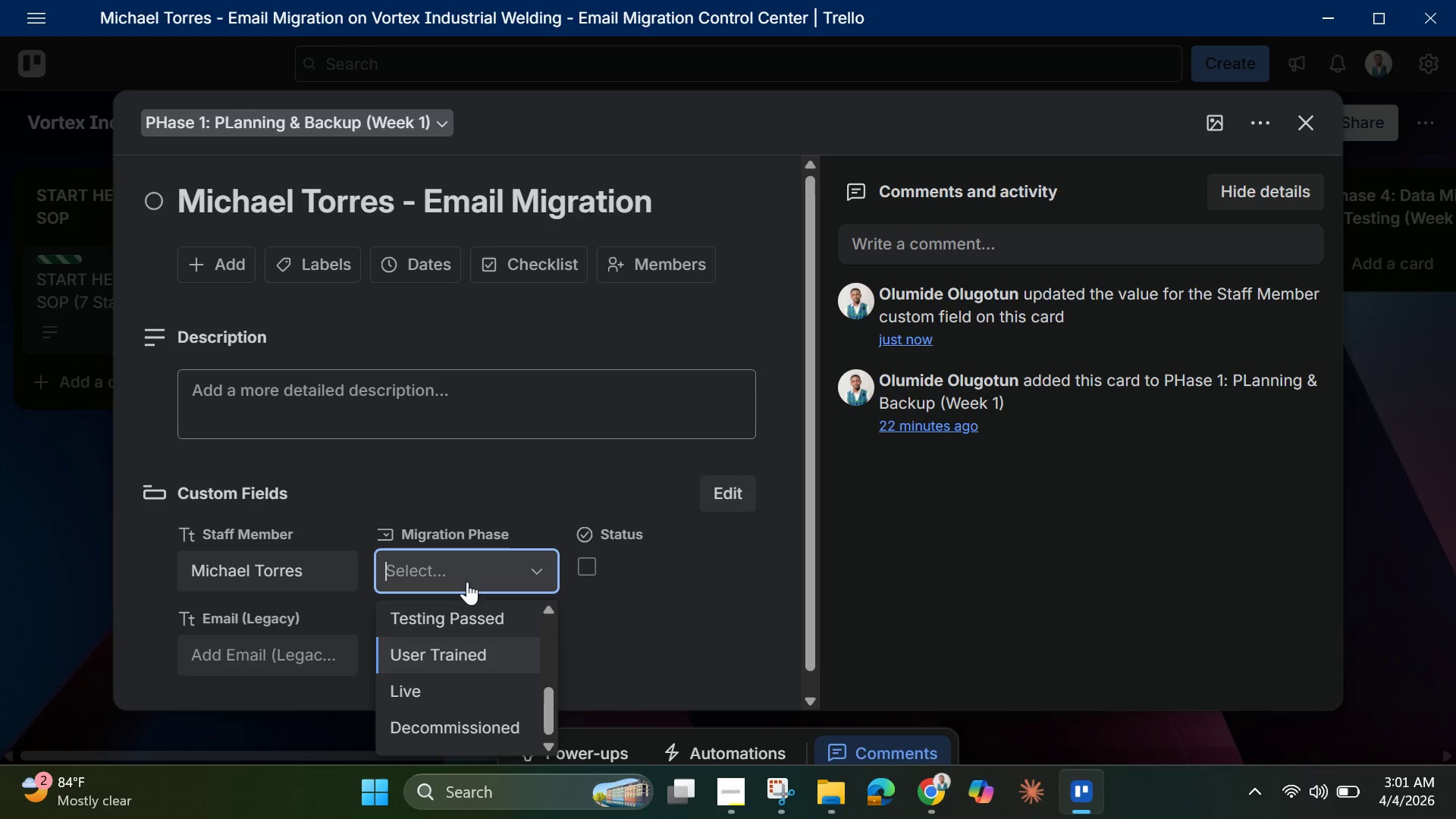 
left_click([489, 611])
 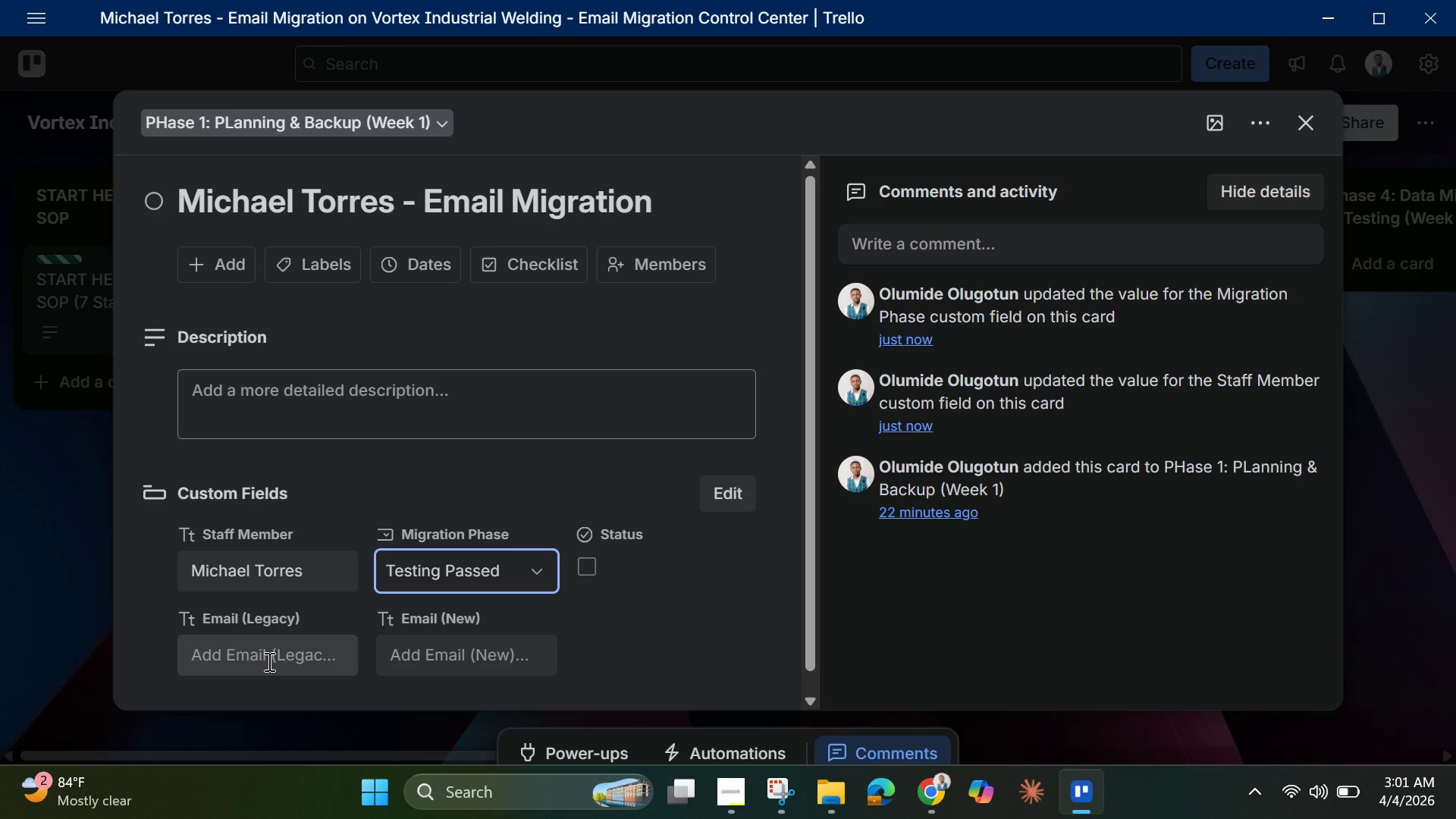 
wait(16.02)
 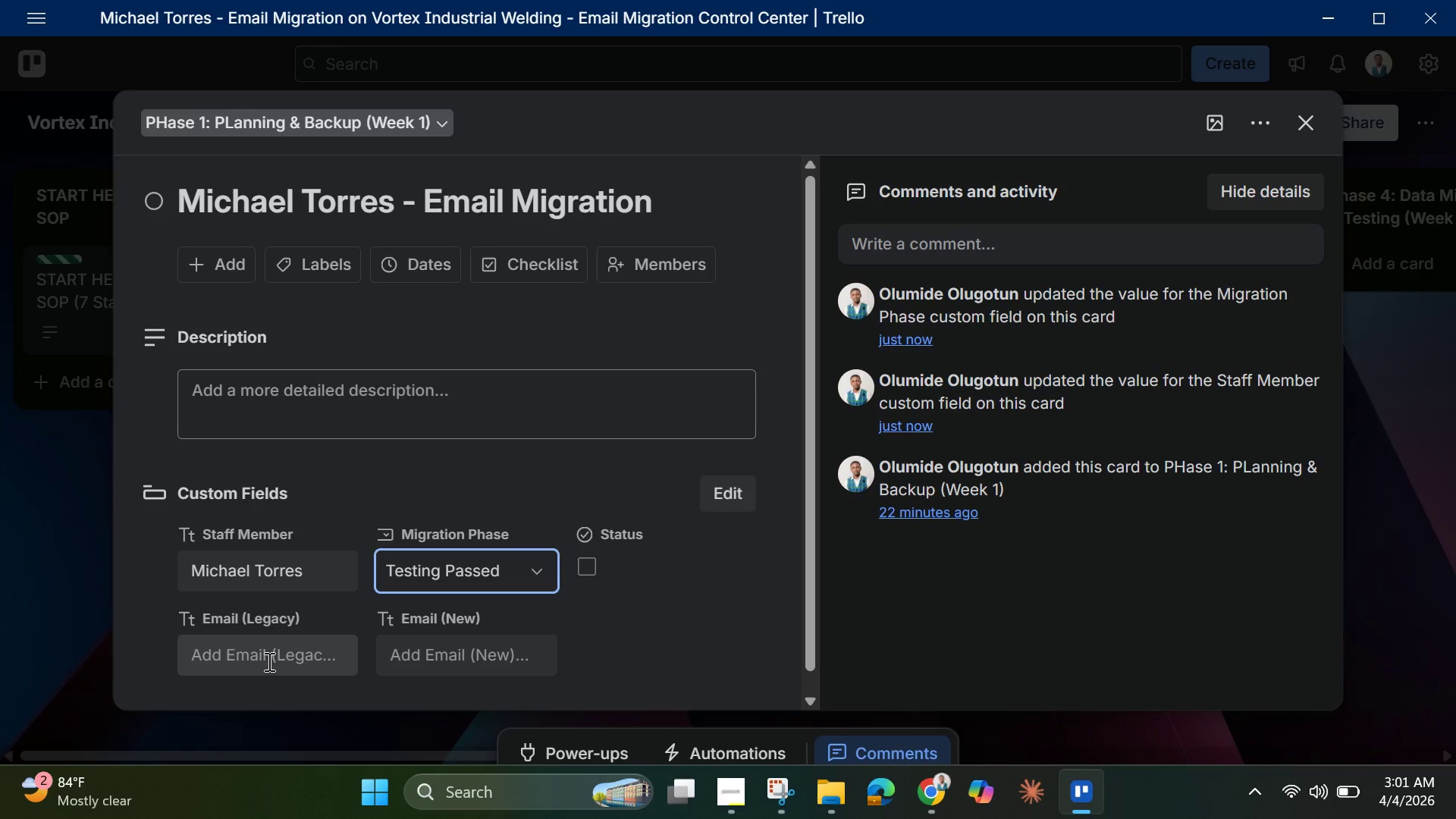 
left_click([268, 661])
 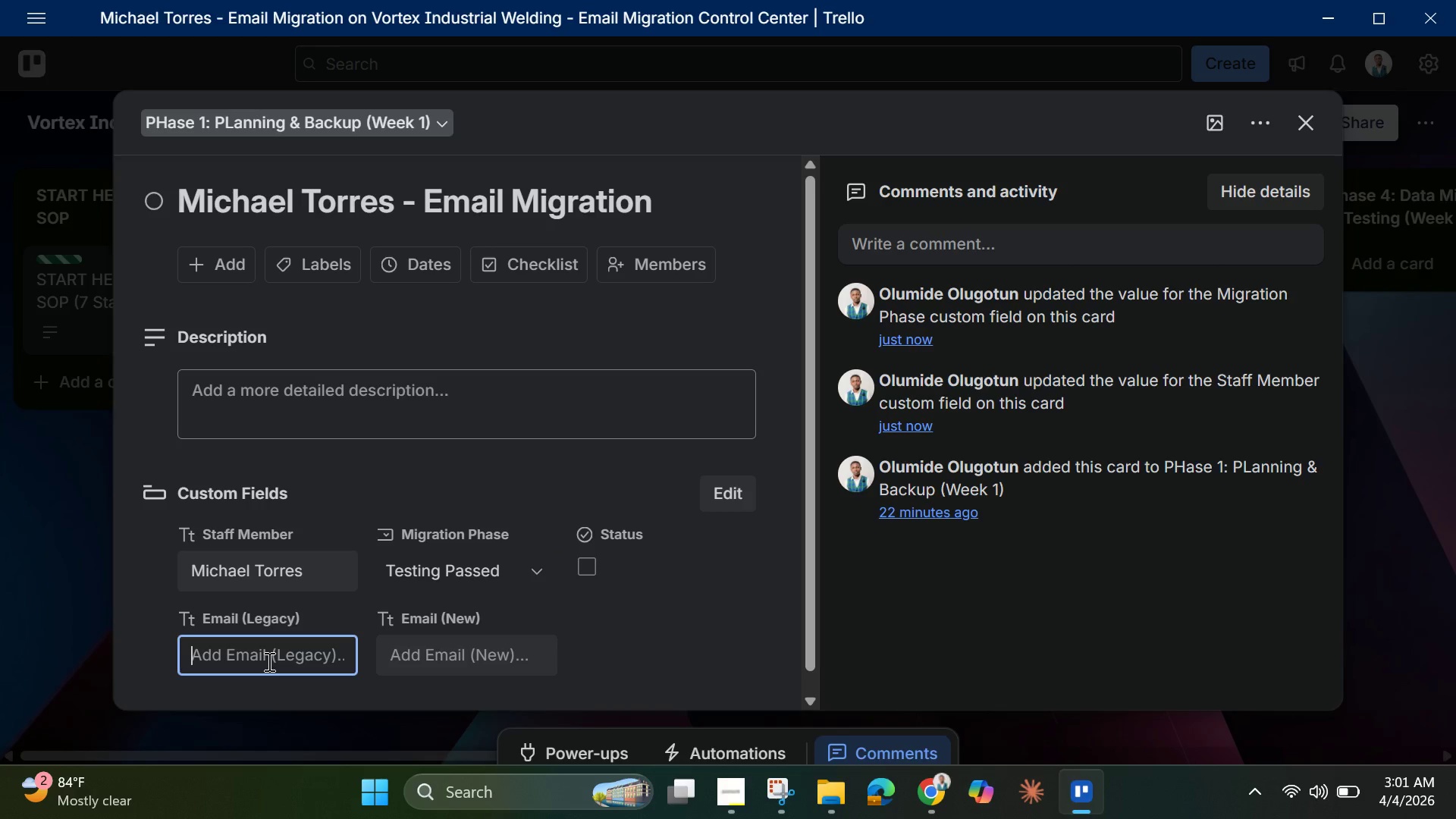 
type(mr)
key(Backspace)
type(torres@bus)
 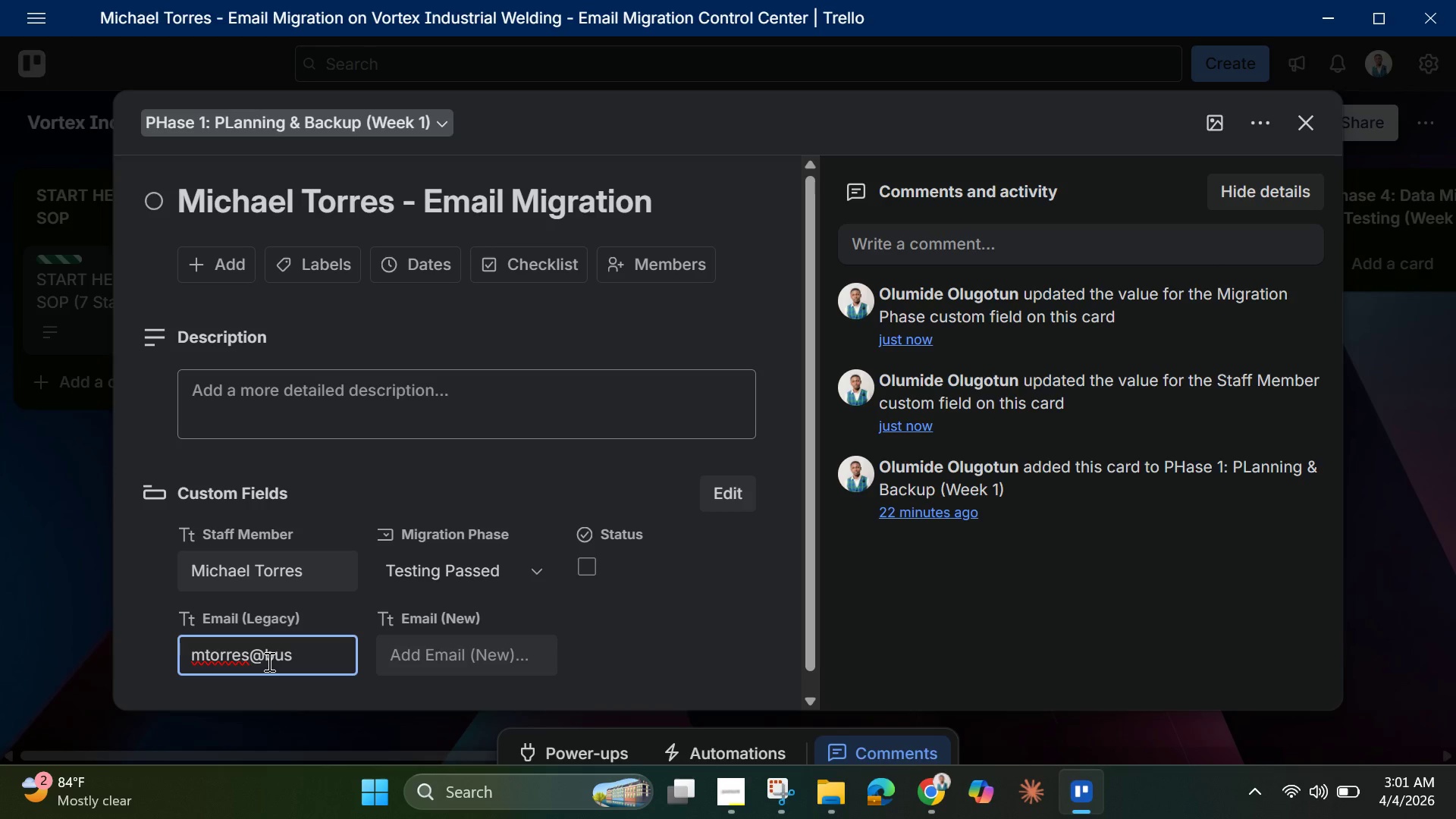 
type(inessip)
key(Backspace)
type(sp)
 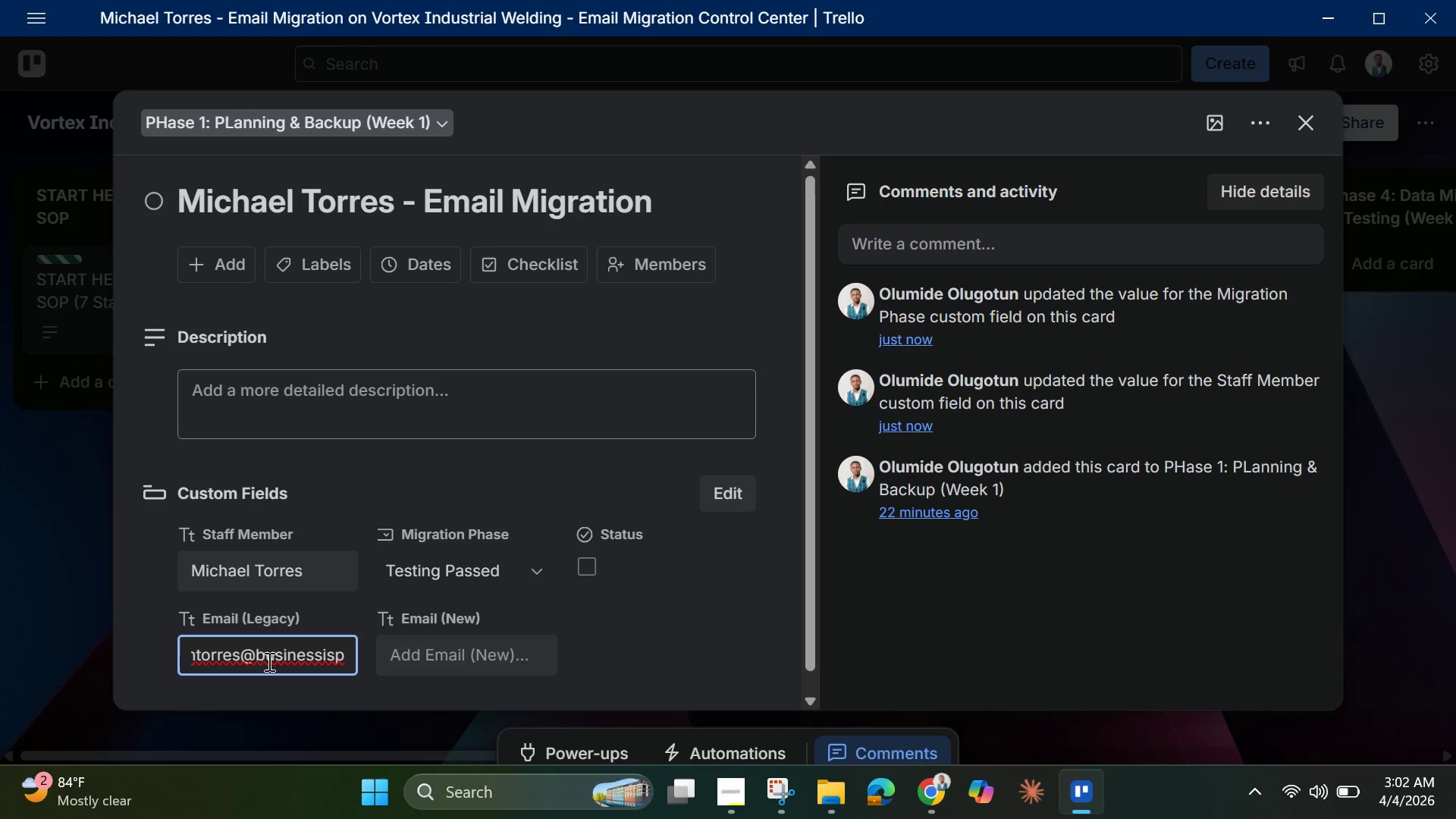 
type(.com)
 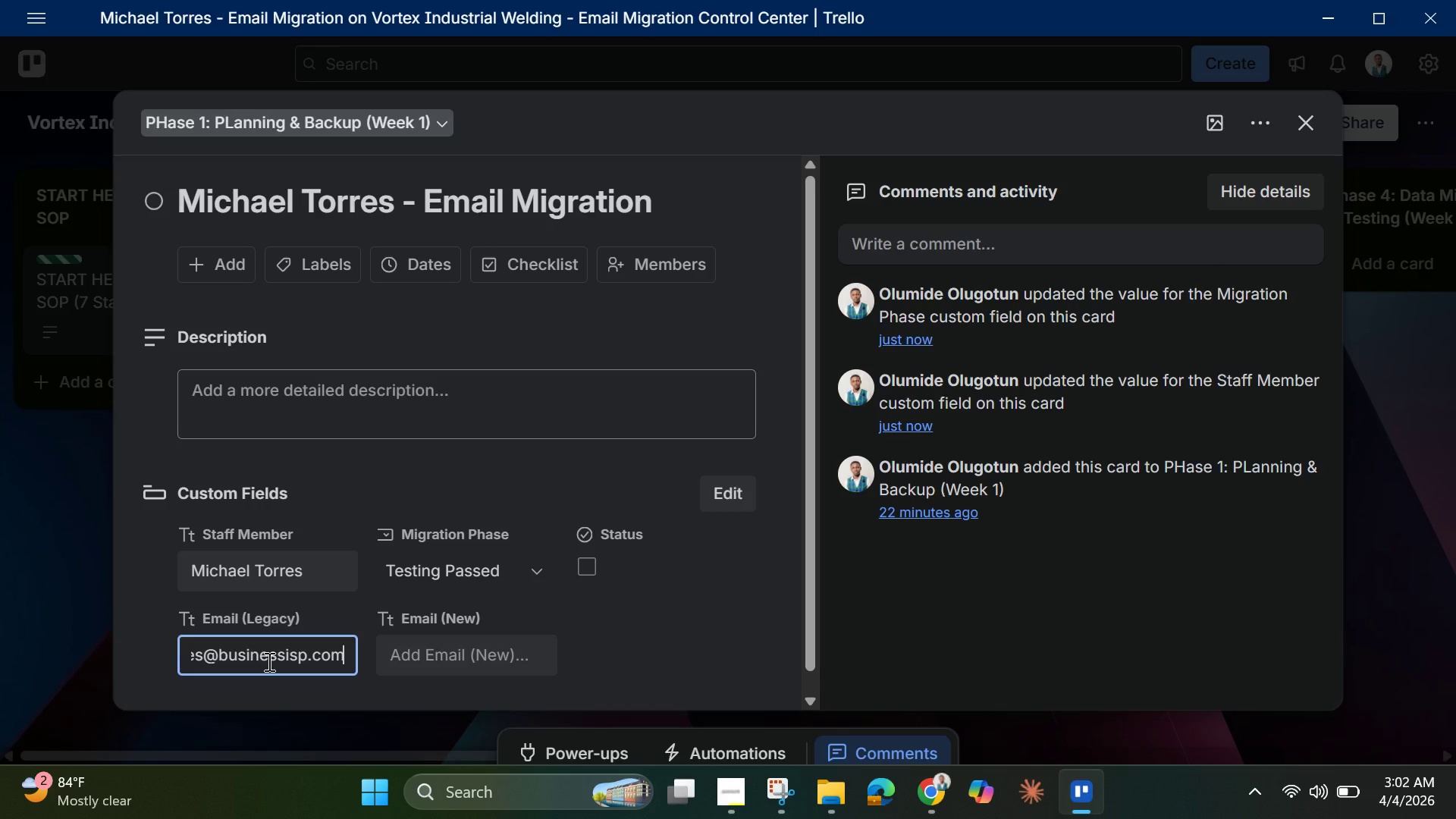 
key(Enter)
 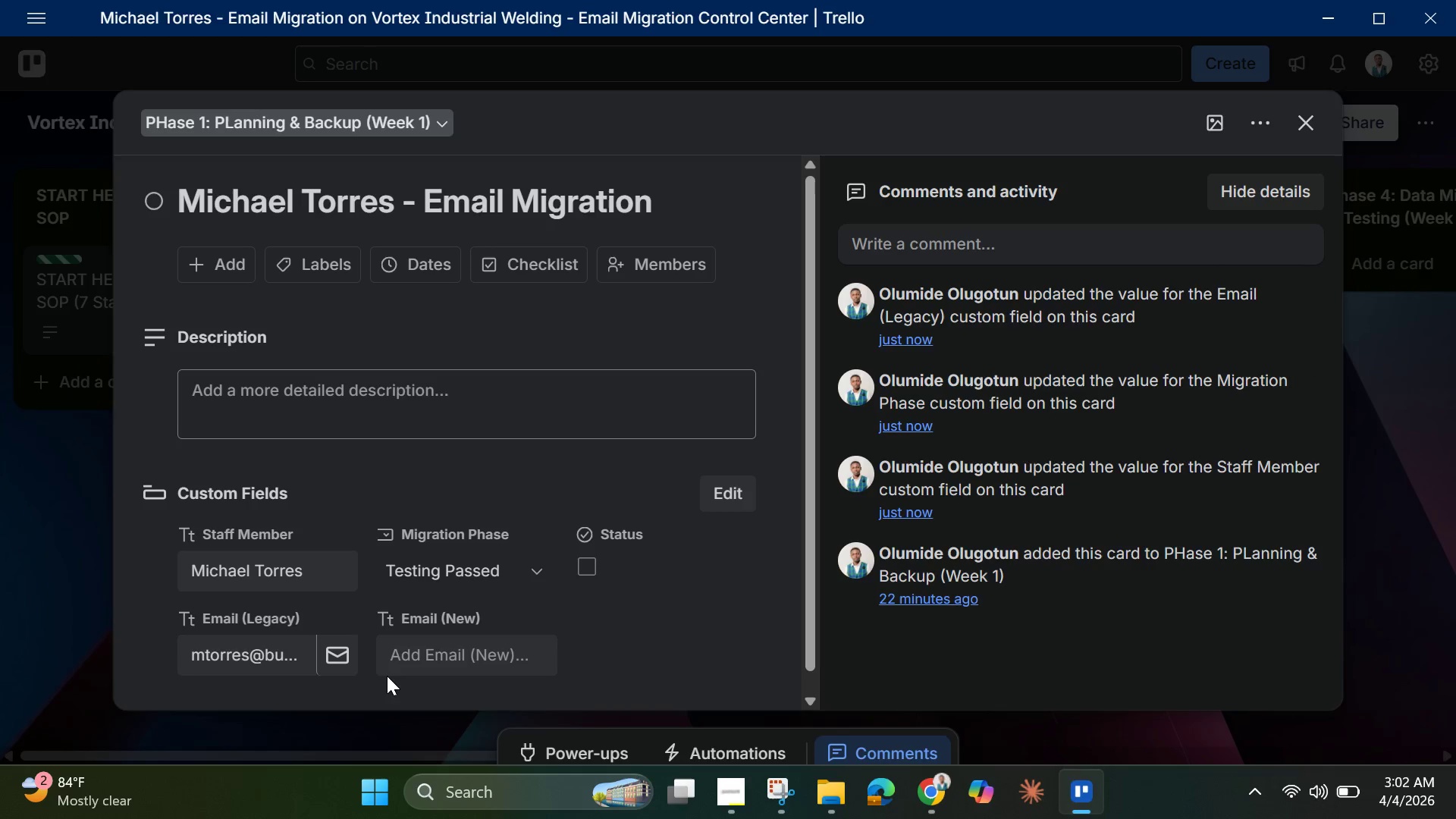 
left_click([428, 656])
 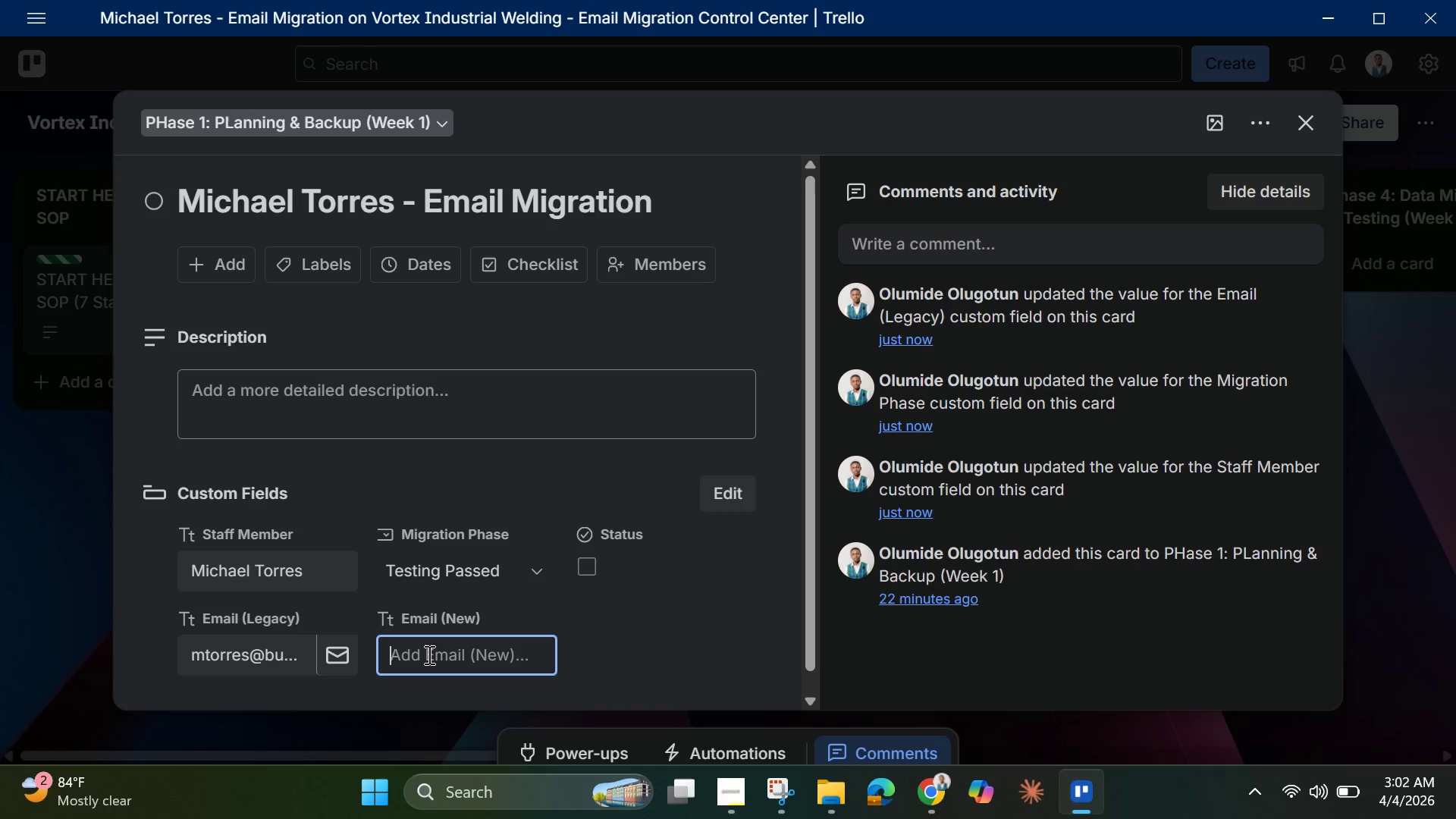 
hold_key(key=ShiftLeft, duration=1.17)
 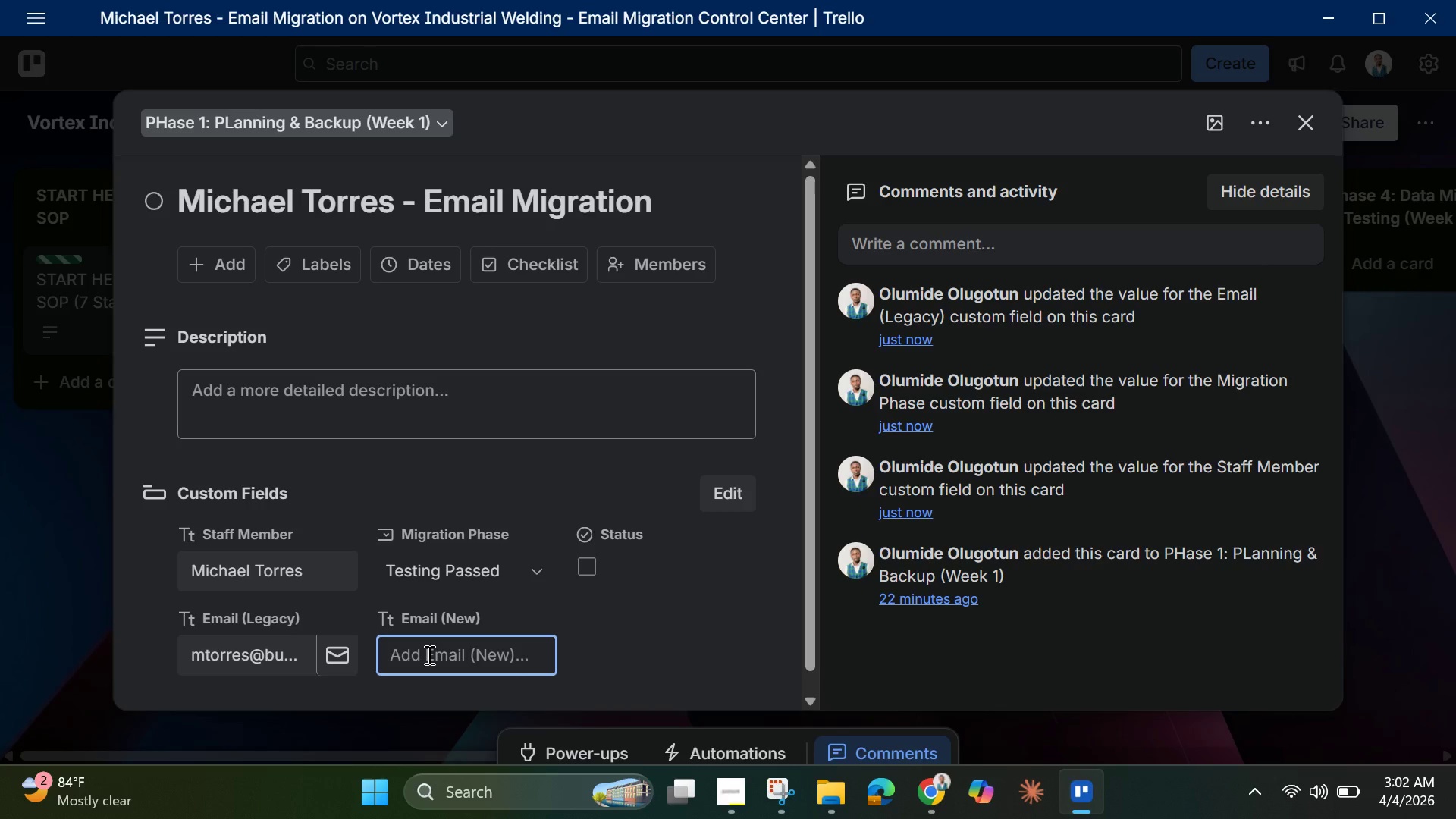 
key(M)
 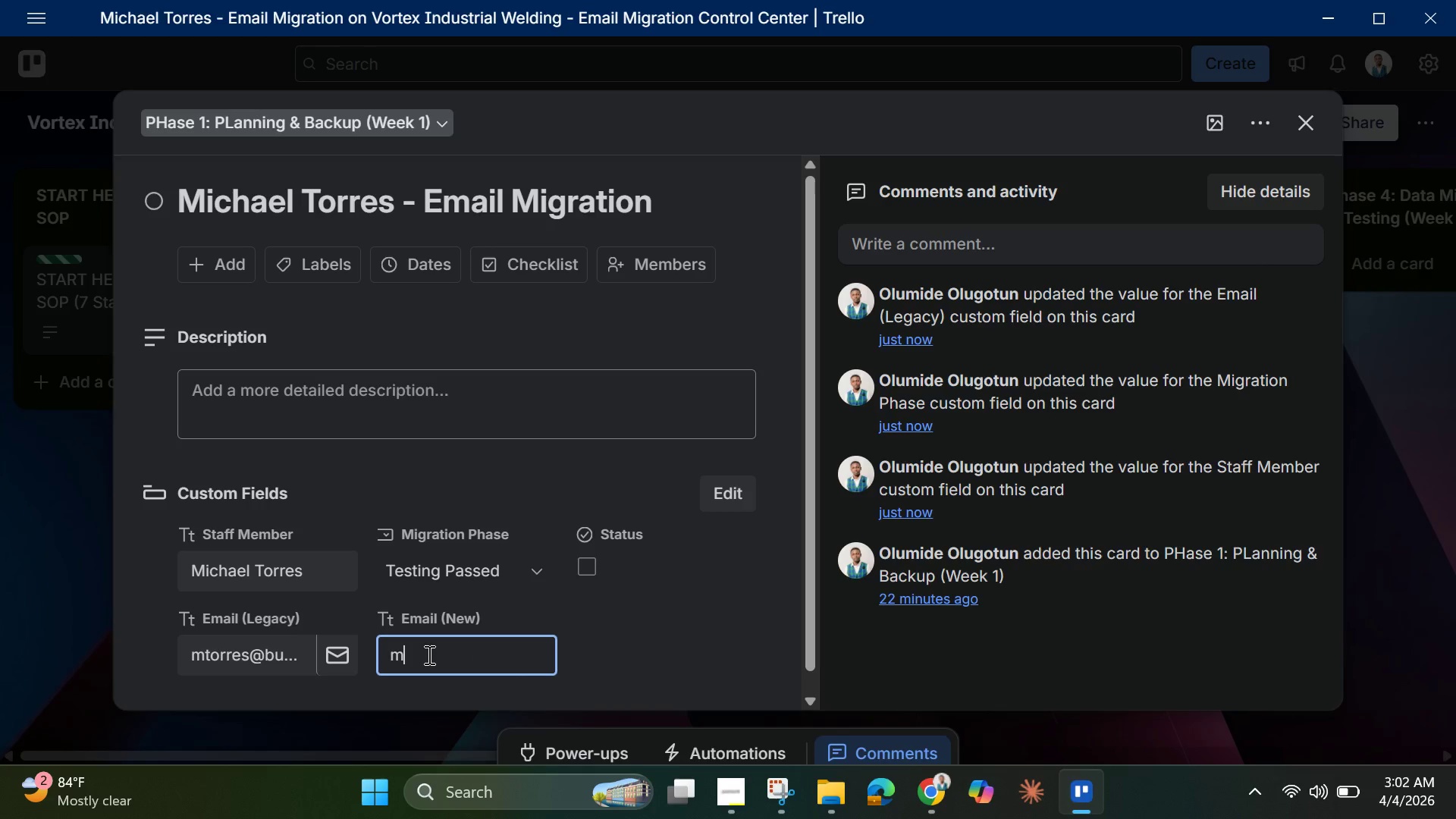 
key(Backspace)
 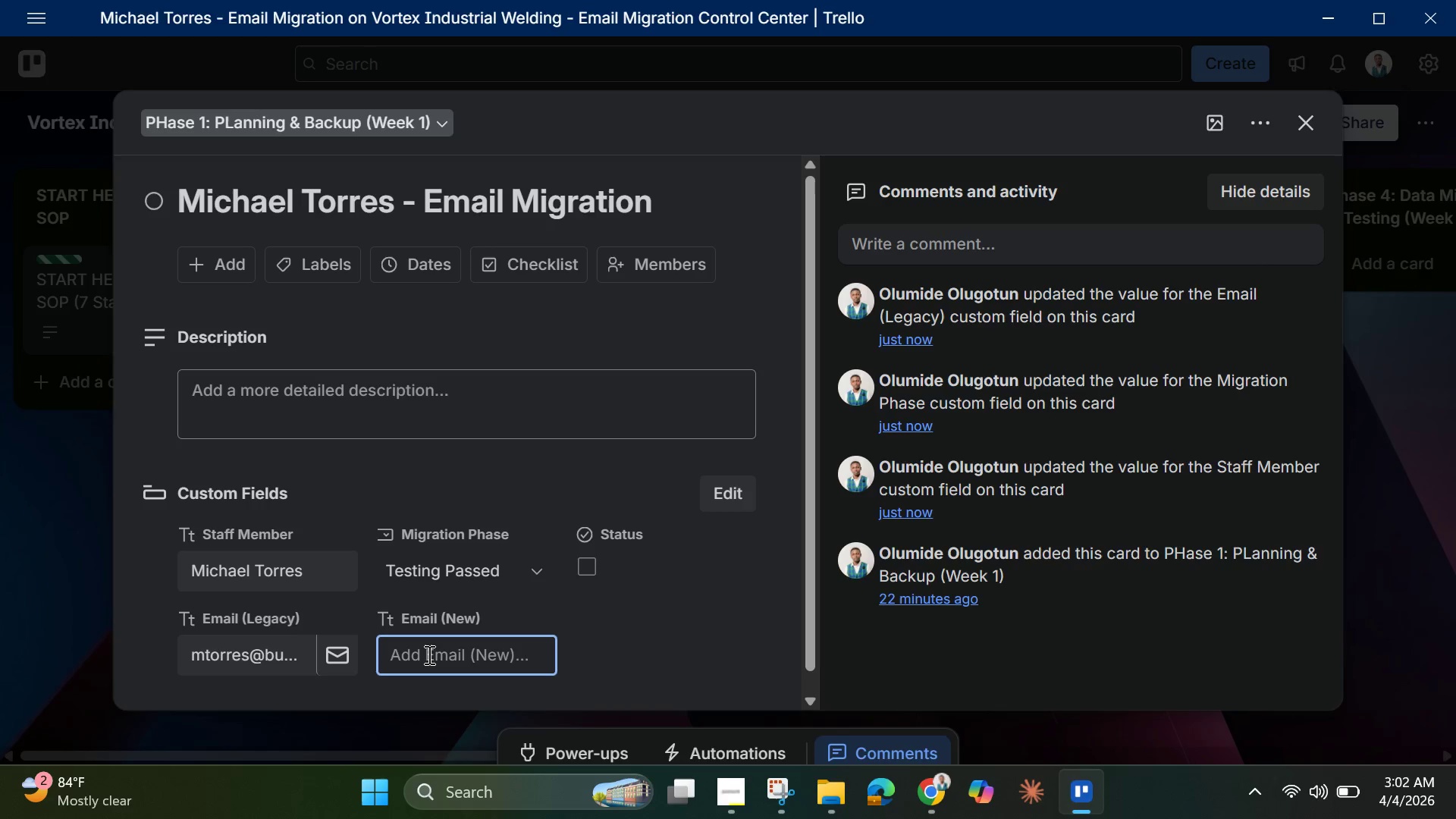 
key(Control+V)
 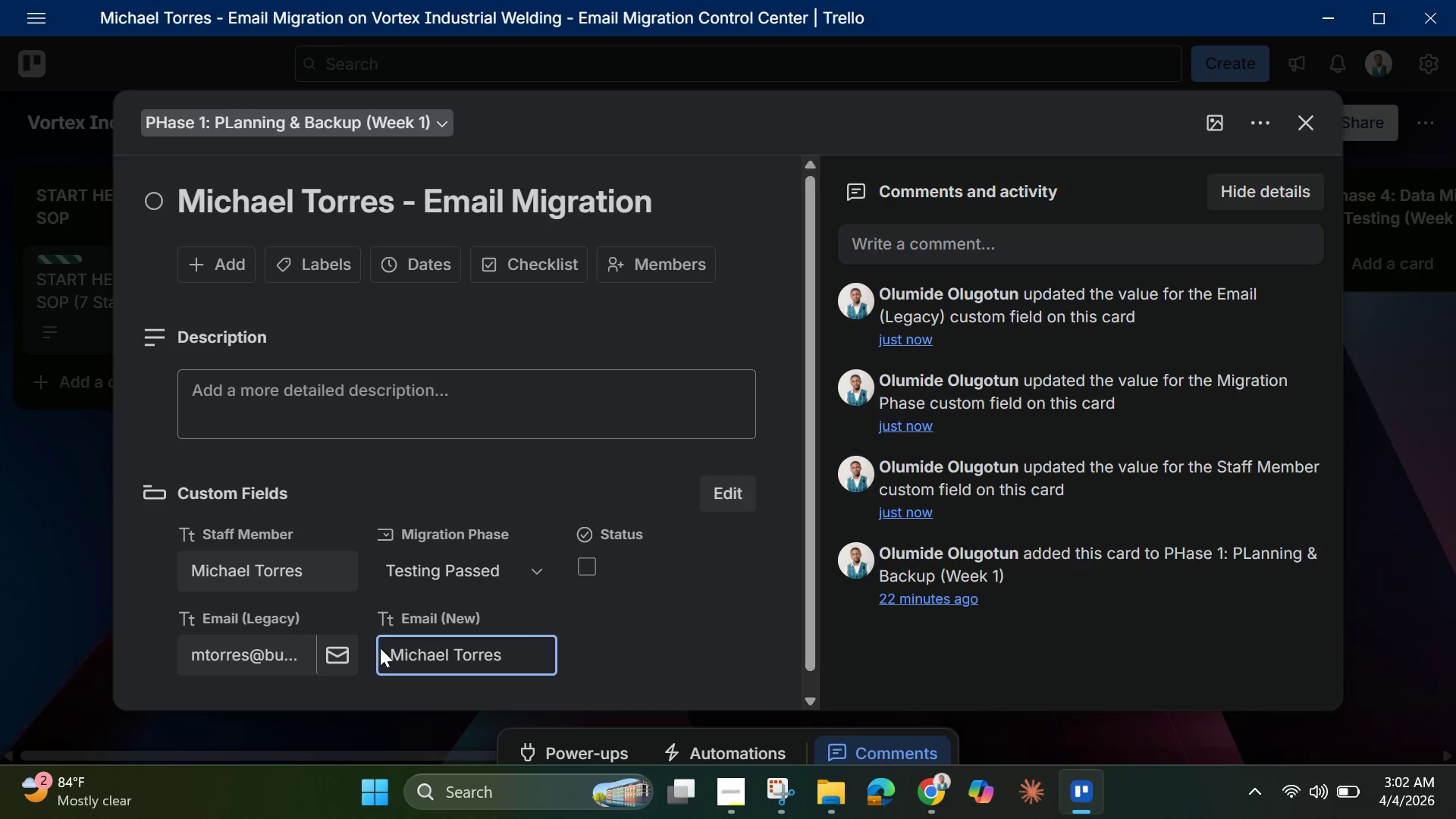 
left_click([403, 655])
 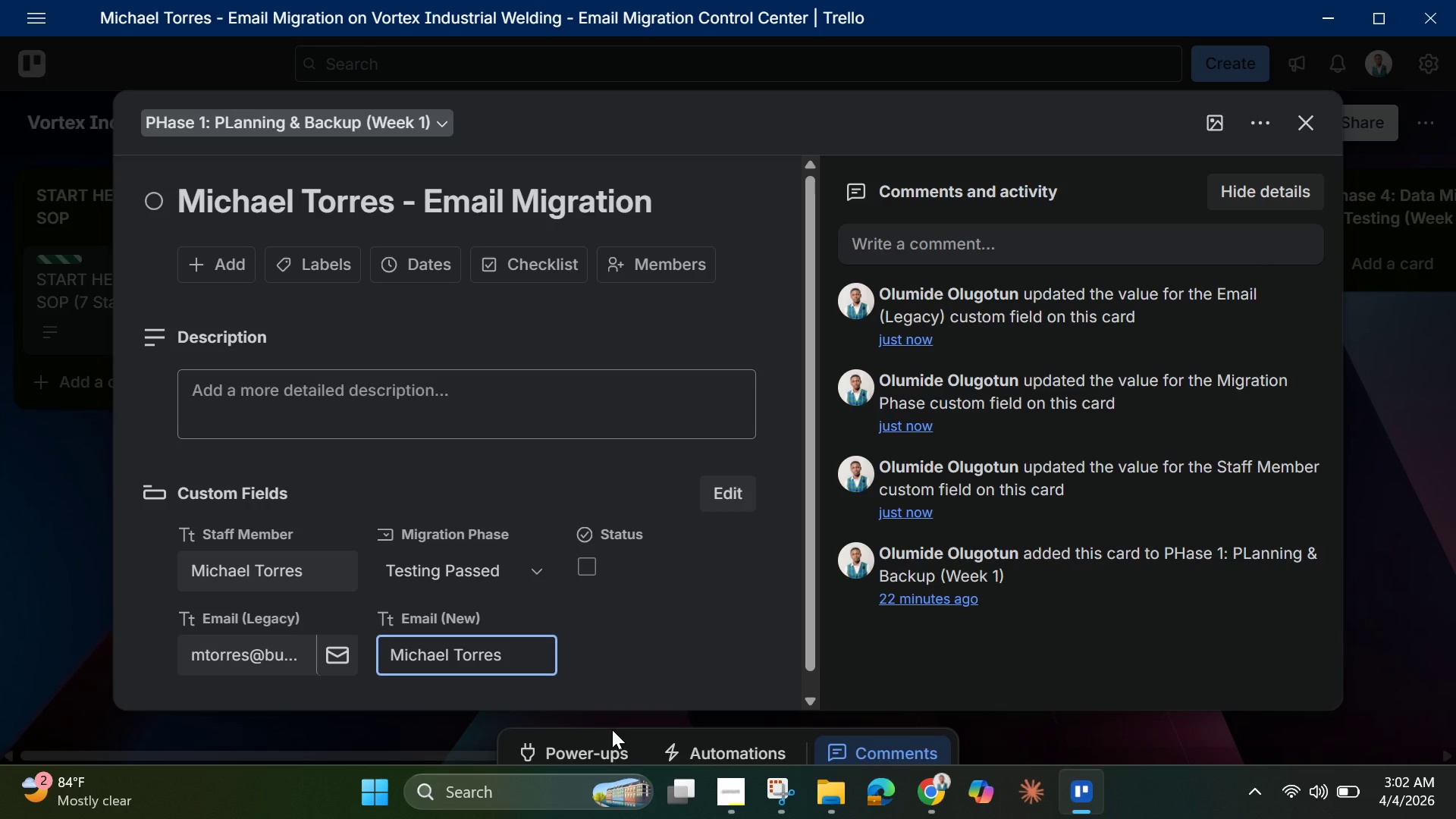 
key(Backspace)
 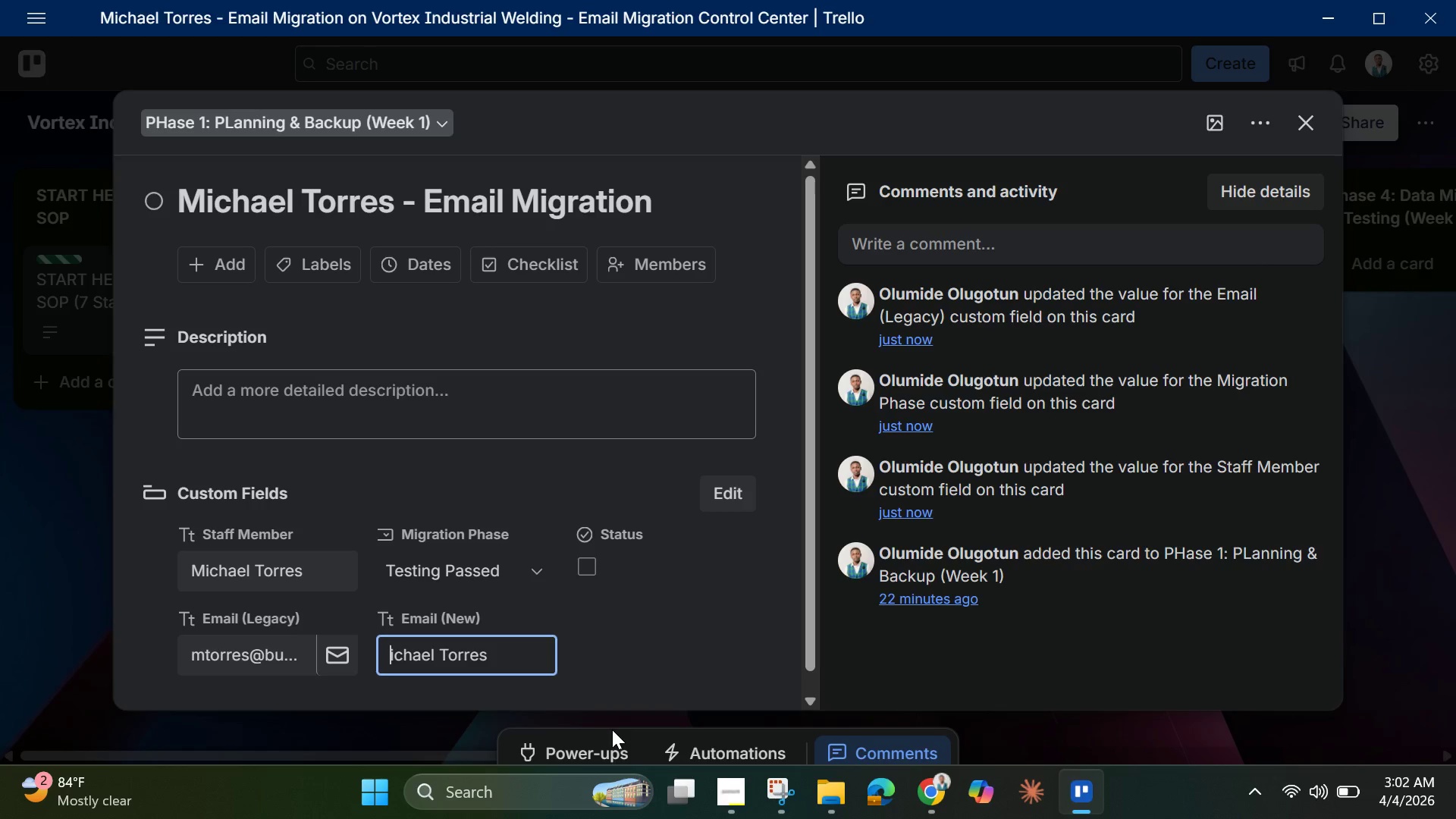 
key(M)
 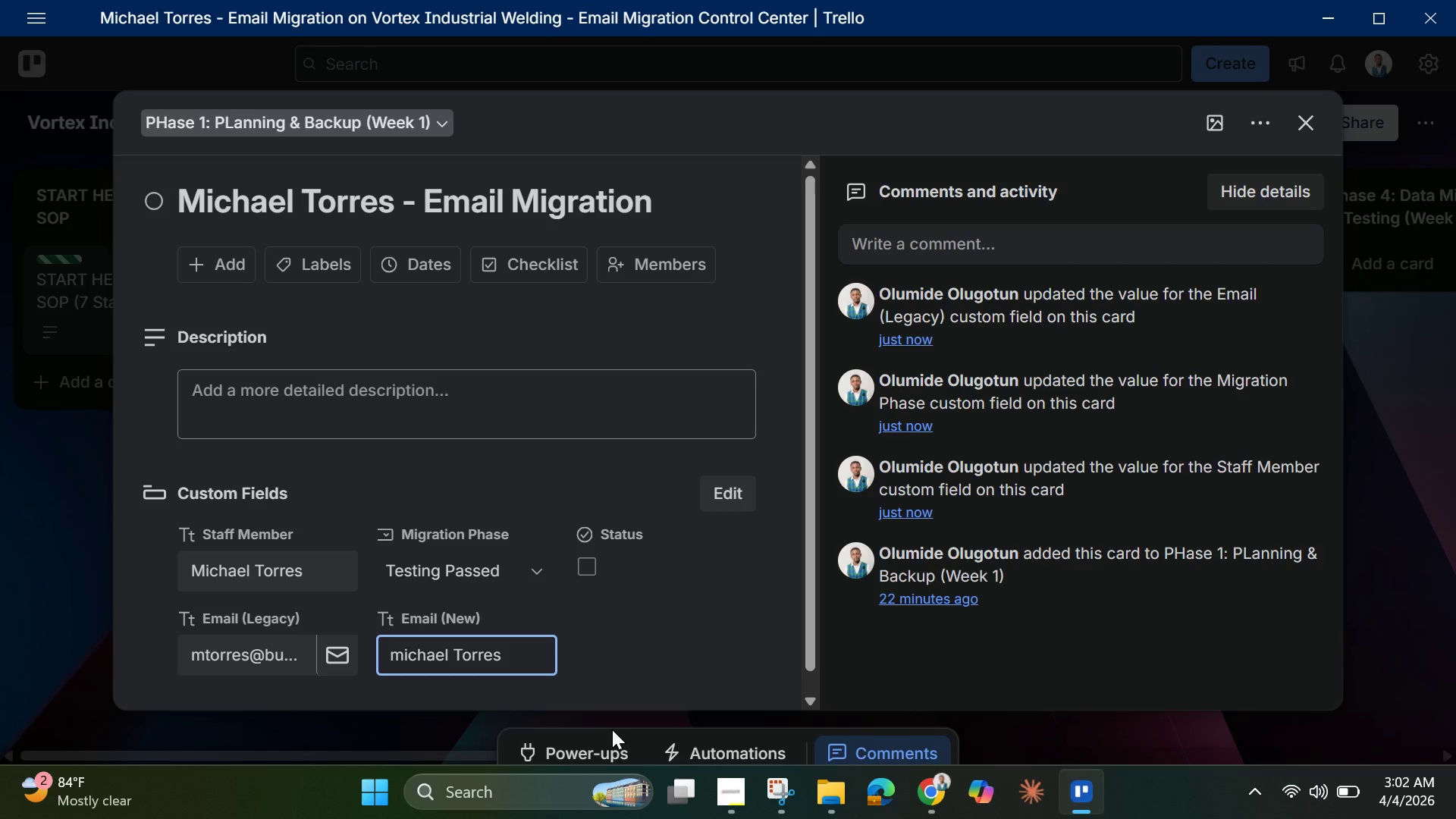 
key(ArrowRight)
 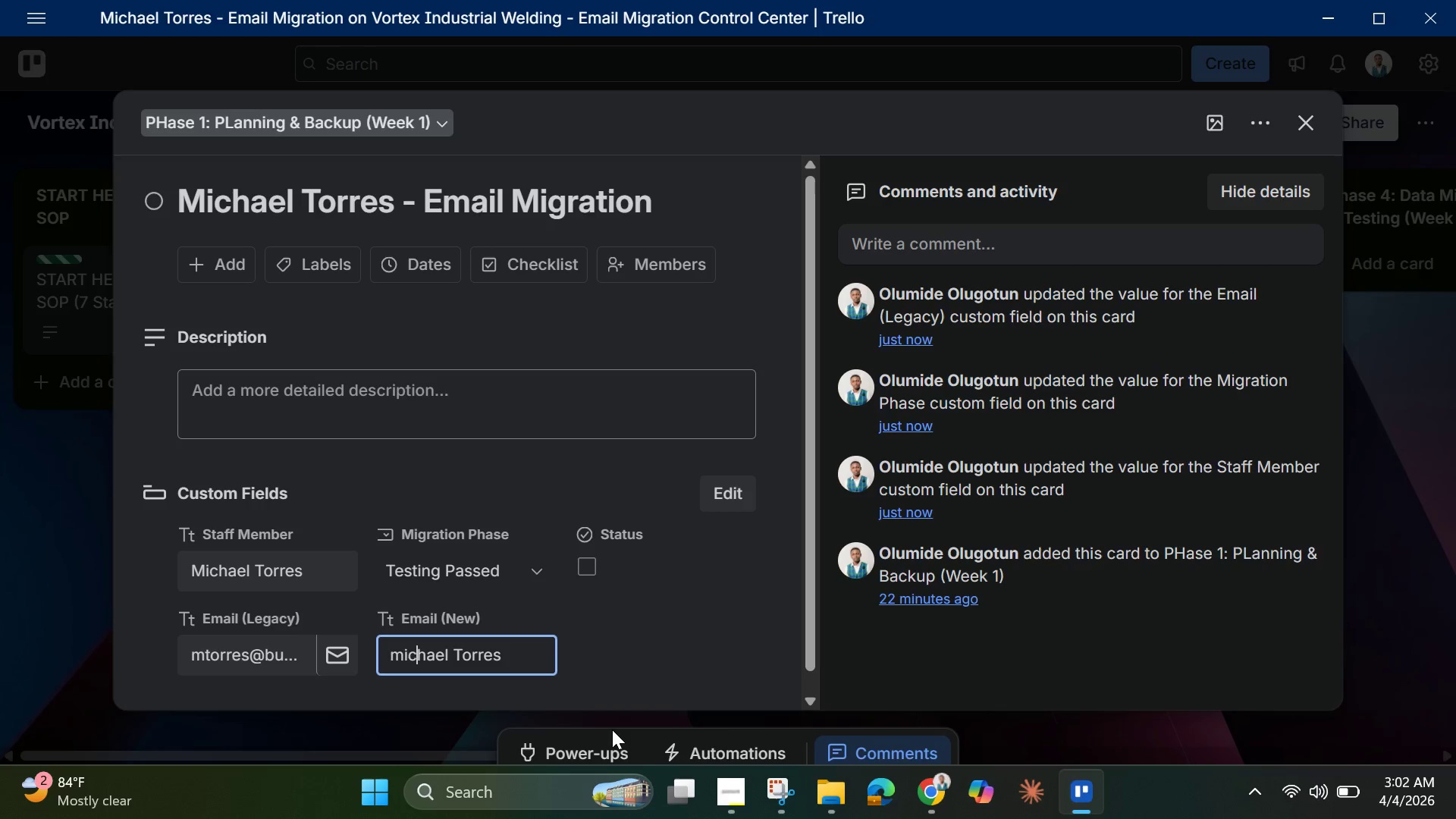 
key(ArrowRight)
 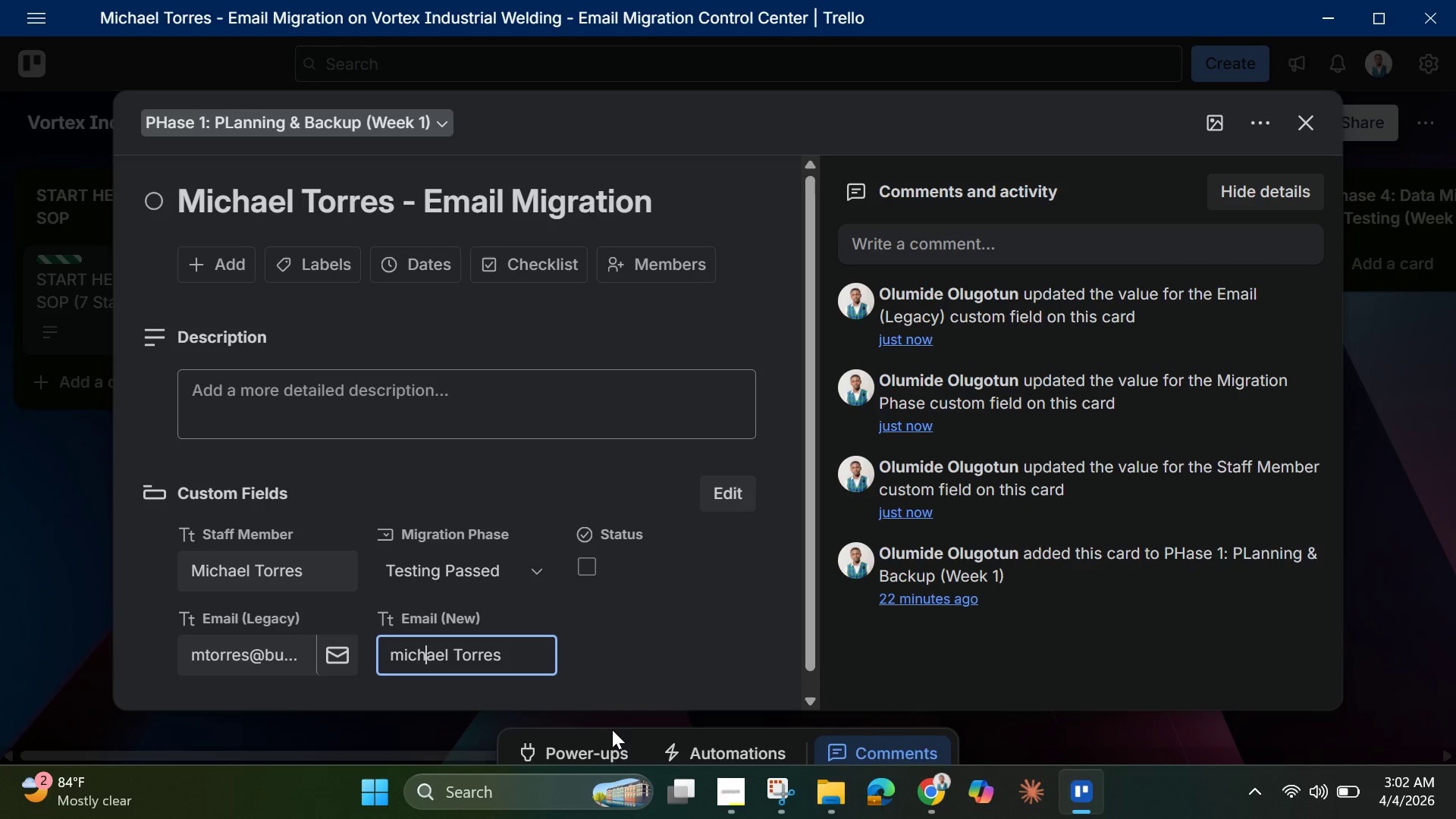 
key(ArrowRight)
 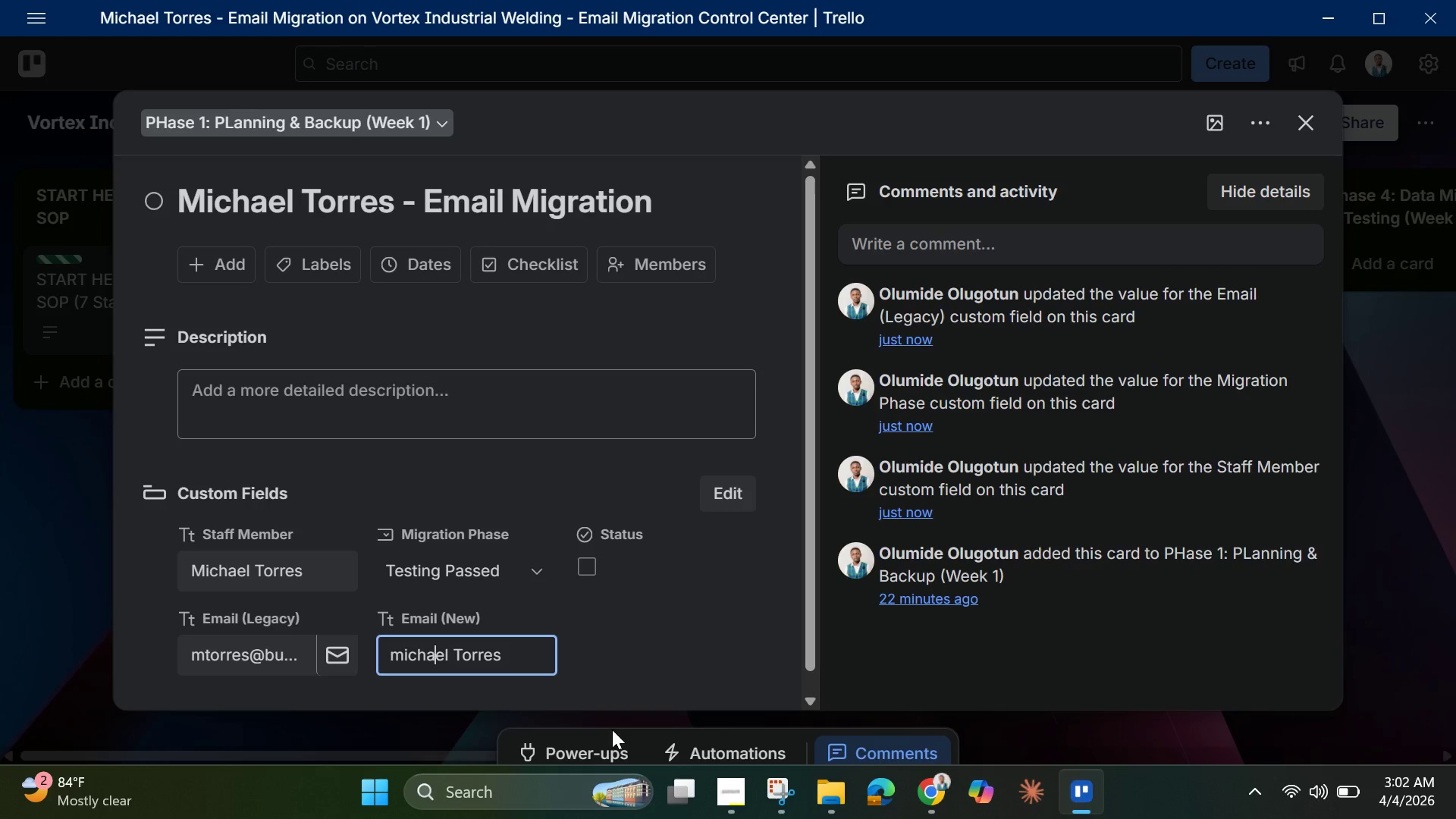 
key(ArrowRight)
 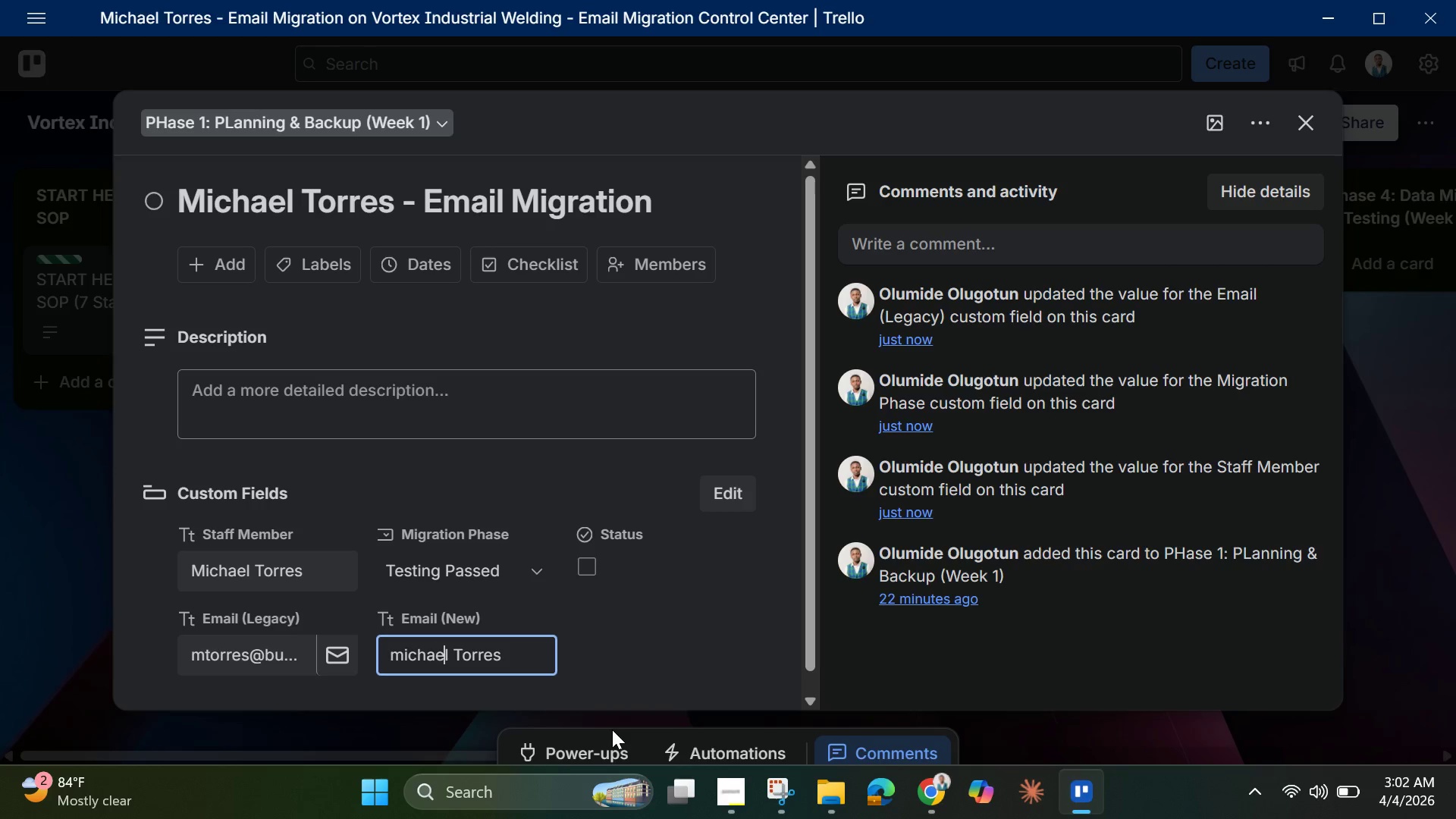 
key(ArrowRight)
 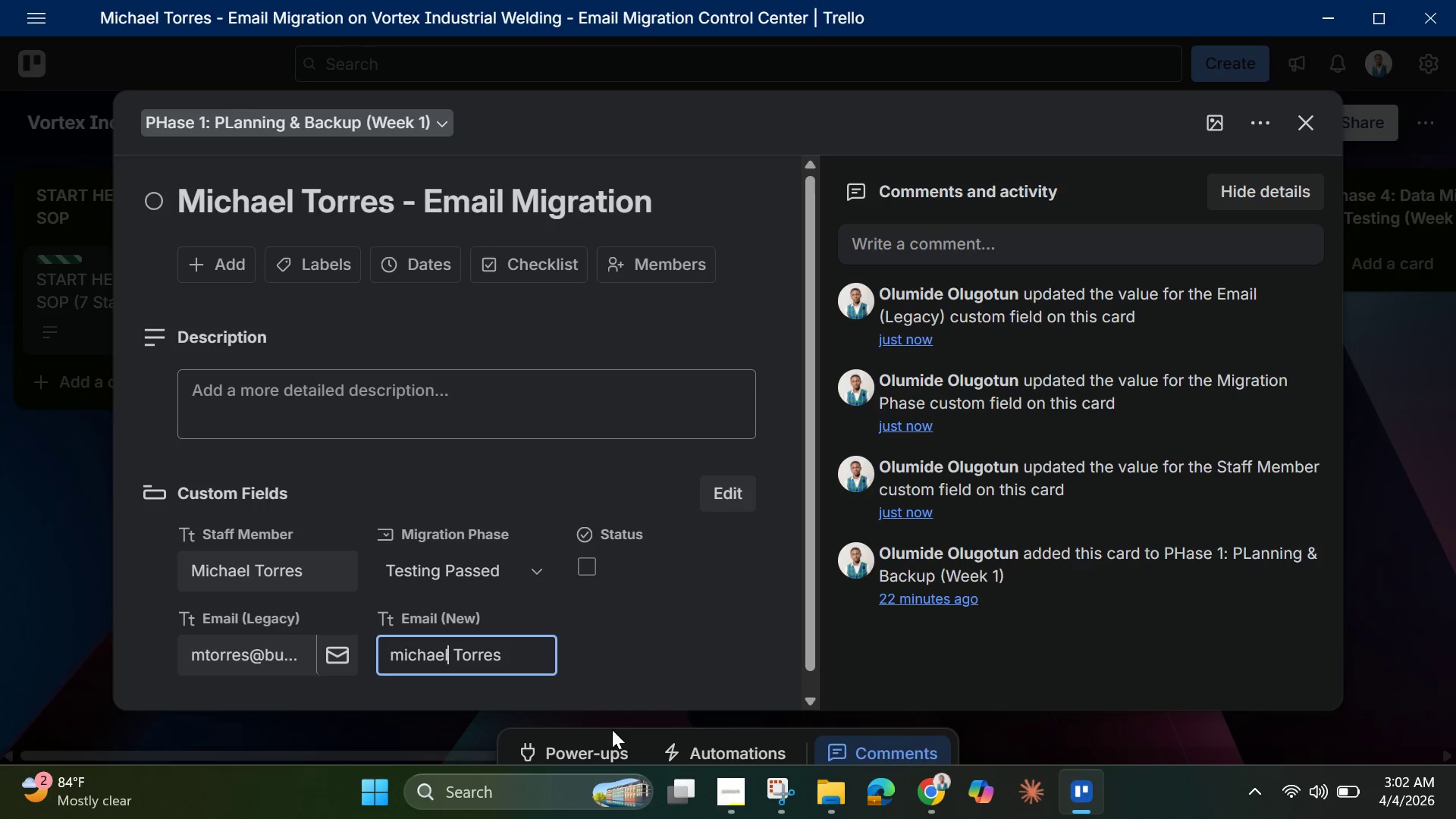 
key(ArrowRight)
 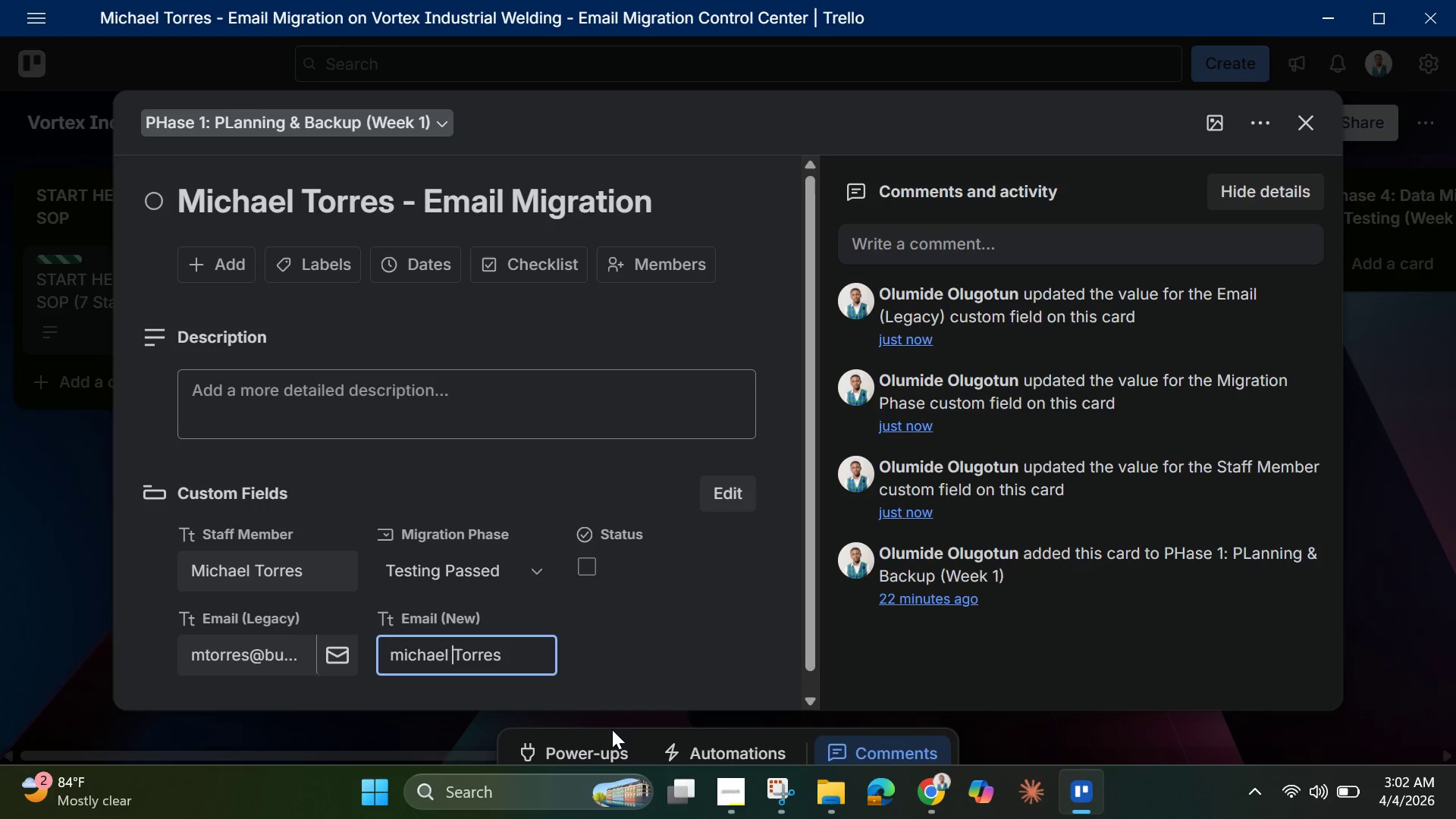 
key(ArrowRight)
 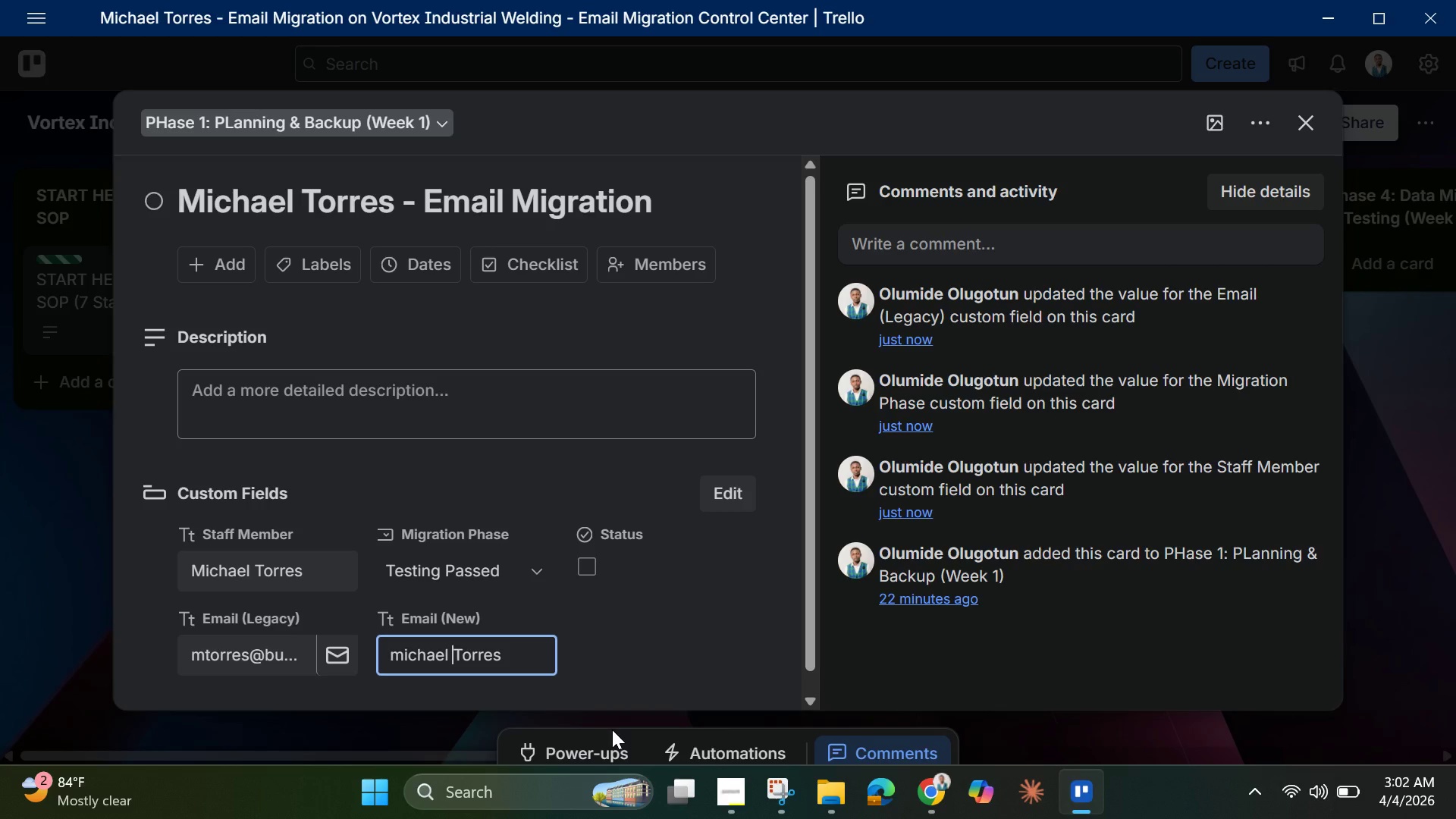 
key(ArrowRight)
 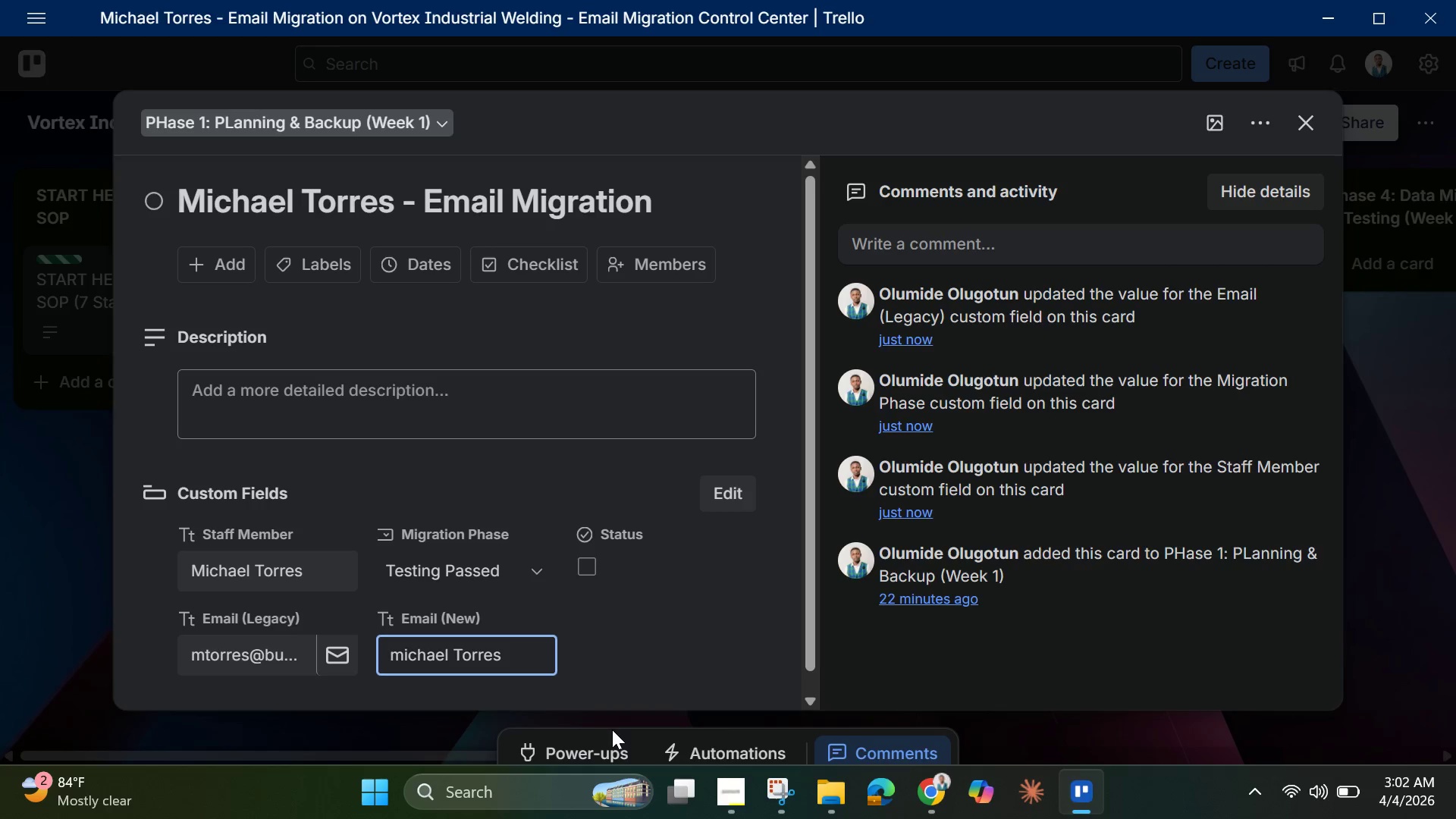 
key(Backspace)
 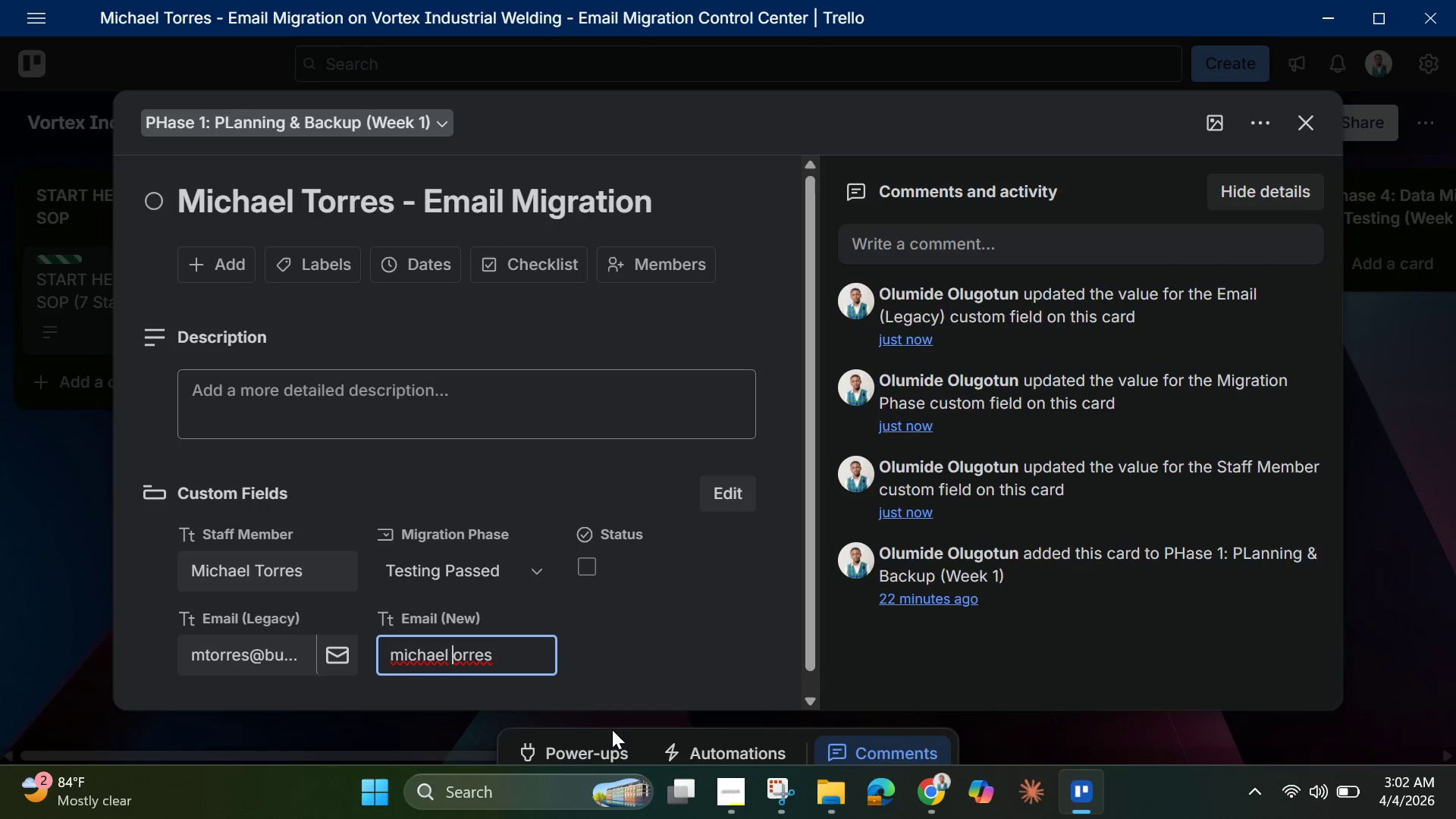 
key(Backspace)
 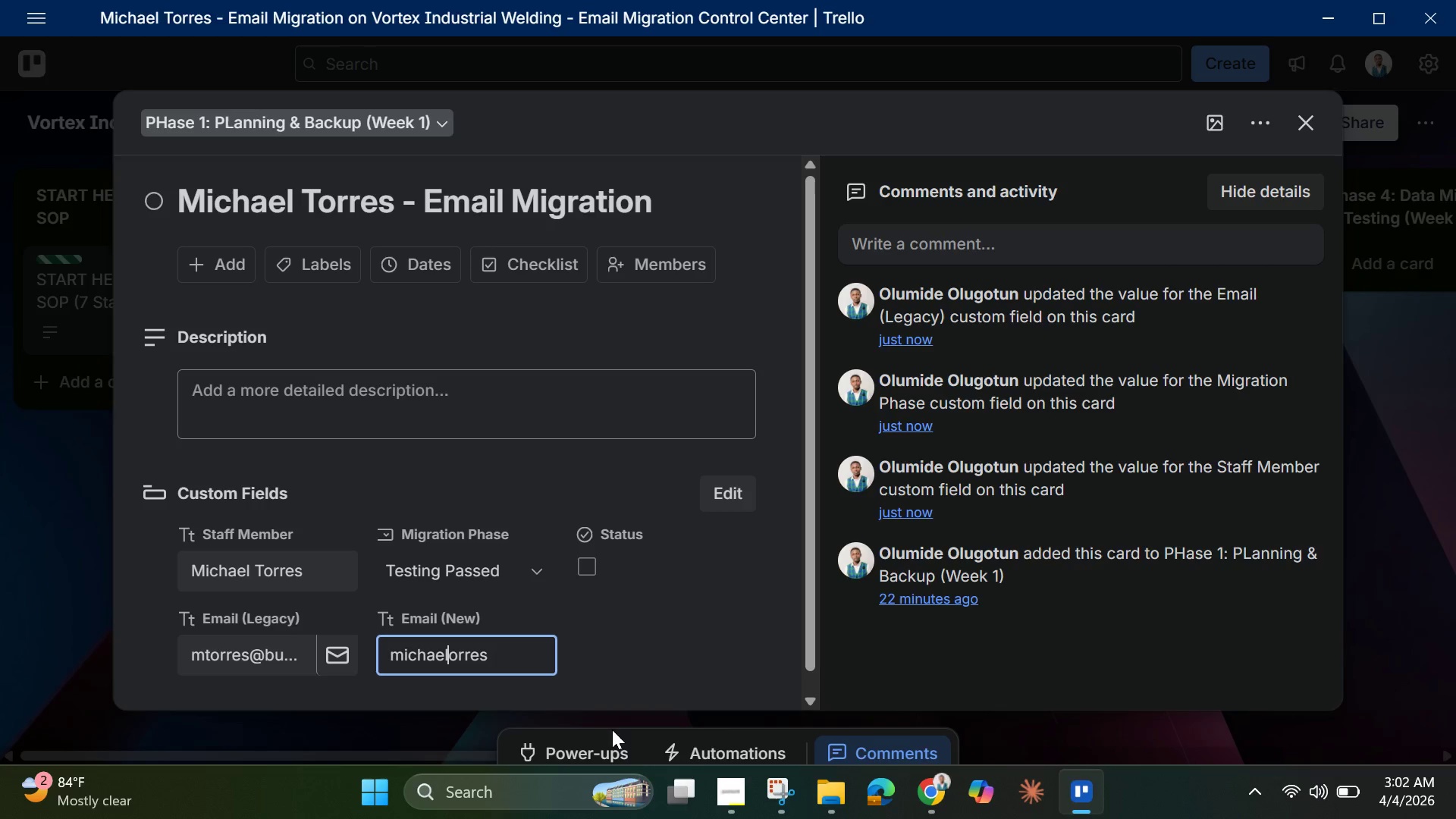 
key(Period)
 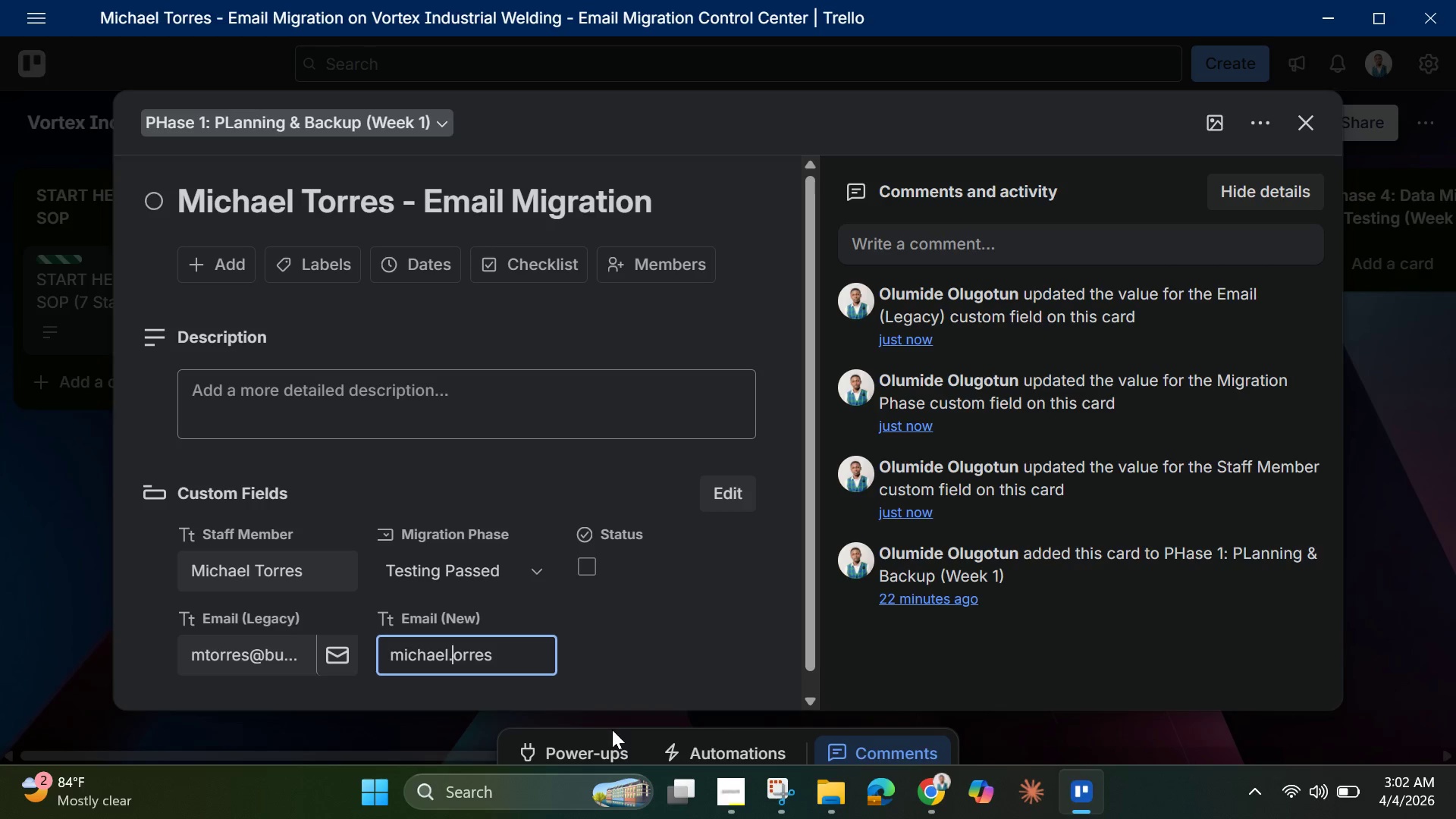 
key(T)
 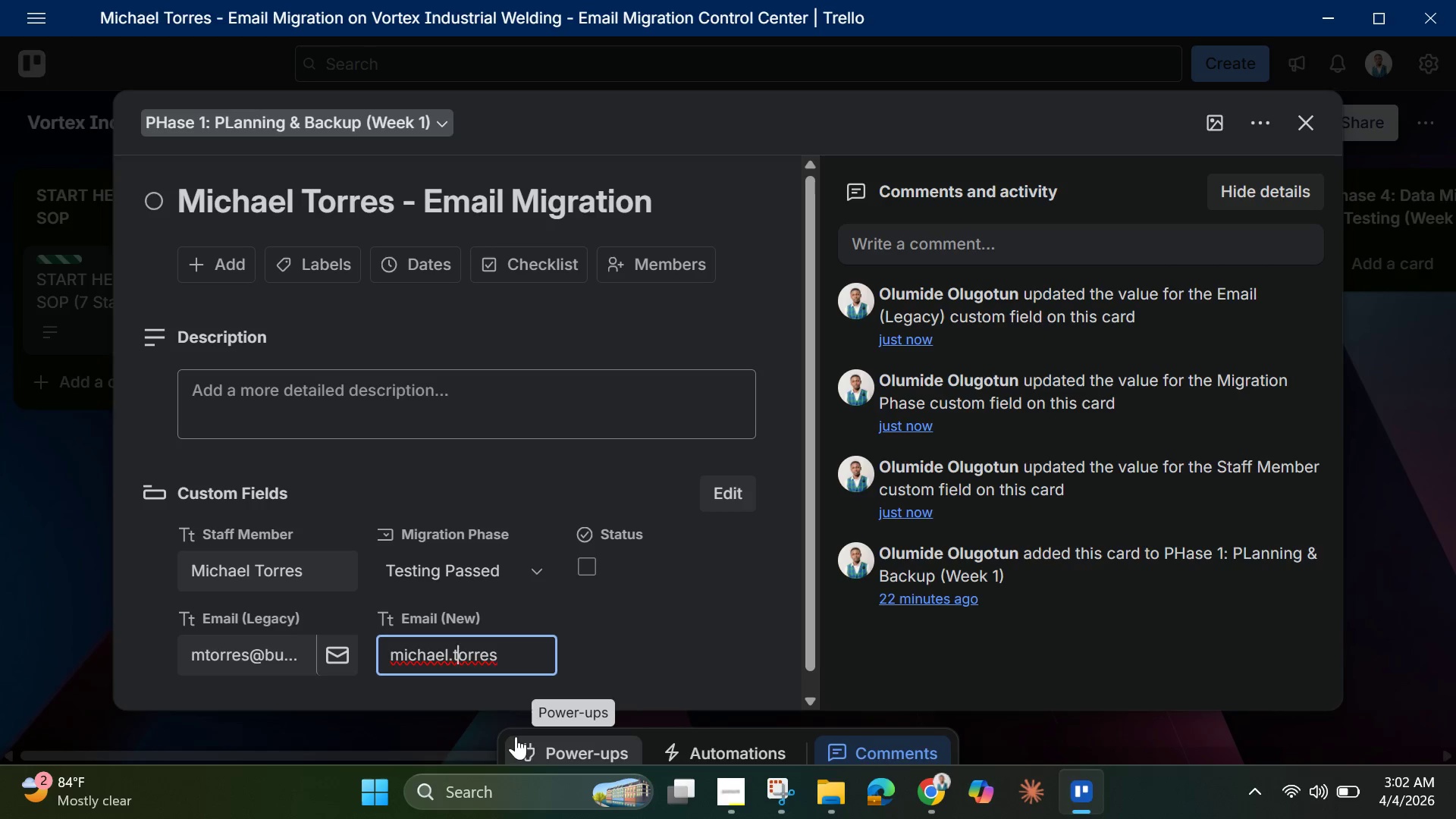 
left_click([516, 664])
 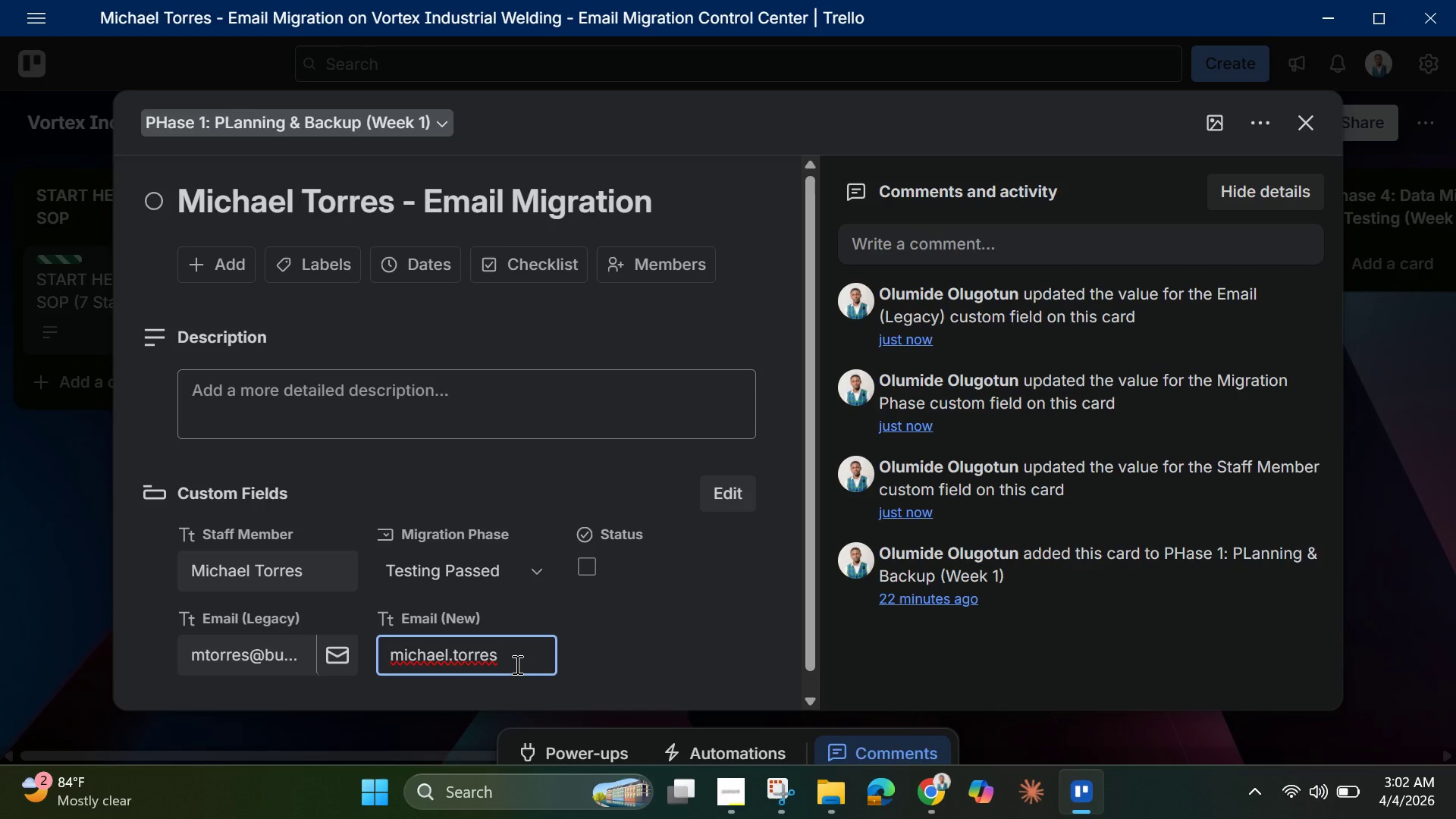 
type(@vortexwelding )
key(Backspace)
type(.com)
 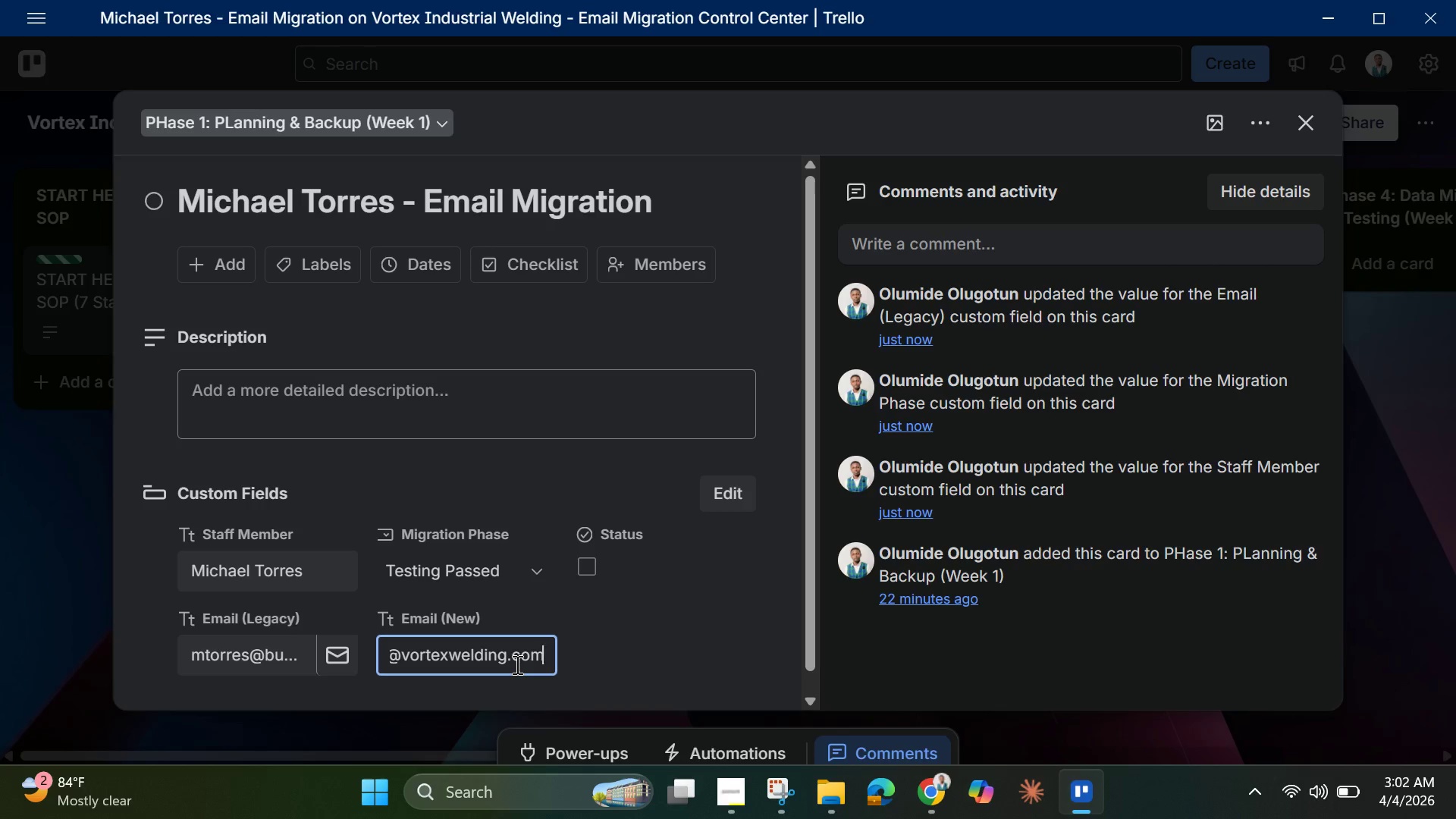 
key(Enter)
 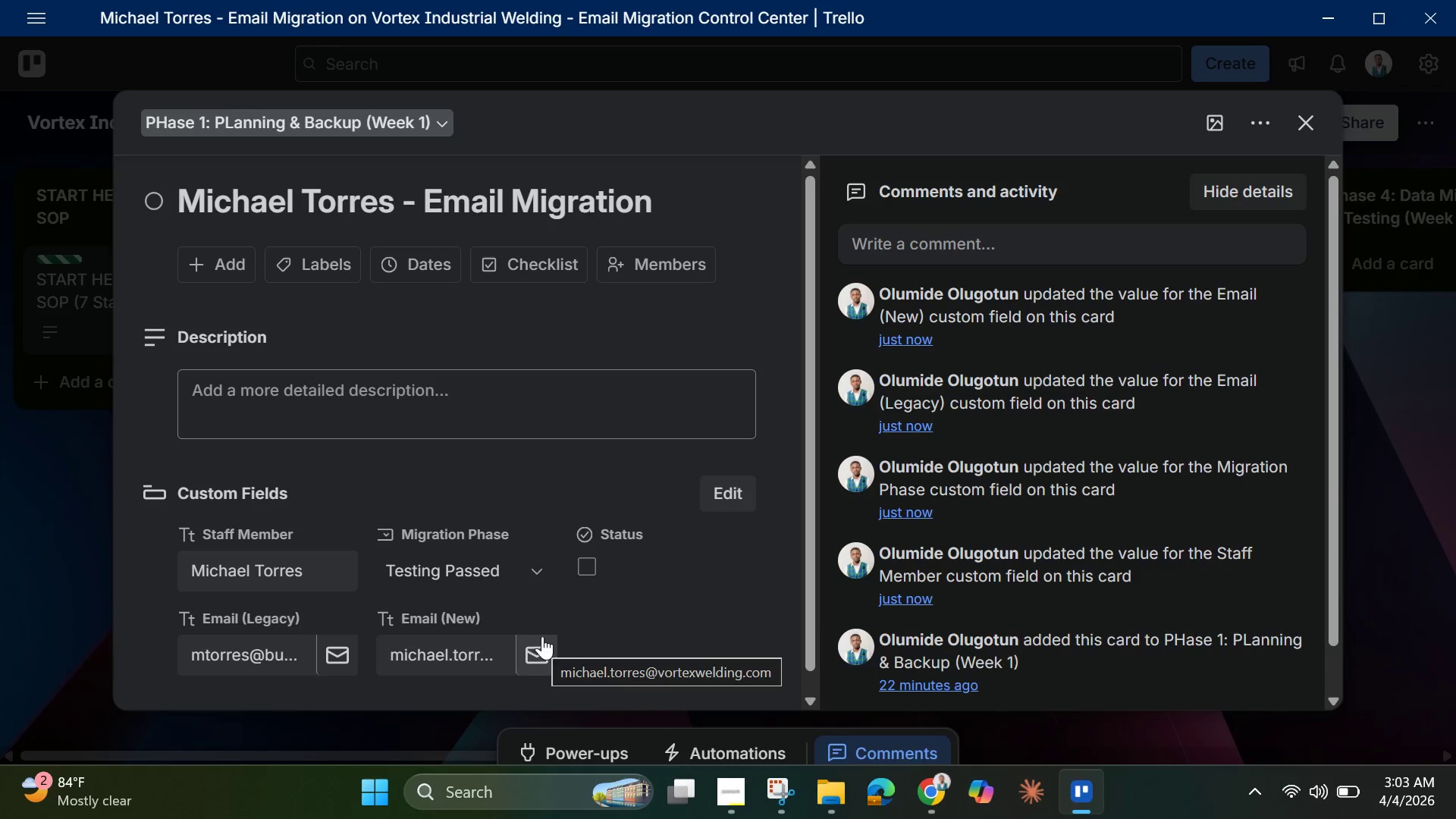 
wait(7.25)
 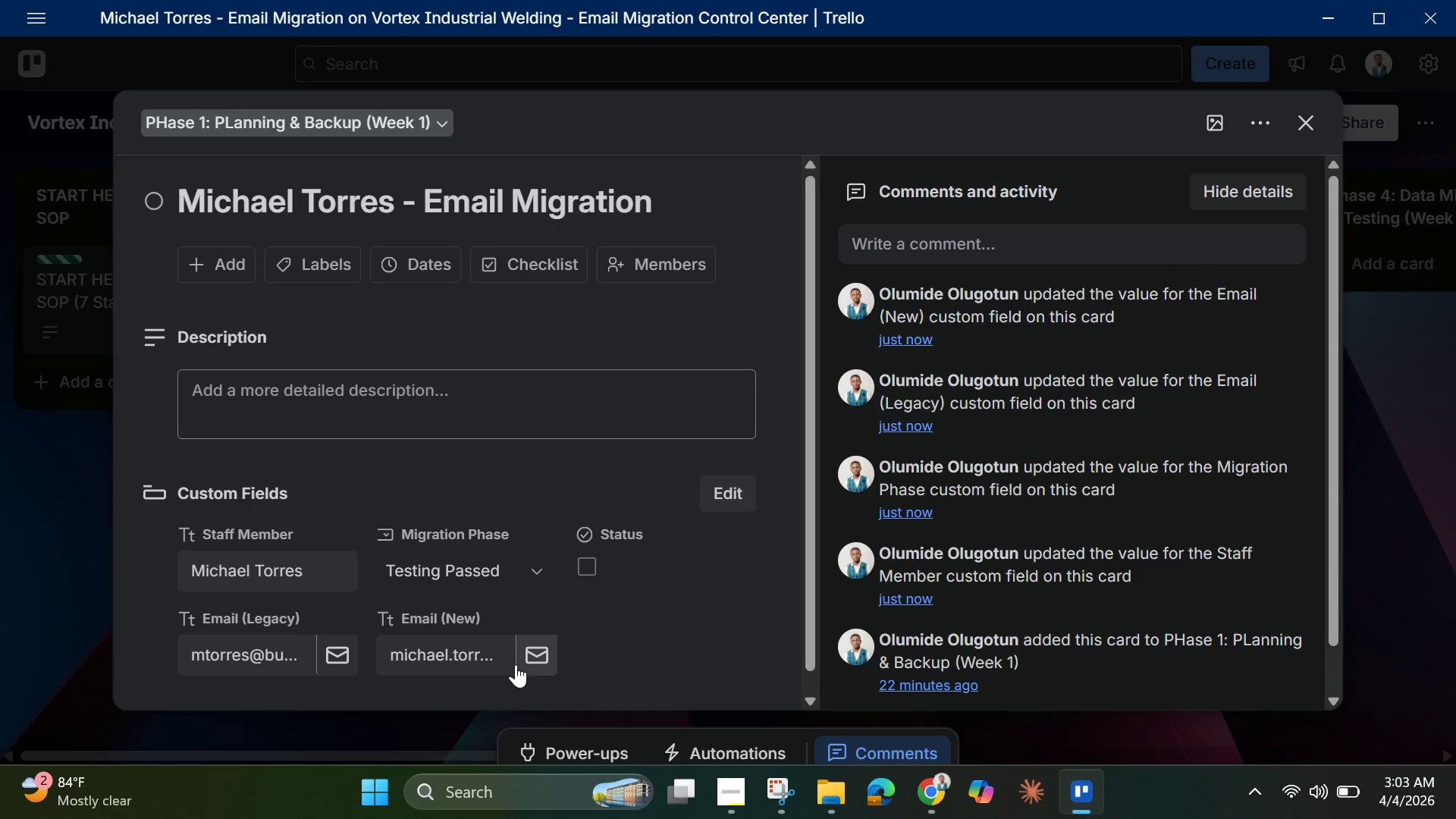 
scroll: coordinate [324, 323], scroll_direction: up, amount: 8.0
 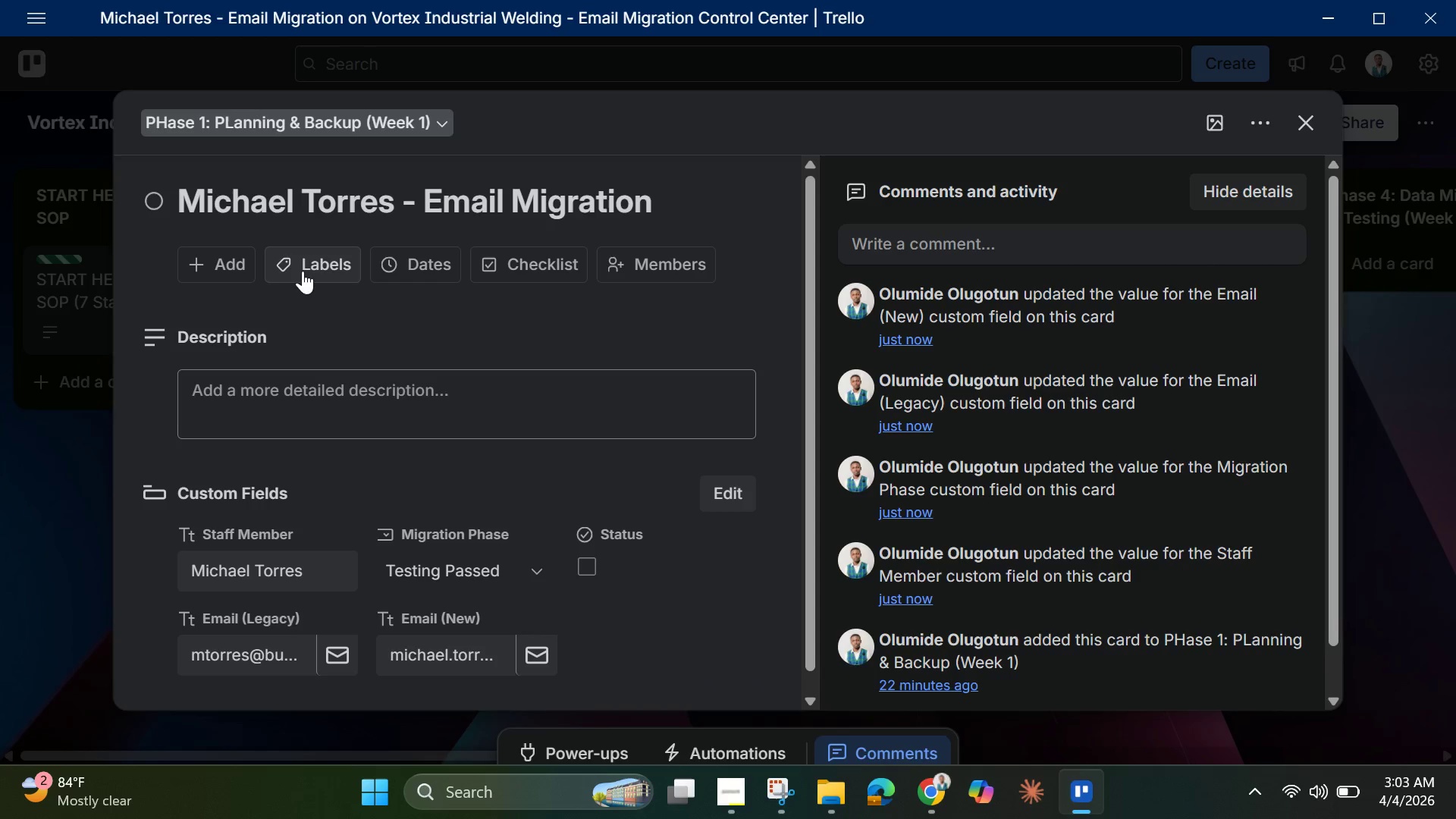 
left_click([312, 271])
 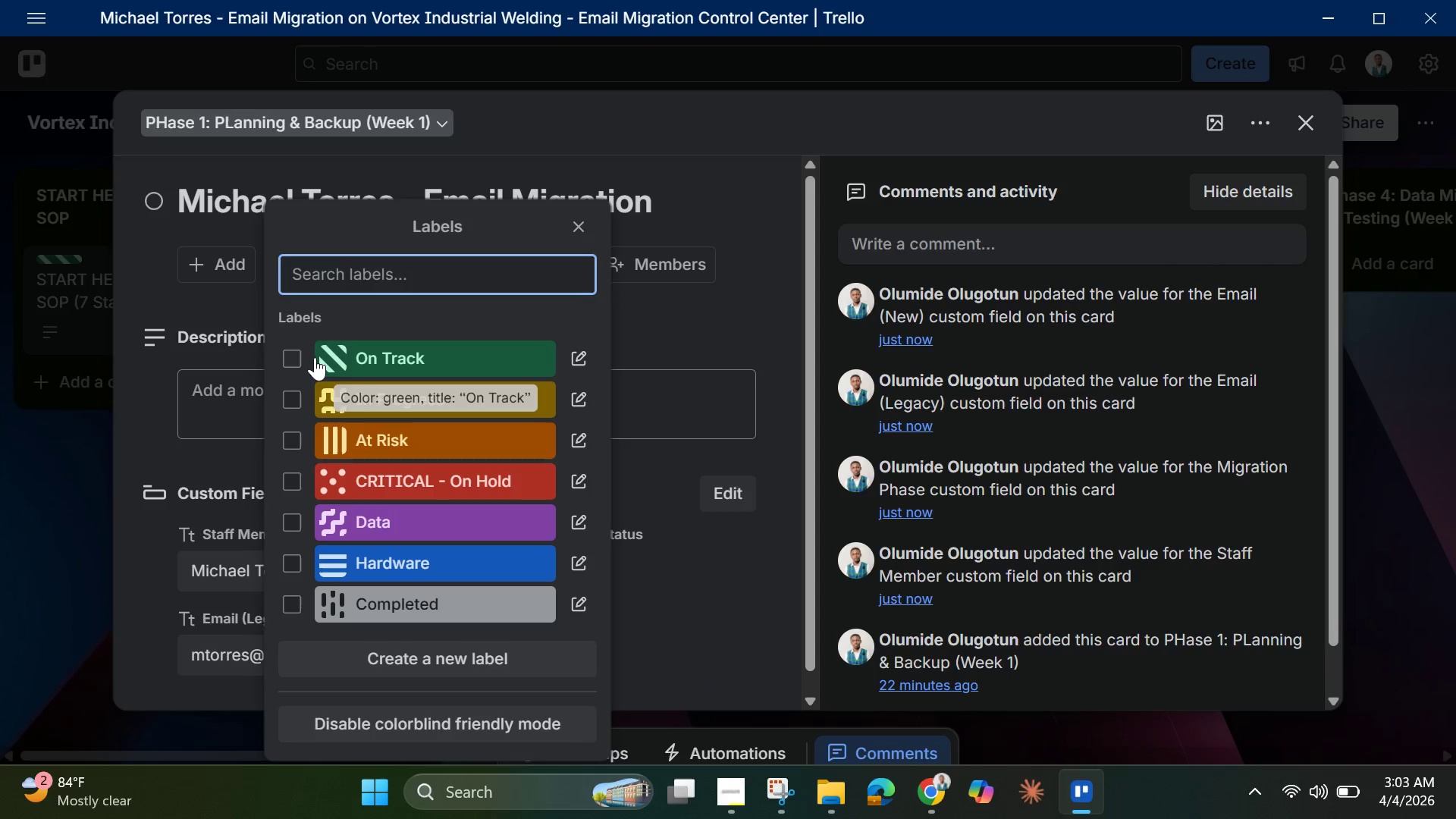 
left_click([290, 354])
 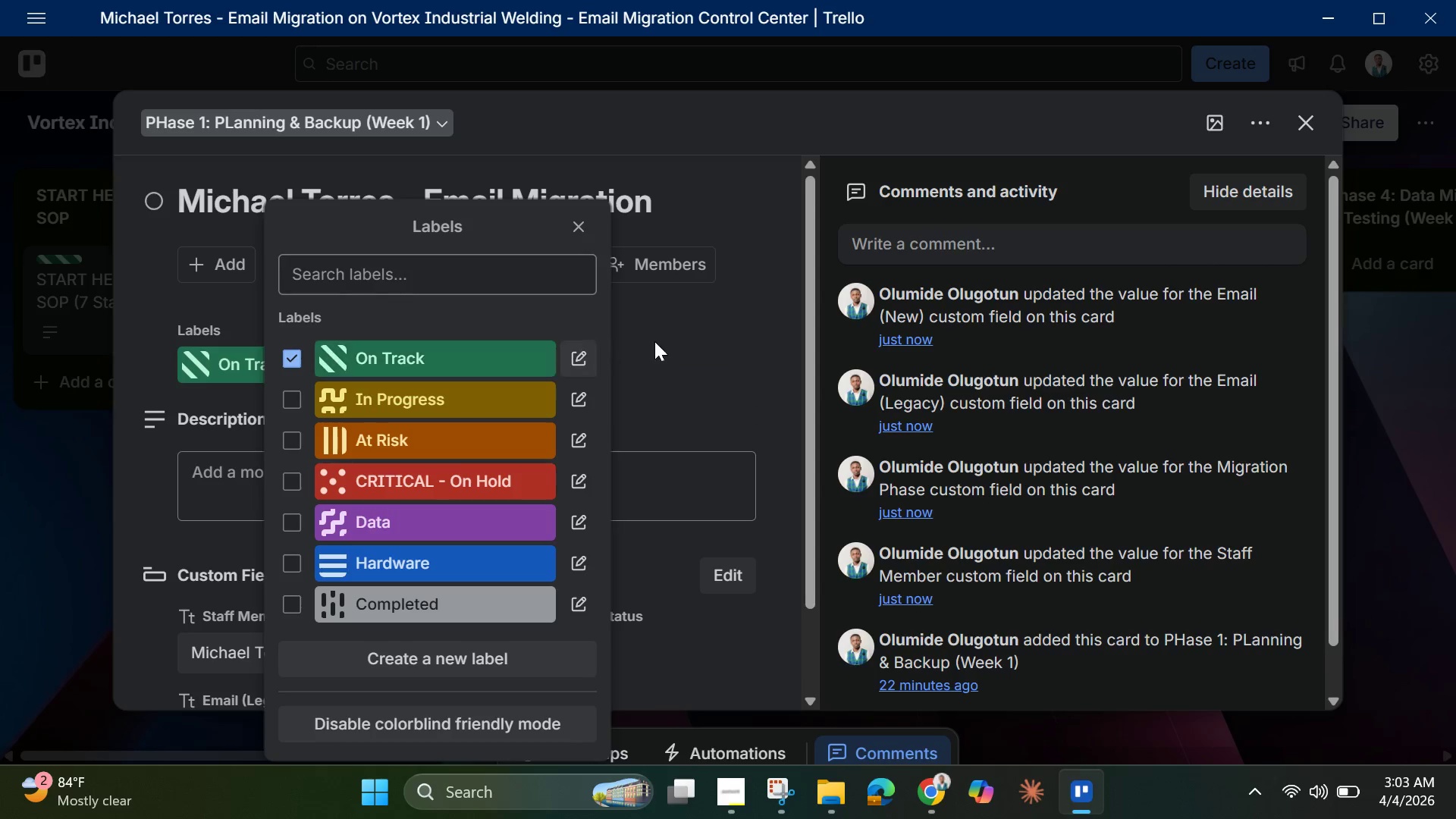 
left_click([686, 329])
 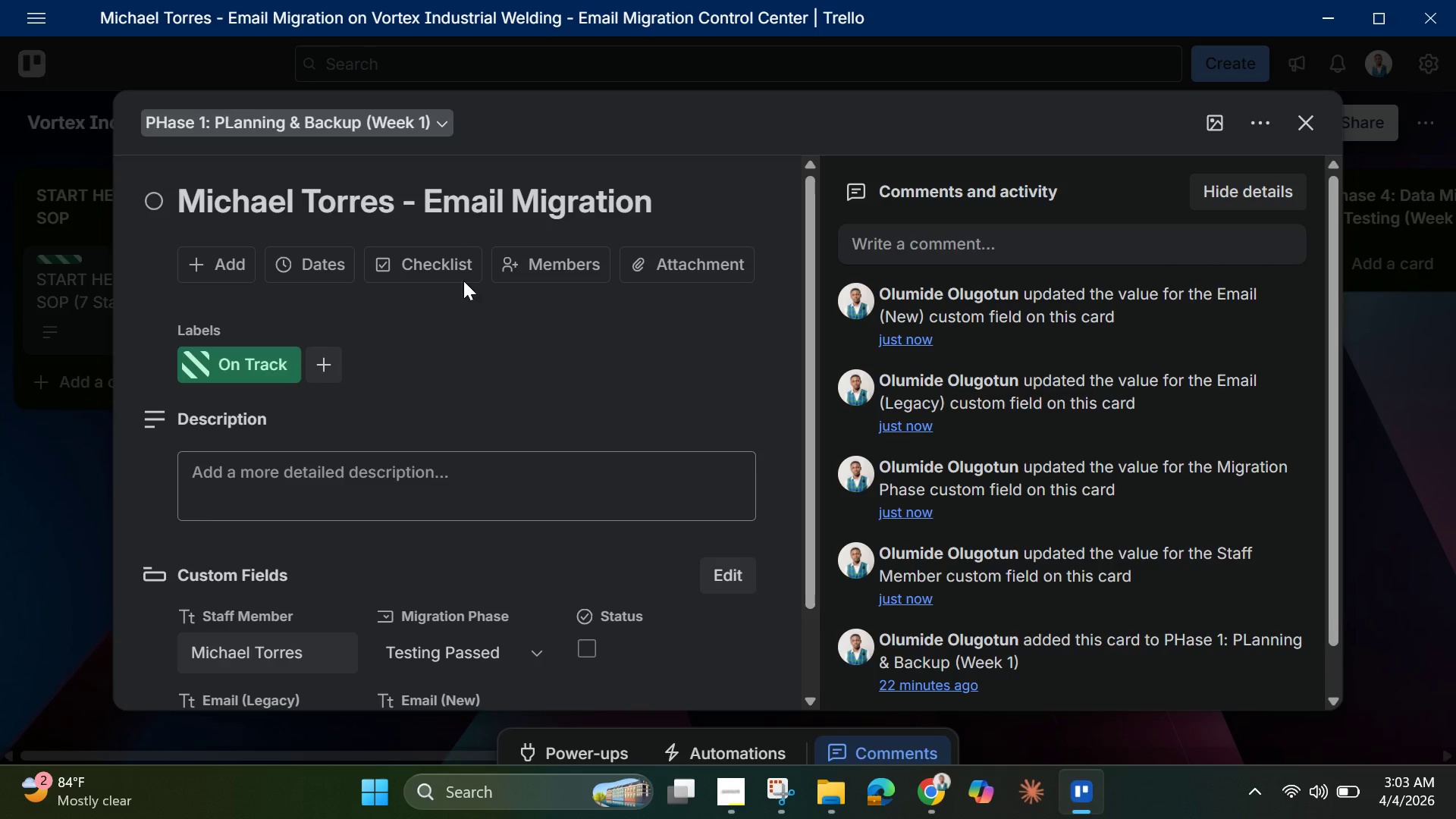 
left_click([445, 265])
 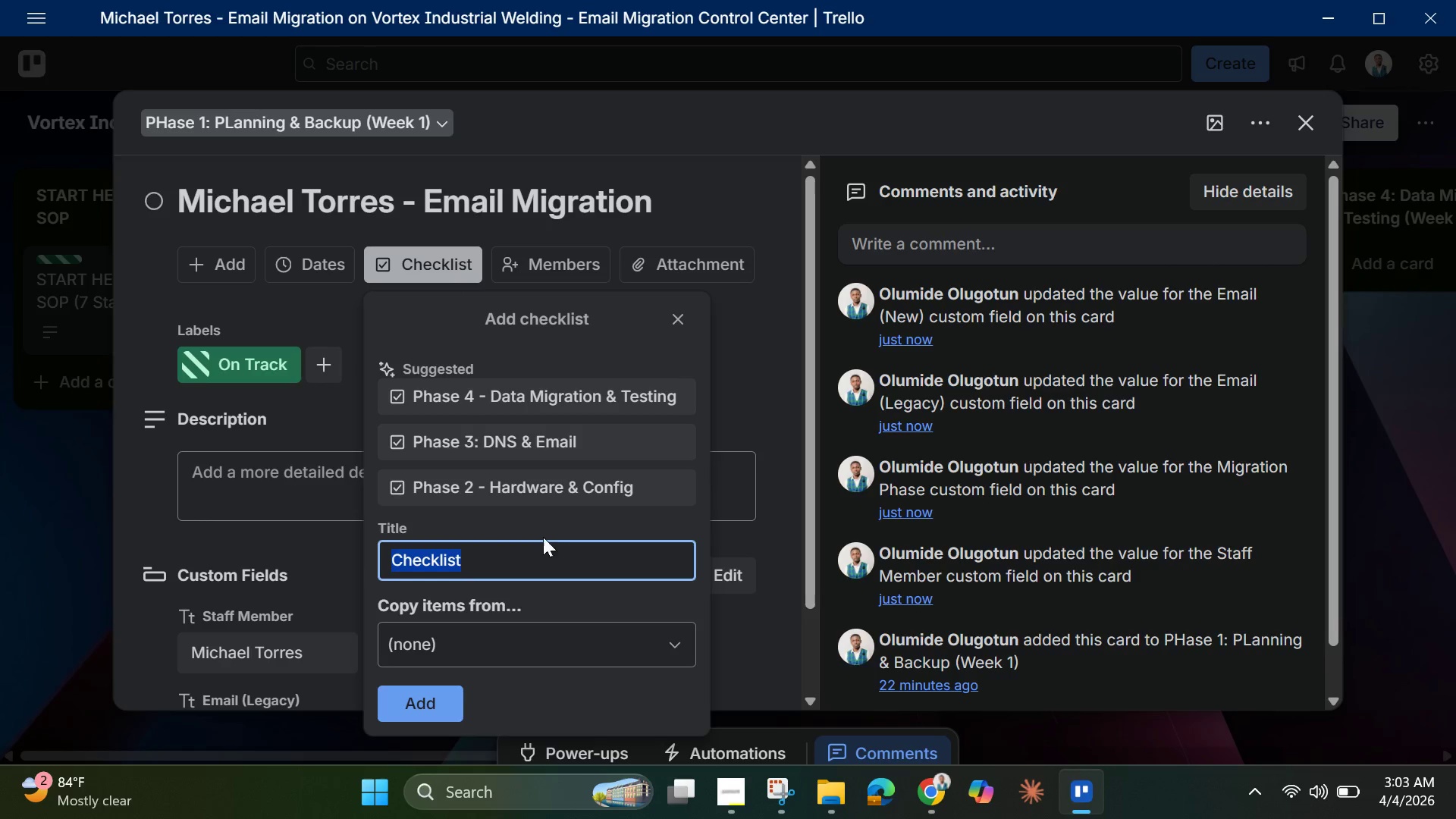 
scroll: coordinate [540, 551], scroll_direction: down, amount: 1.0
 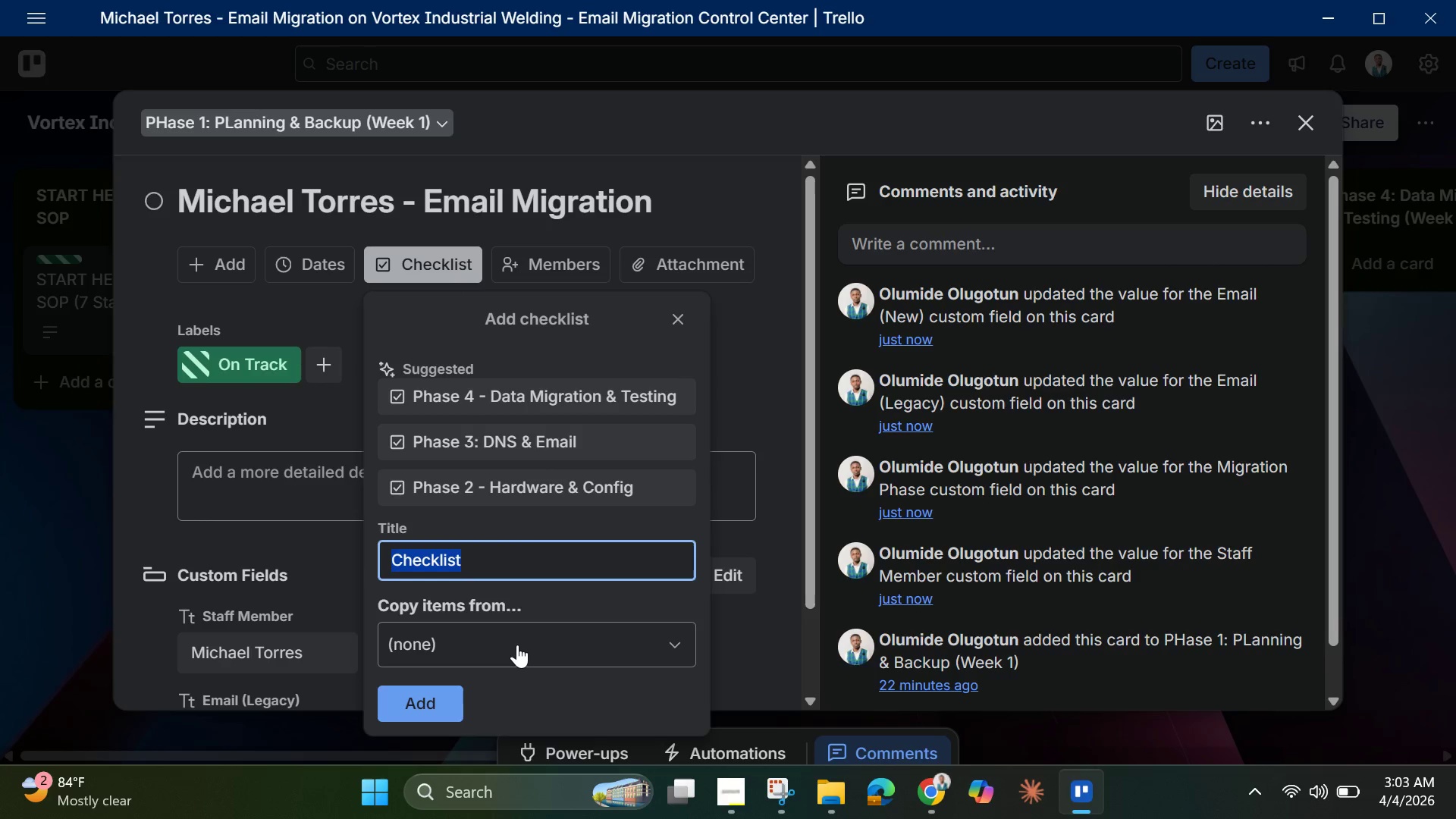 
left_click([517, 645])
 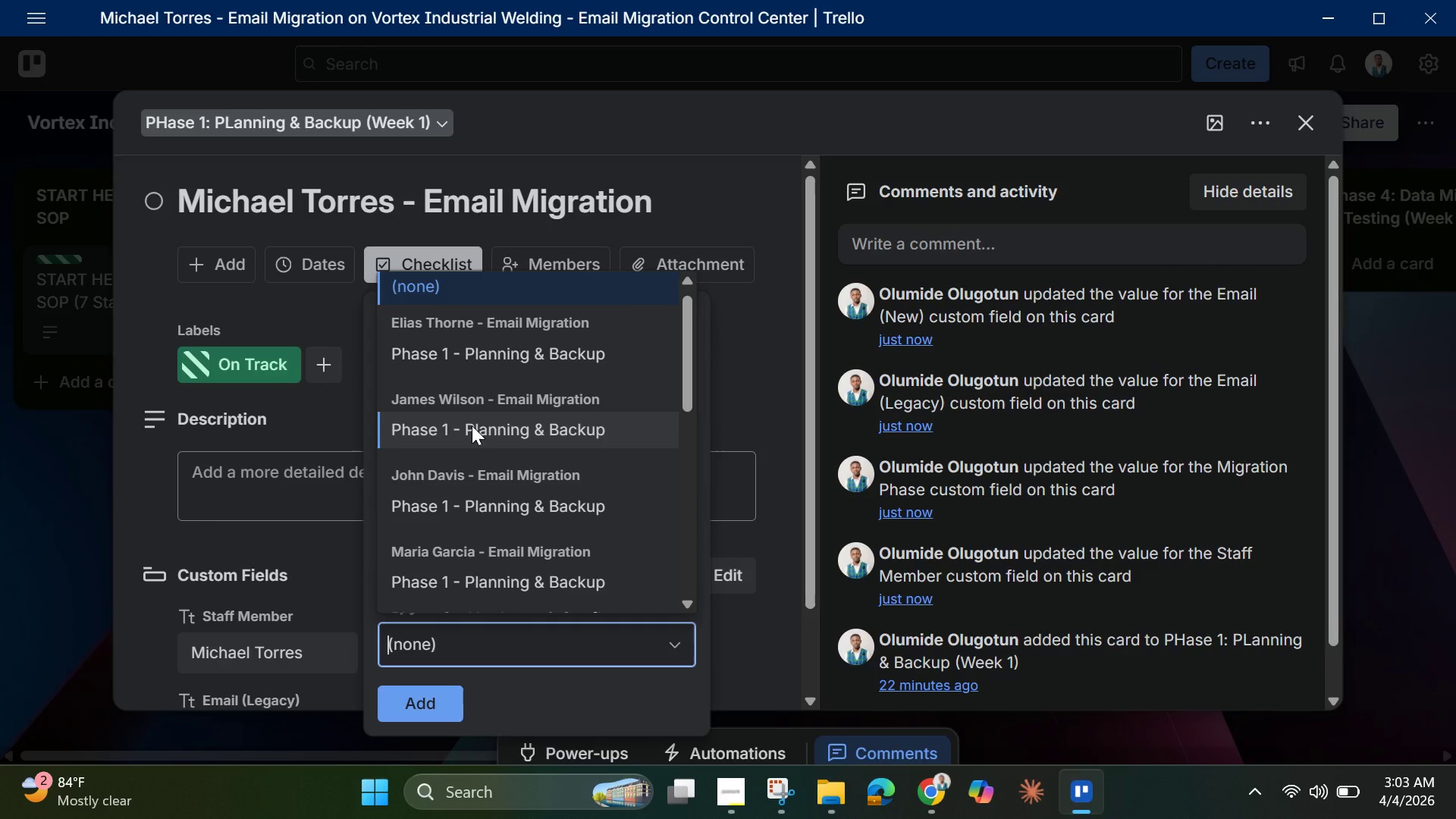 
left_click([472, 425])
 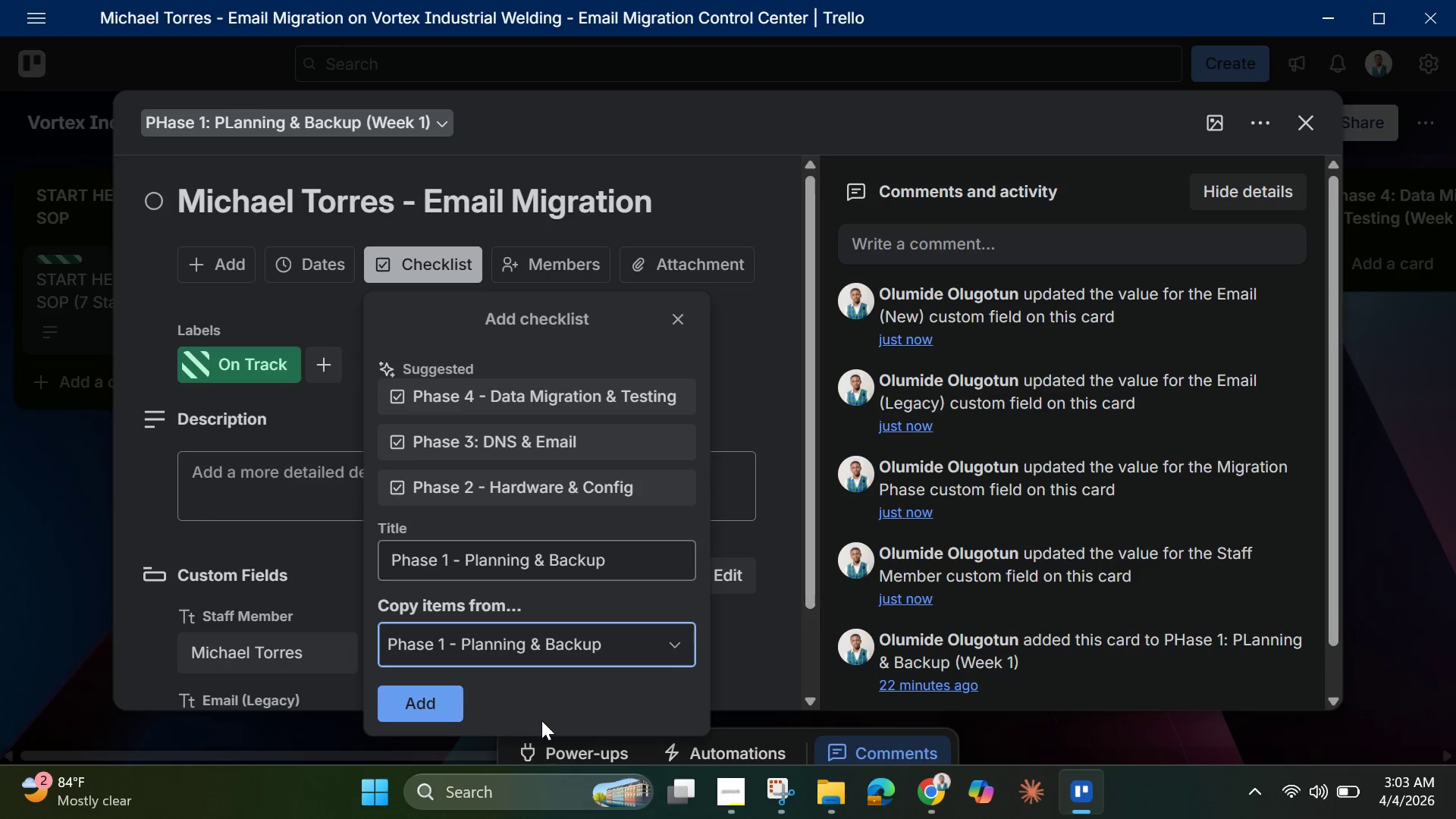 
left_click([436, 698])
 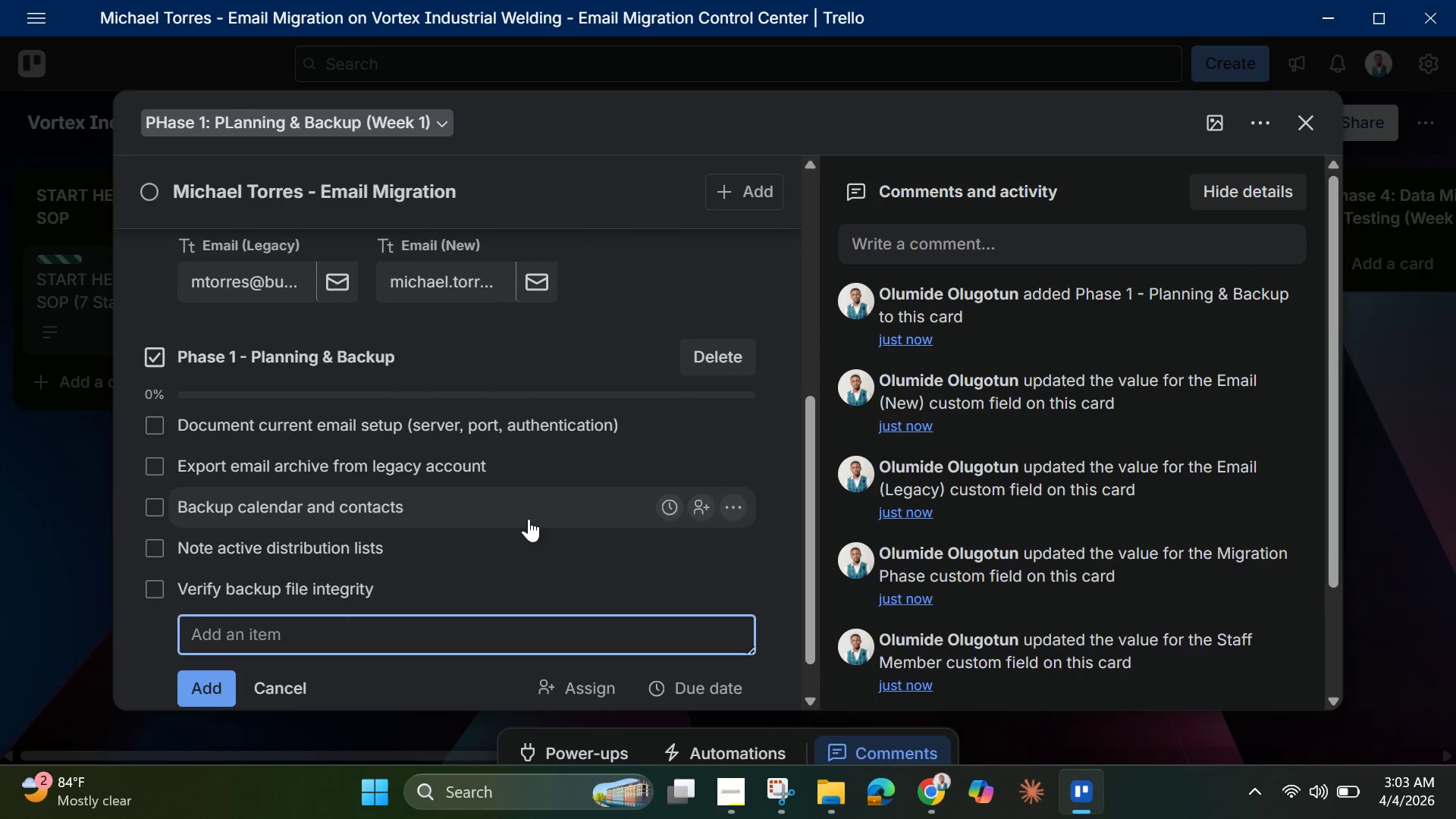 
scroll: coordinate [589, 473], scroll_direction: up, amount: 9.0
 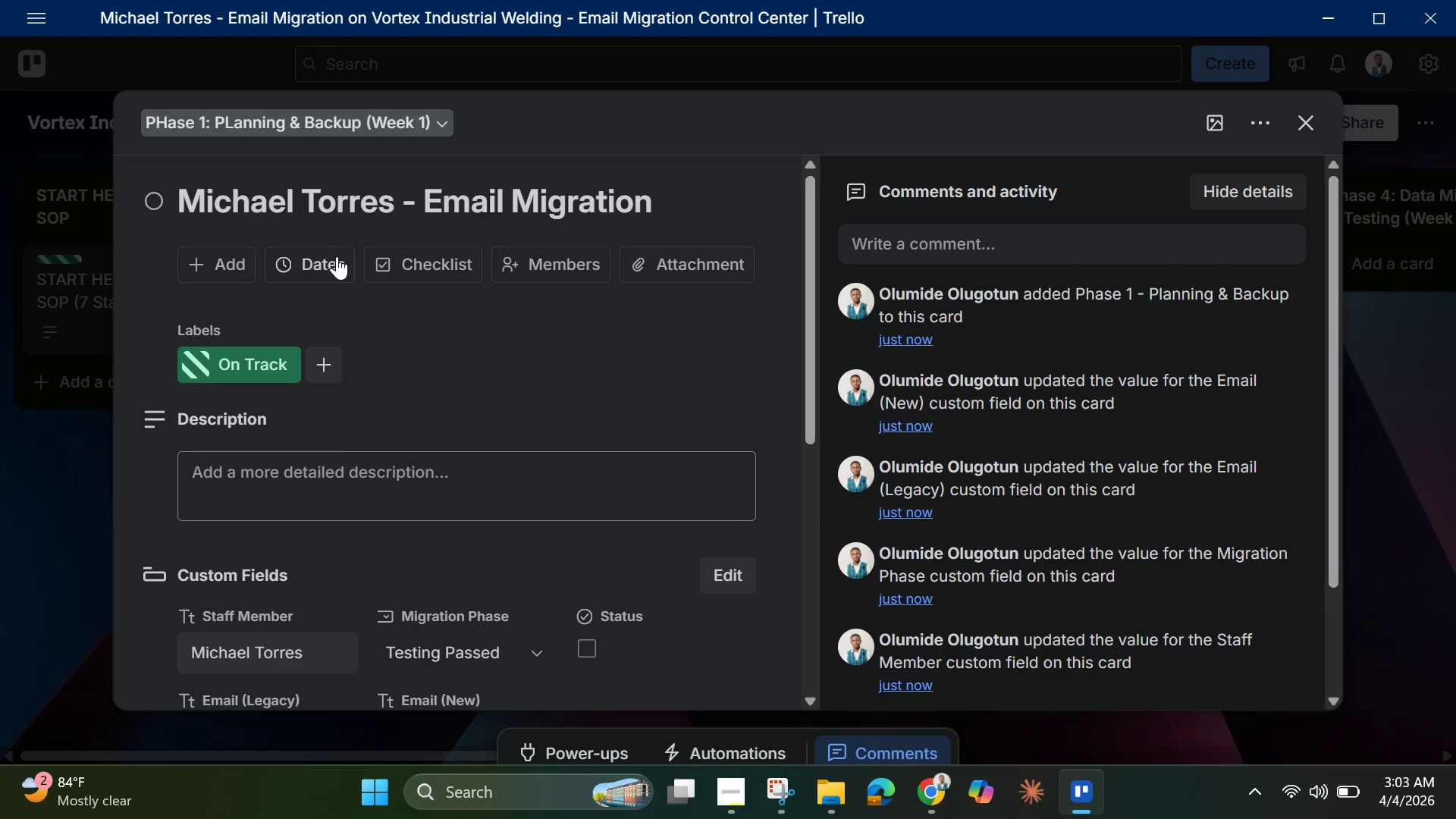 
left_click([418, 267])
 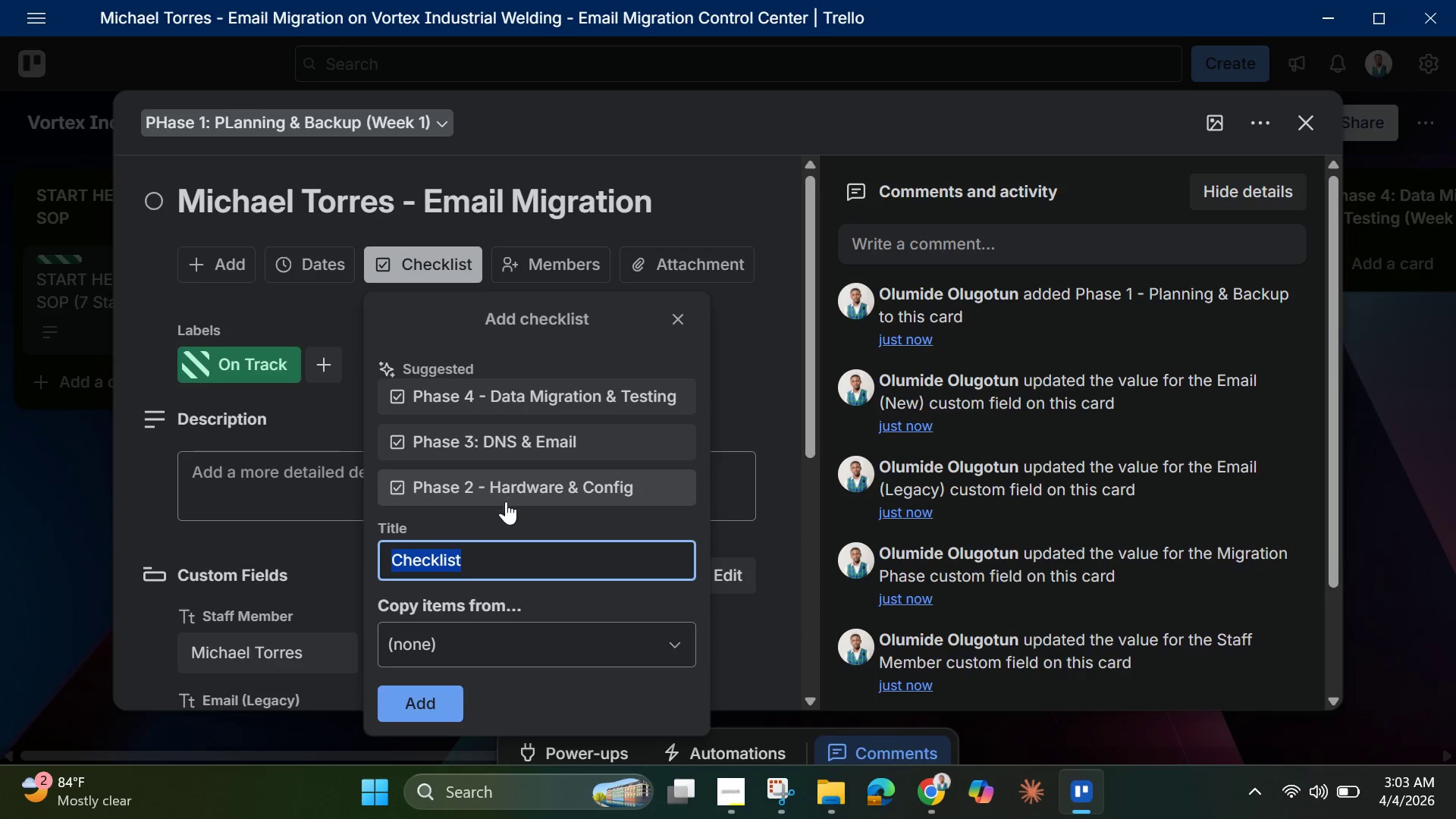 
left_click([507, 494])
 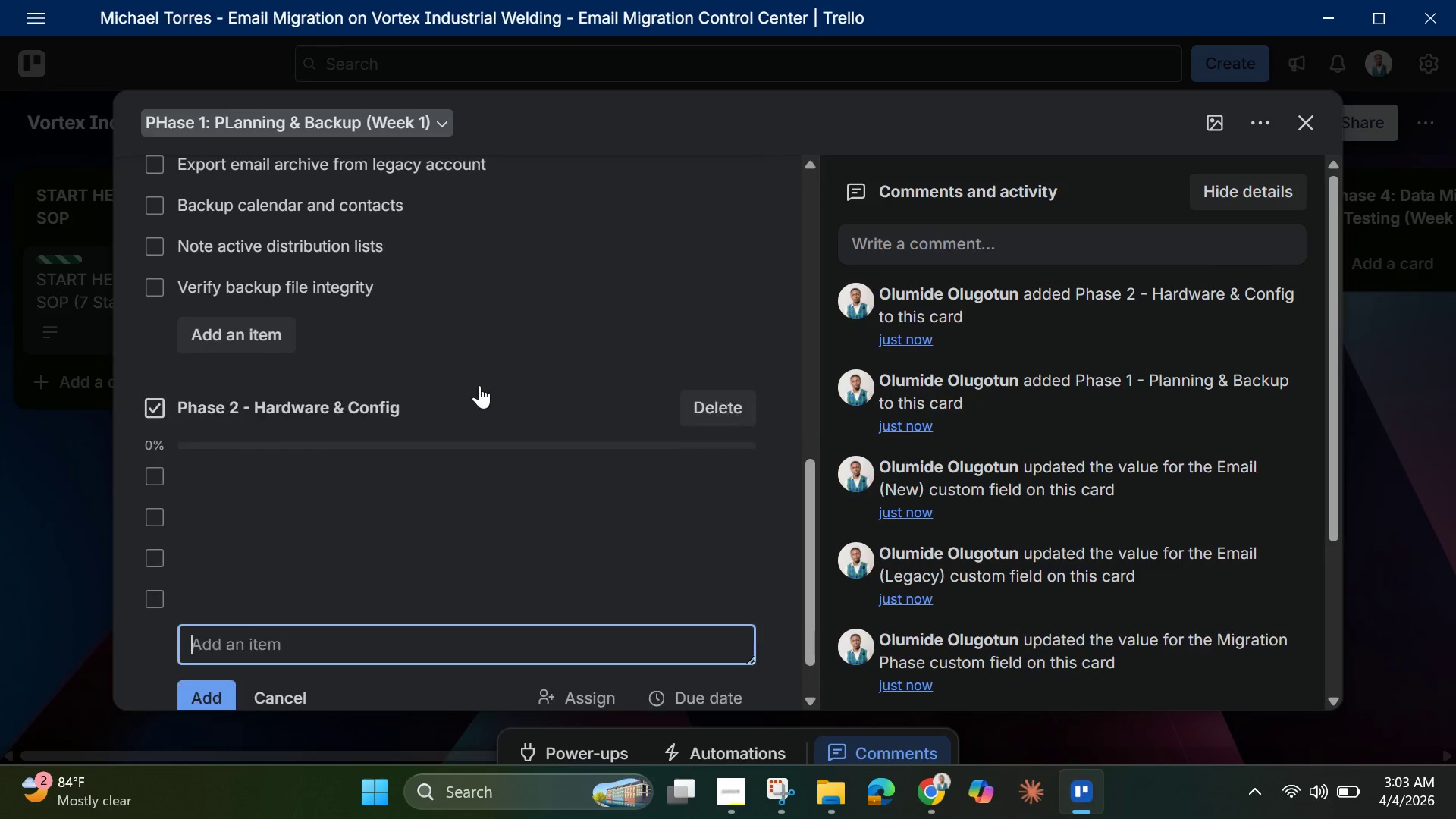 
scroll: coordinate [458, 285], scroll_direction: up, amount: 8.0
 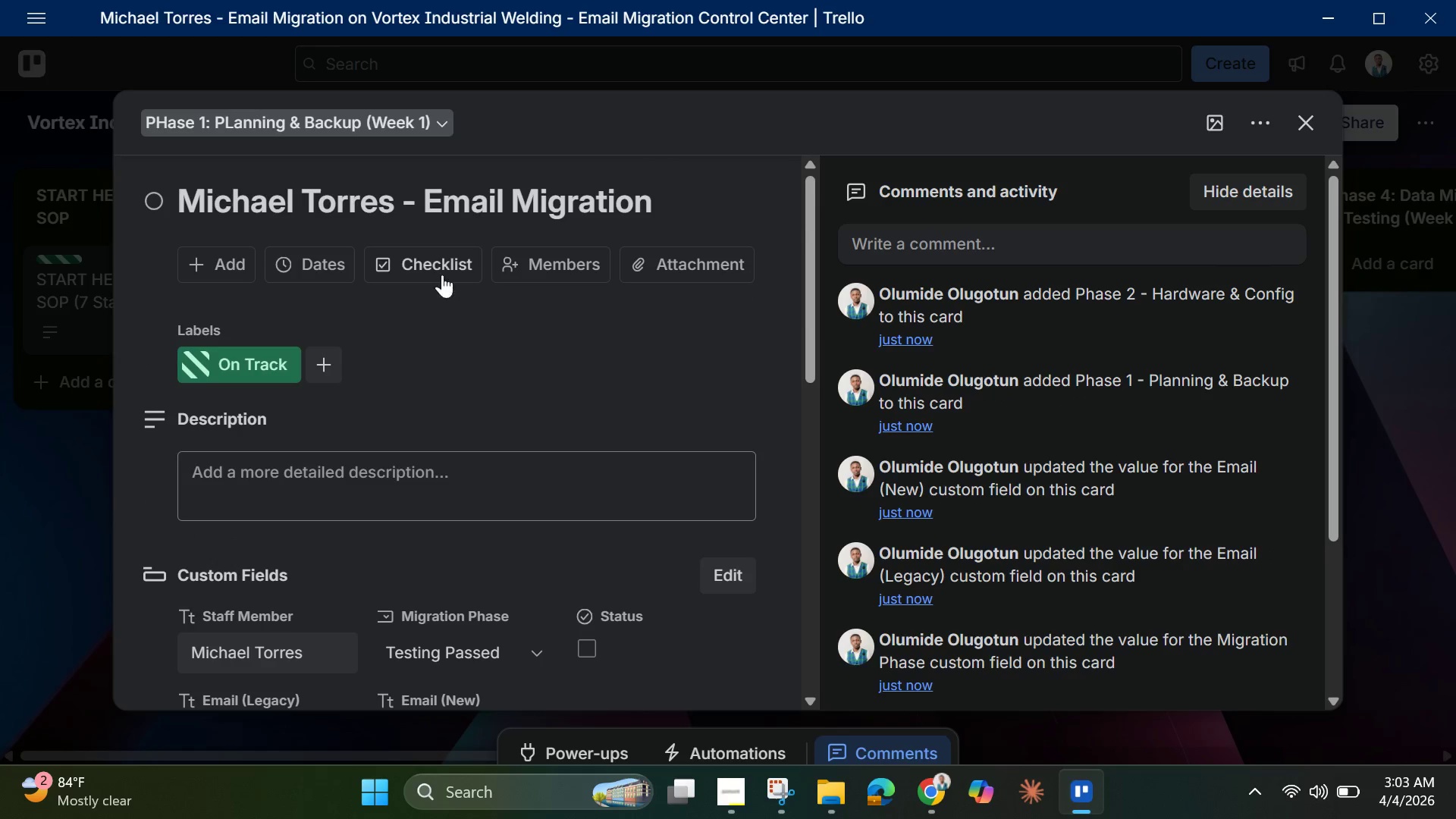 
left_click([439, 265])
 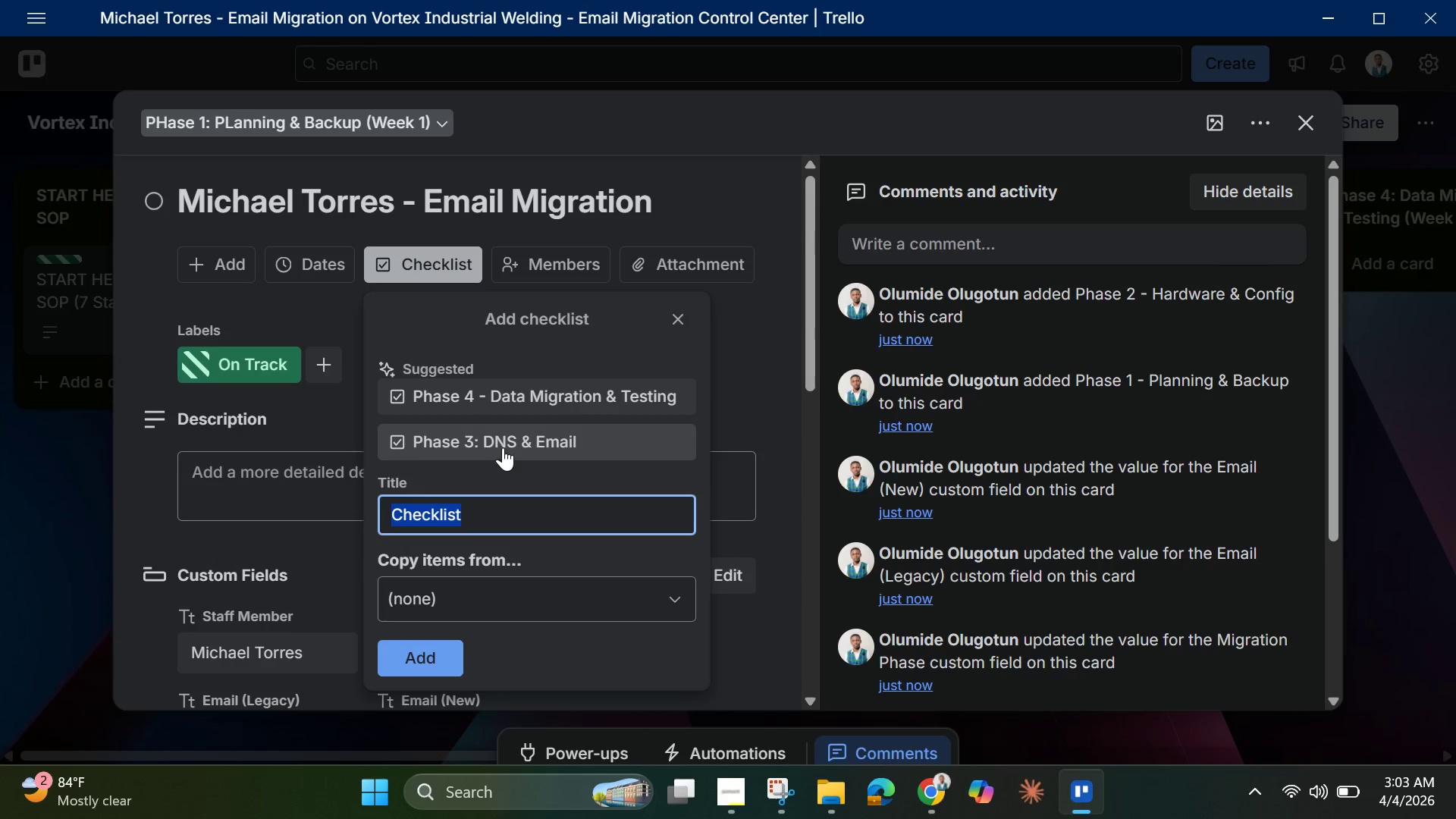 
left_click([503, 444])
 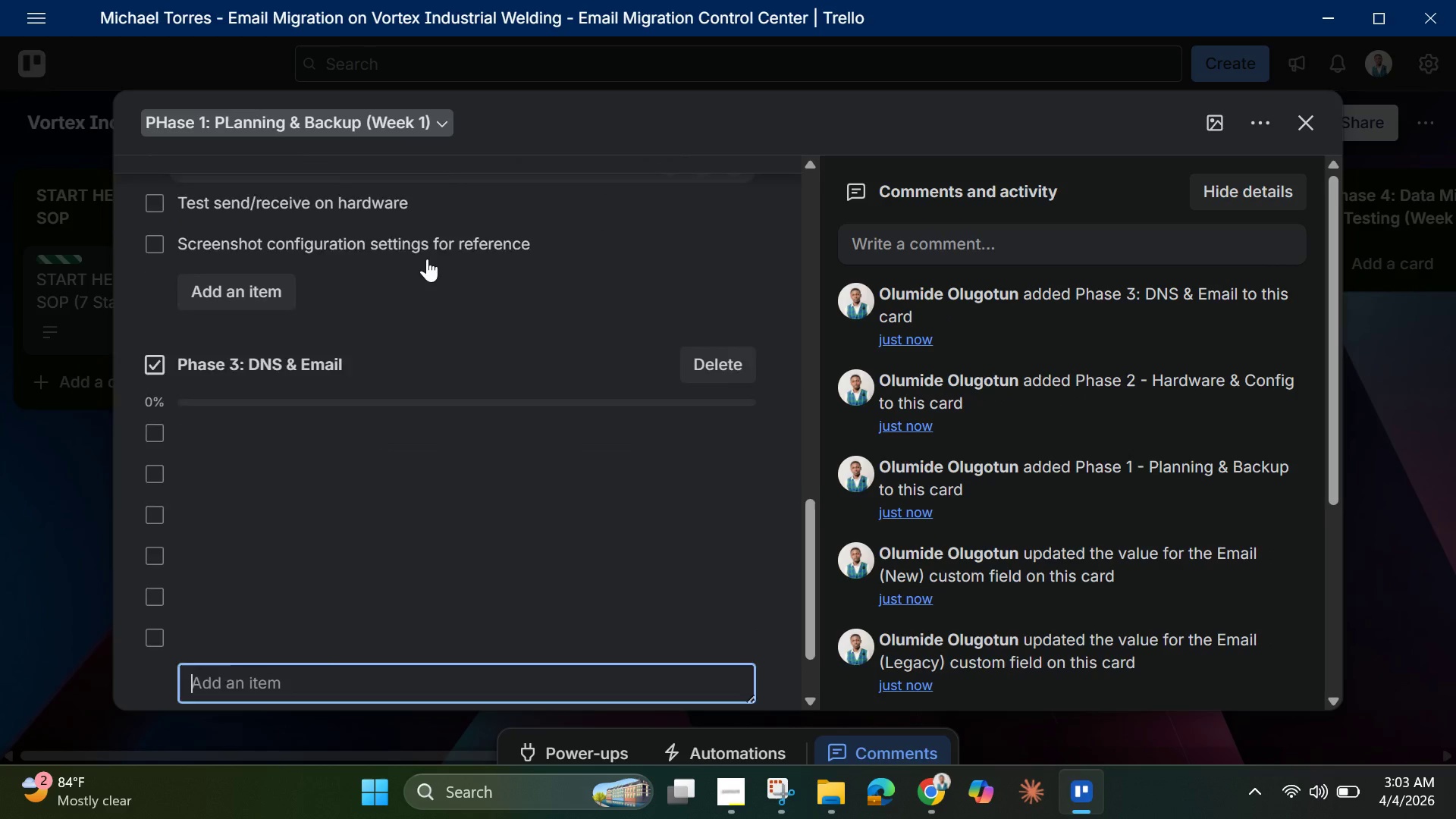 
scroll: coordinate [428, 278], scroll_direction: up, amount: 11.0
 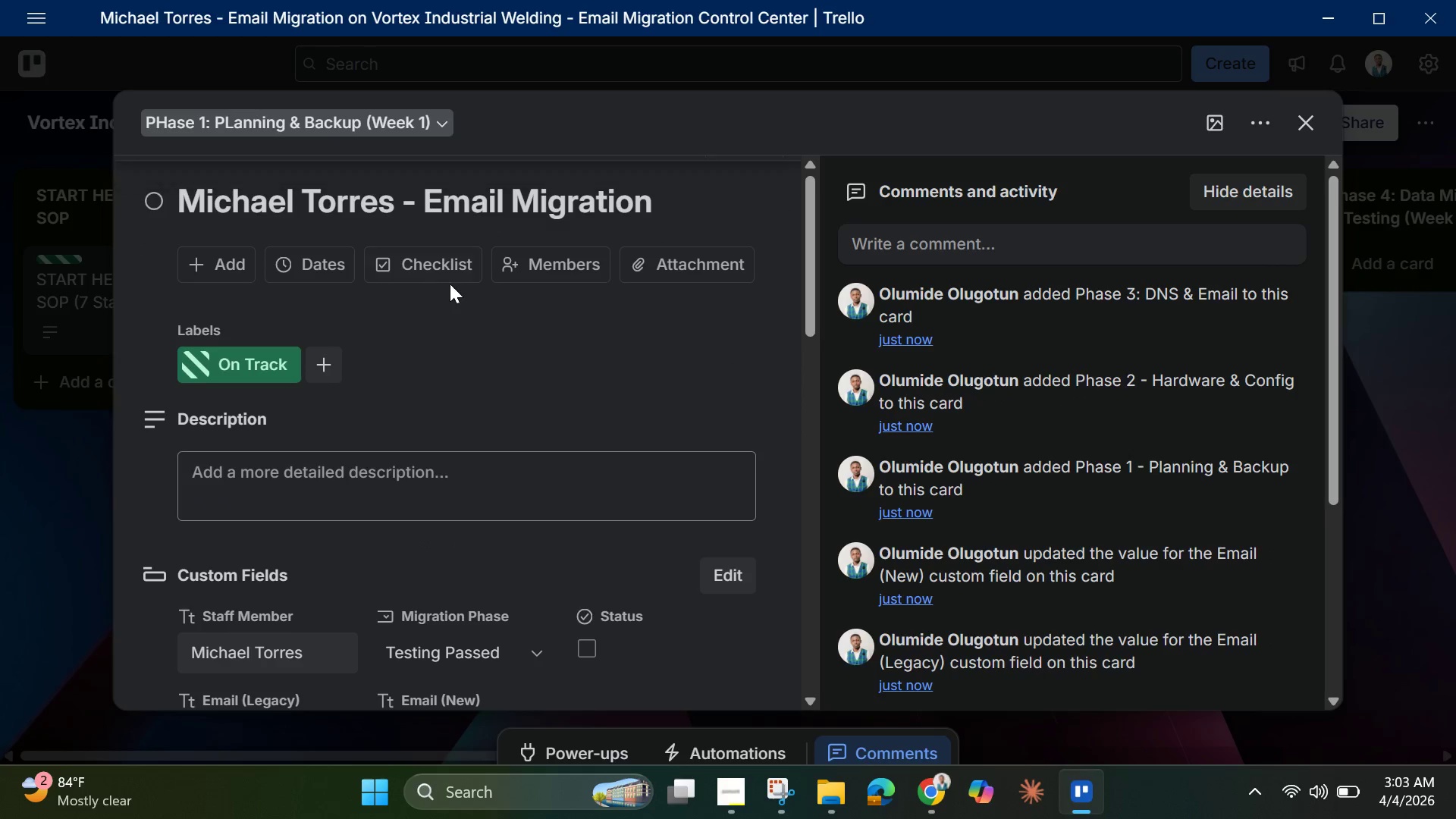 
left_click([453, 274])
 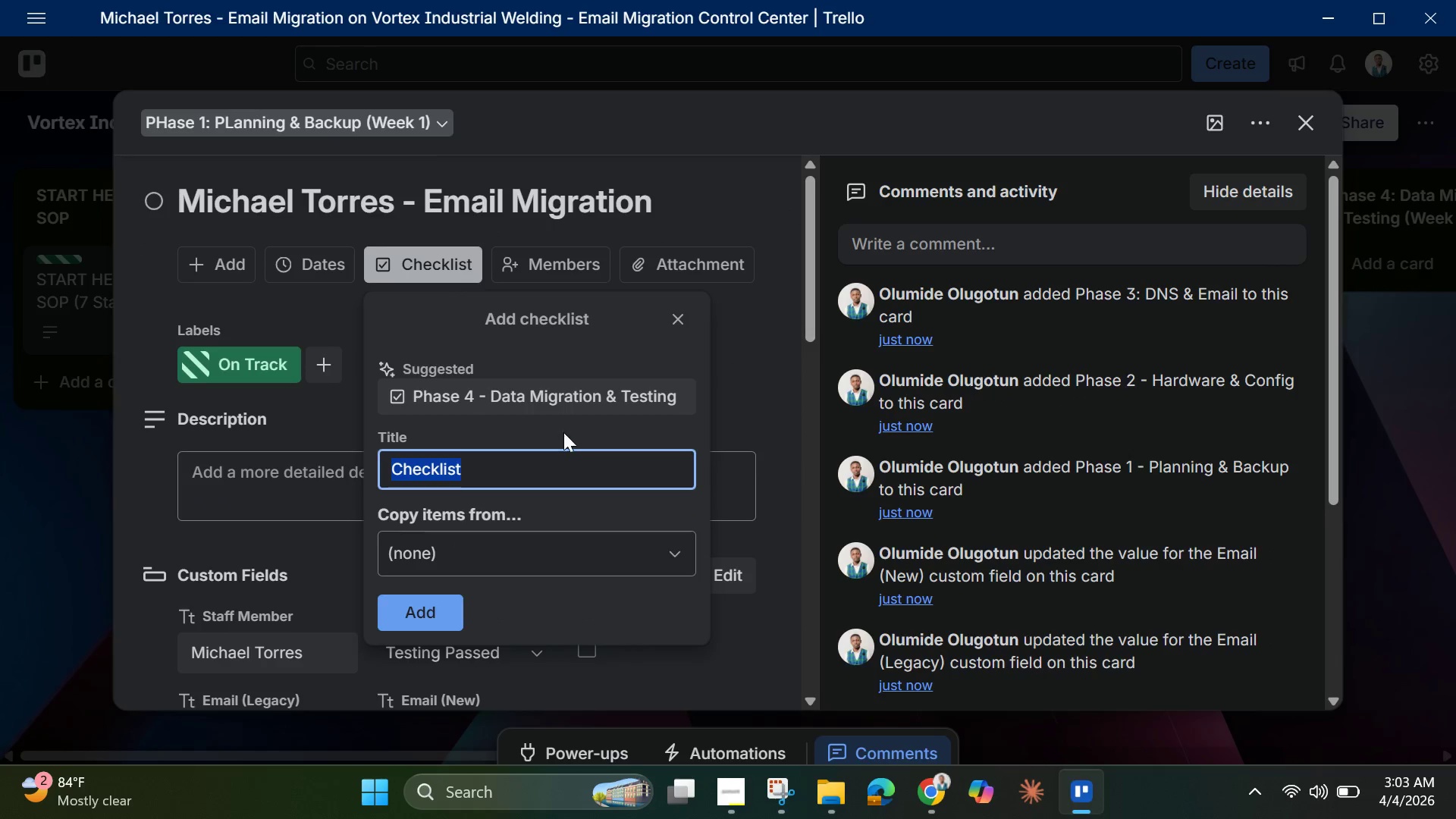 
left_click([546, 389])
 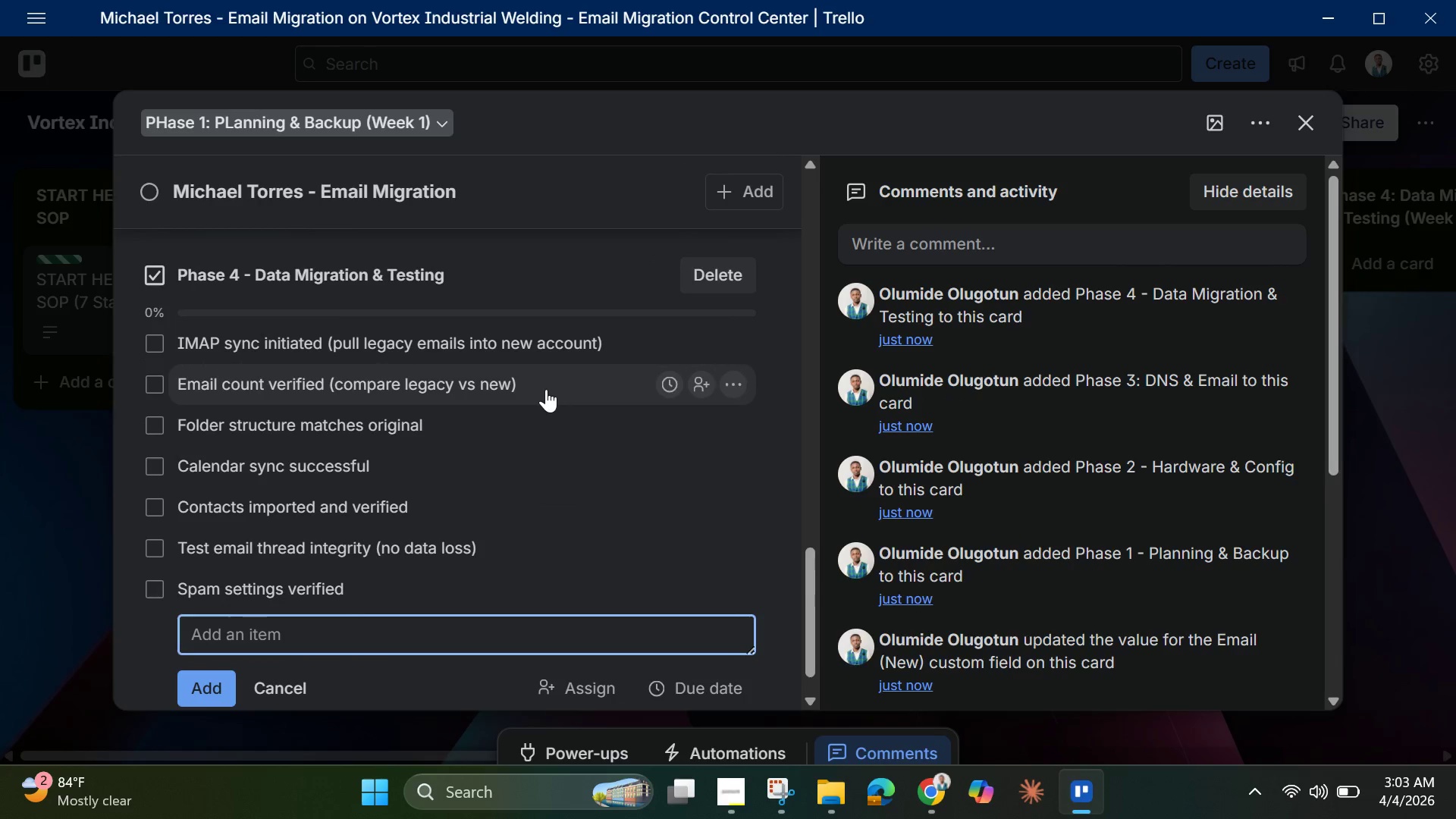 
scroll: coordinate [546, 389], scroll_direction: up, amount: 12.0
 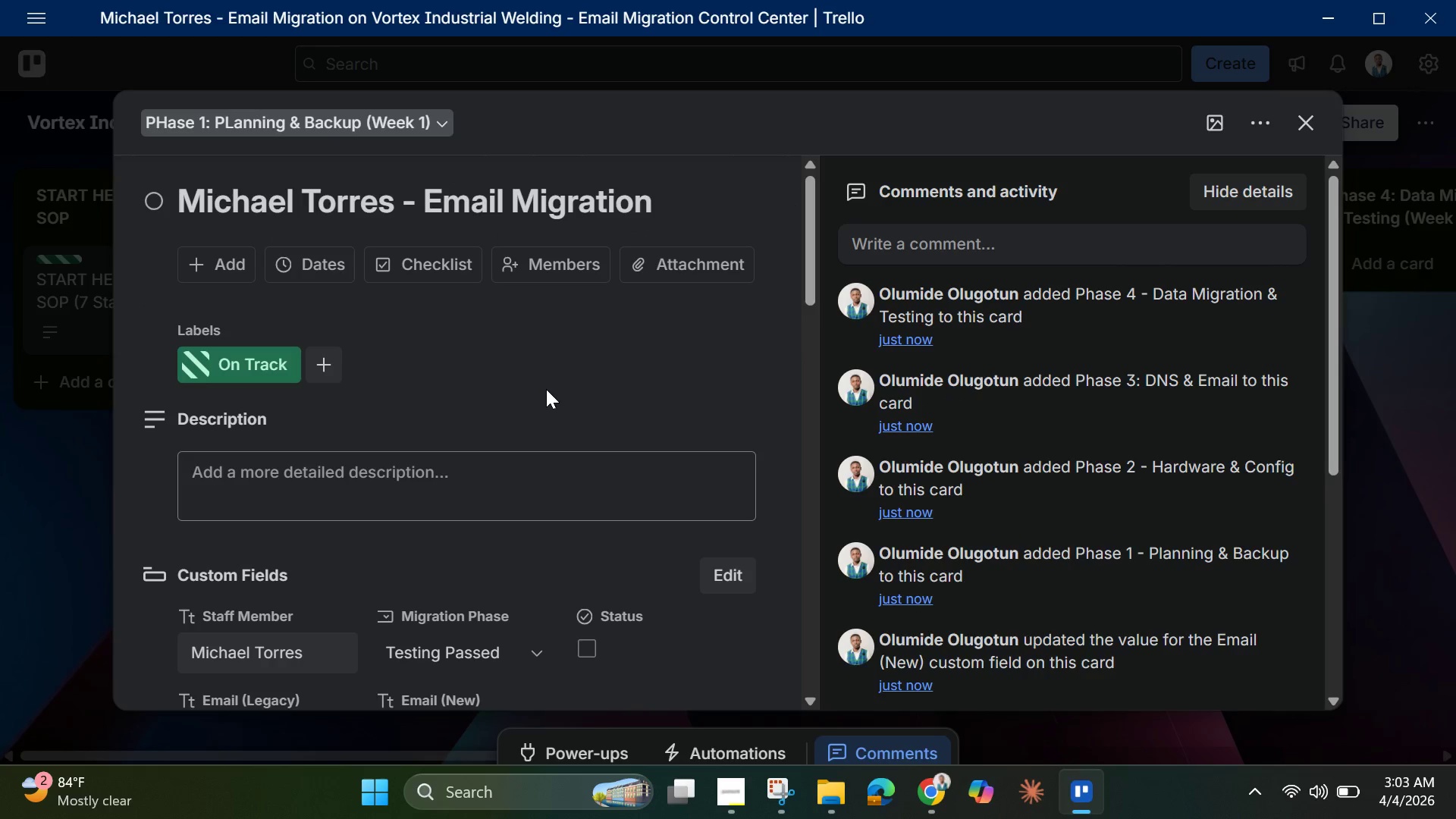 
left_click([431, 262])
 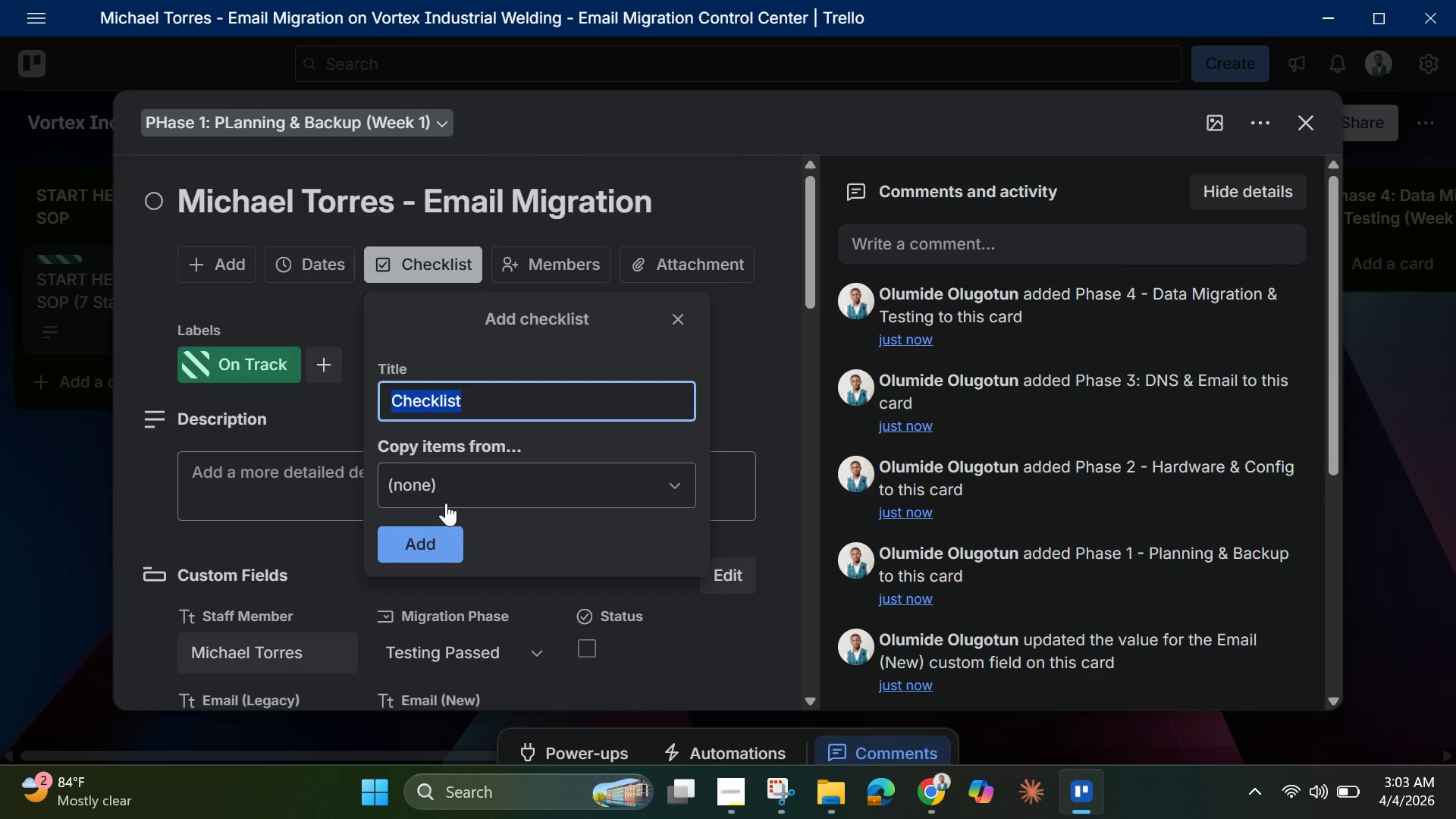 
left_click([449, 491])
 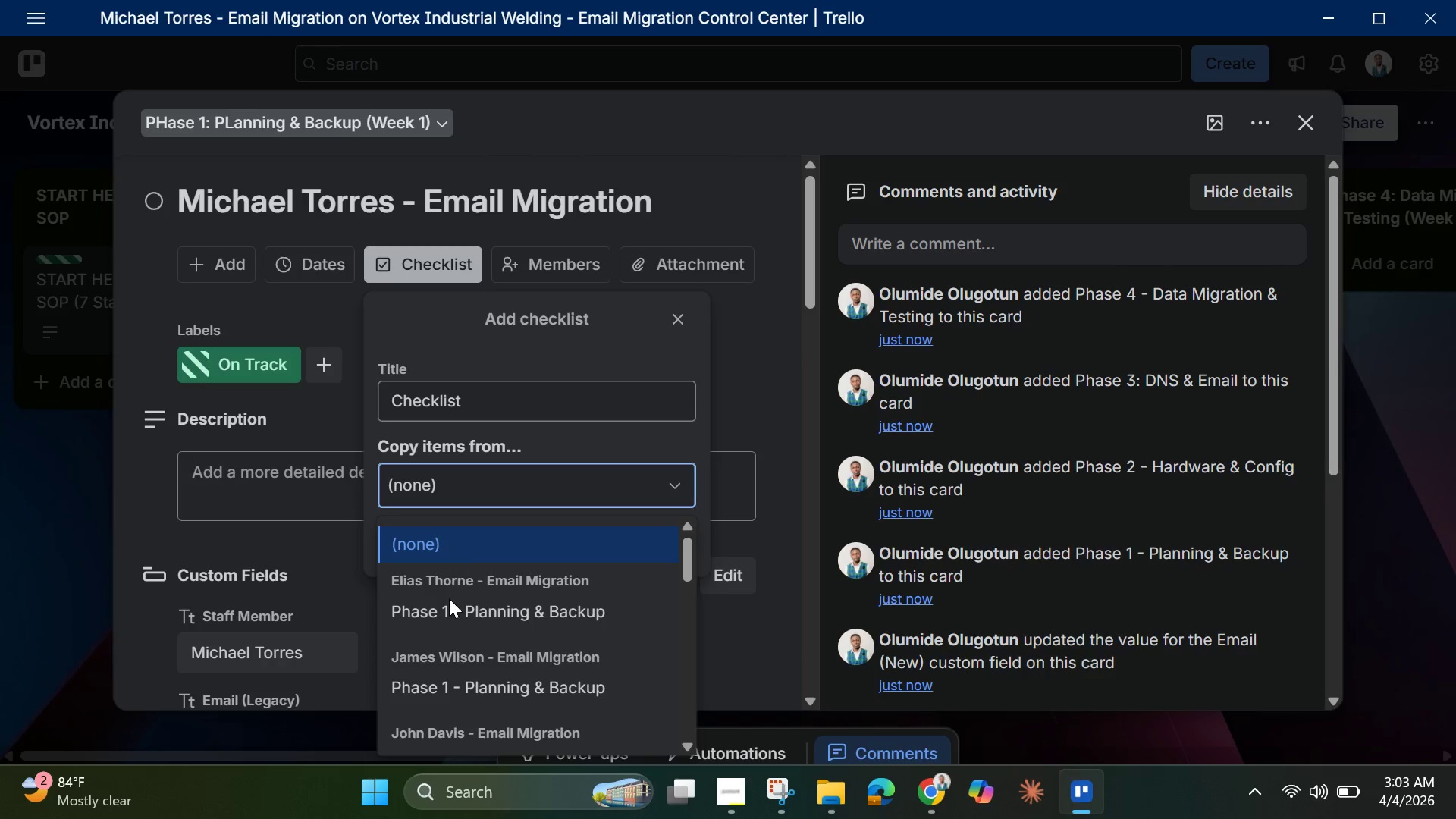 
scroll: coordinate [452, 616], scroll_direction: down, amount: 3.0
 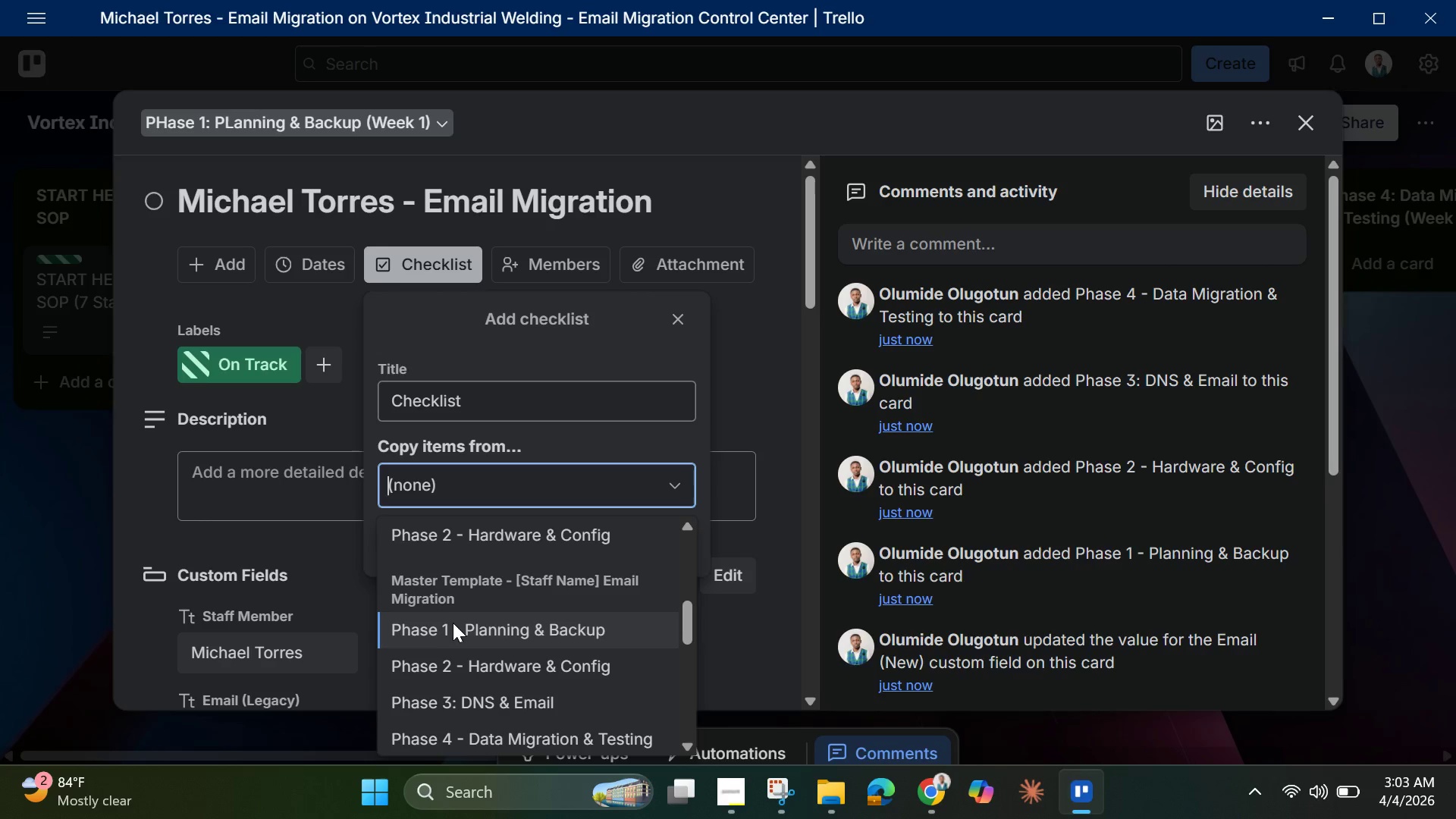 
scroll: coordinate [460, 640], scroll_direction: none, amount: 0.0
 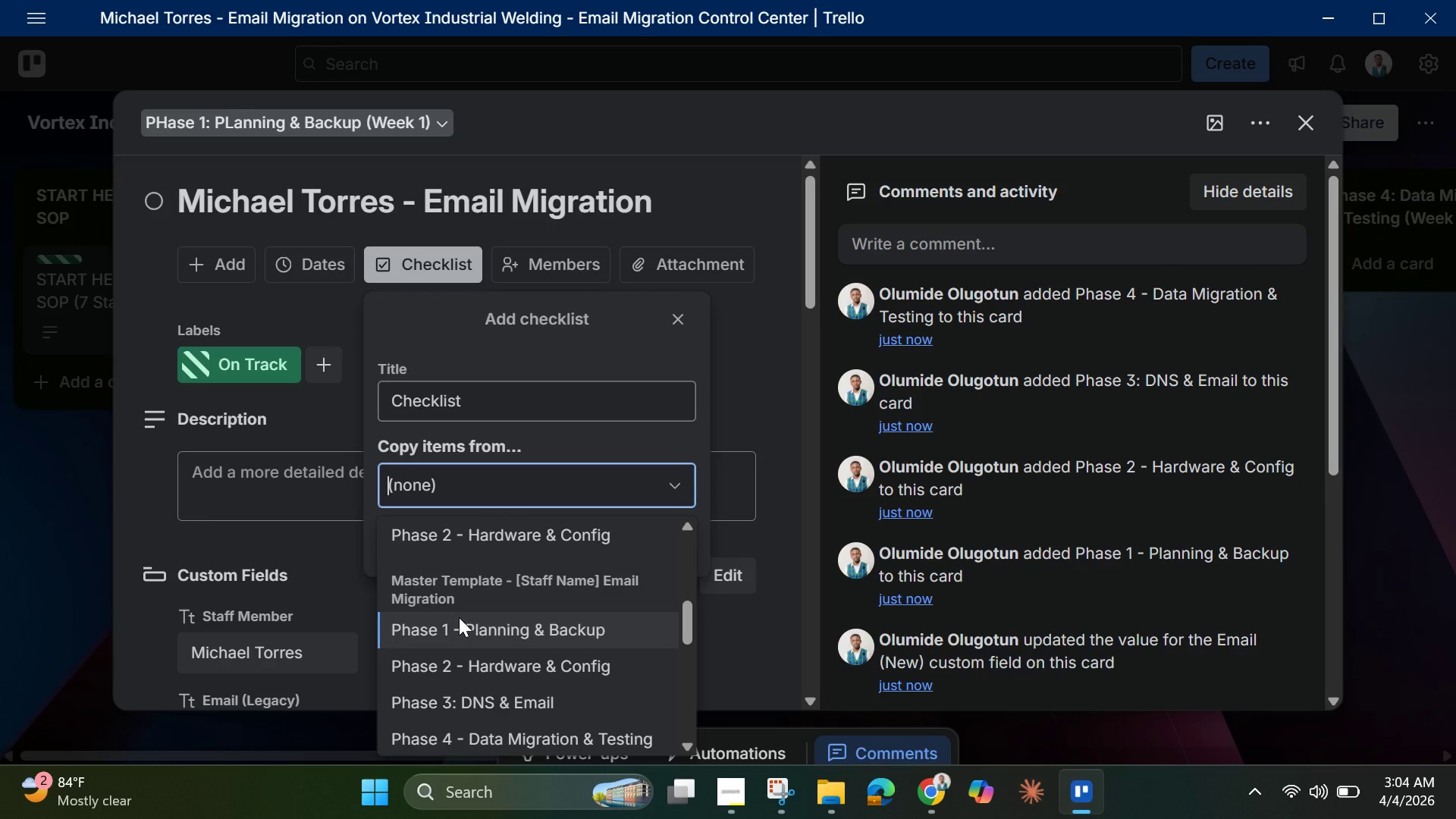 
scroll: coordinate [459, 617], scroll_direction: down, amount: 1.0
 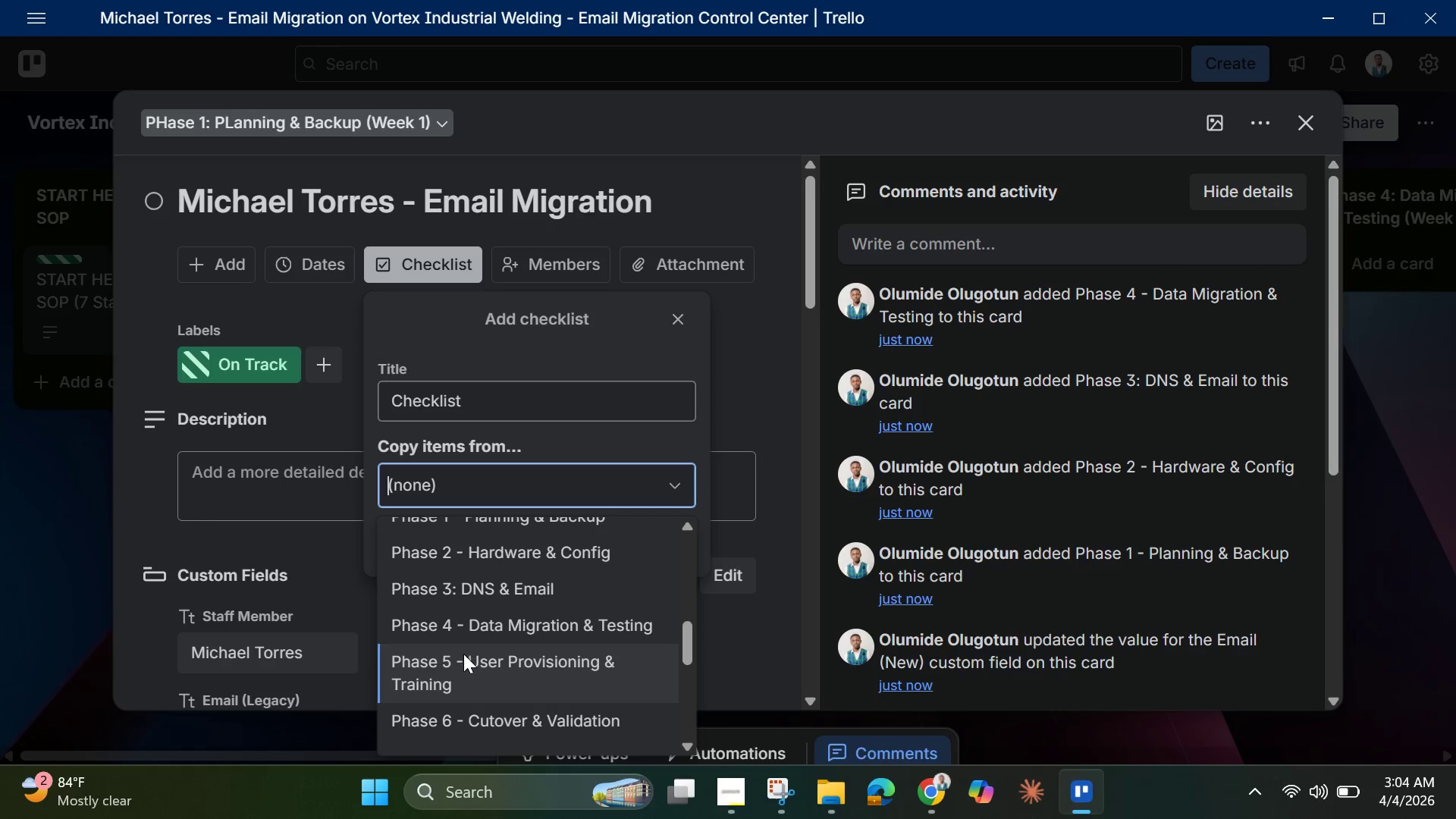 
left_click([463, 669])
 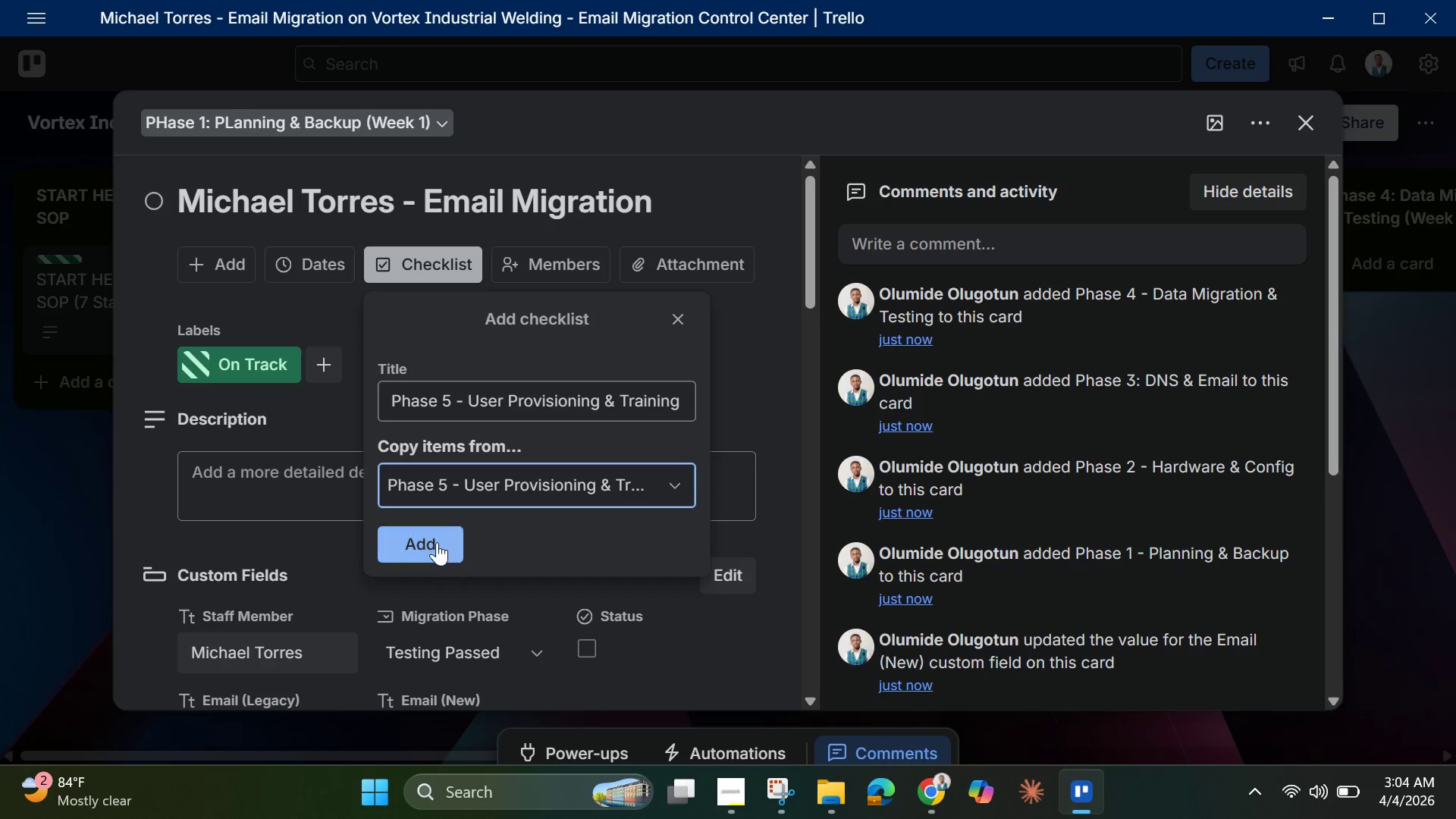 
left_click([437, 541])
 